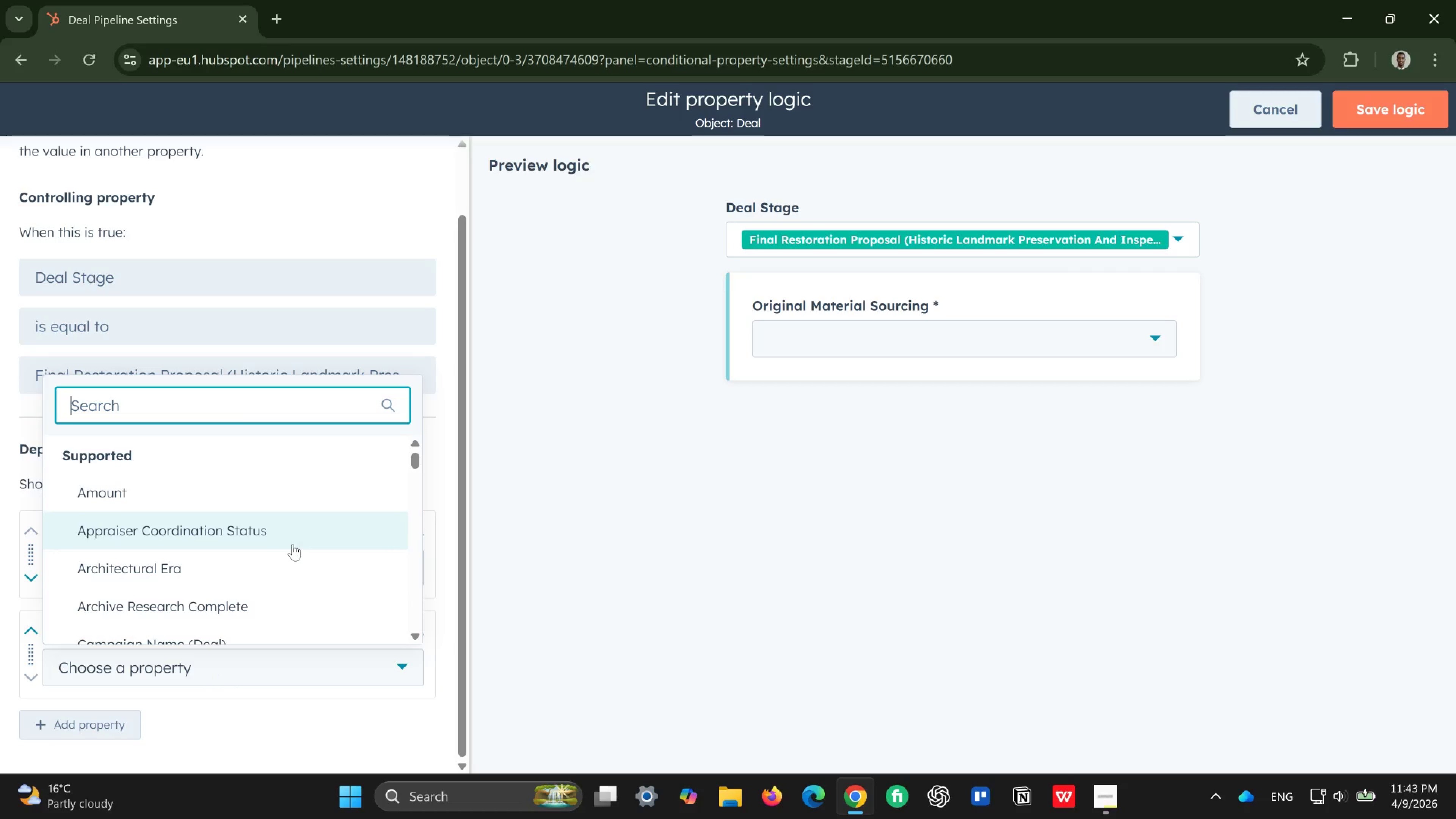 
type(est)
 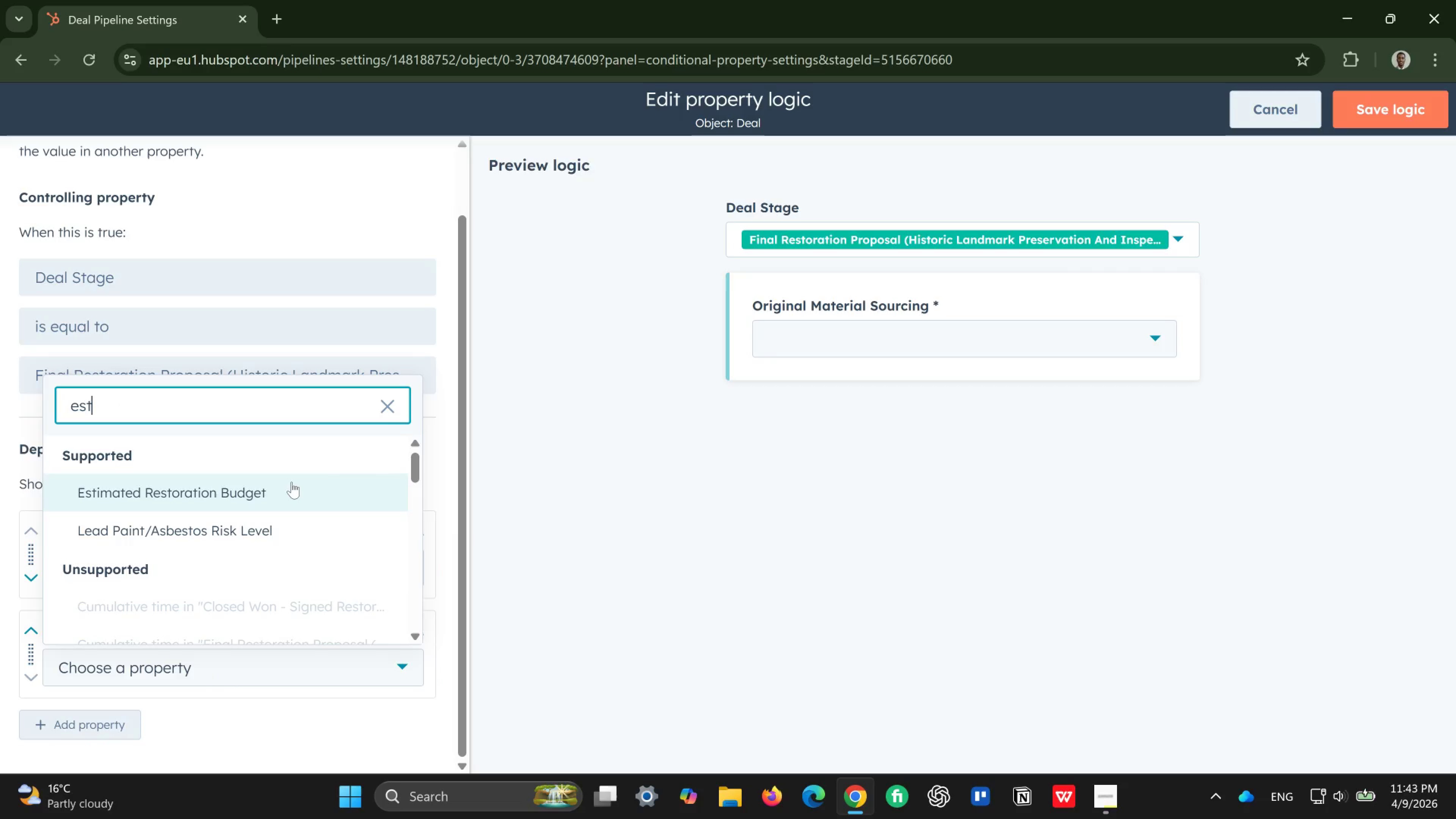 
left_click([292, 482])
 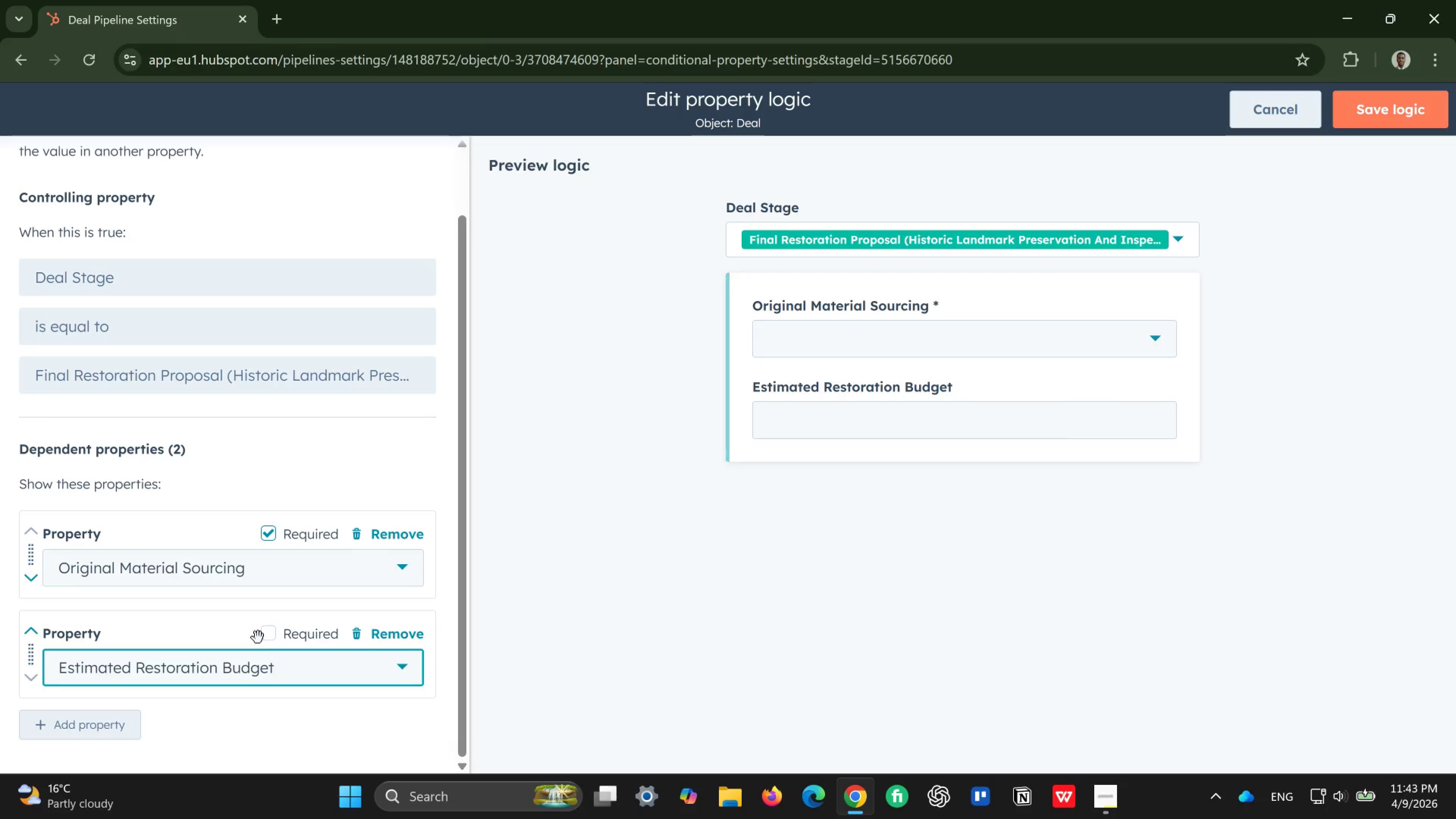 
left_click([269, 638])
 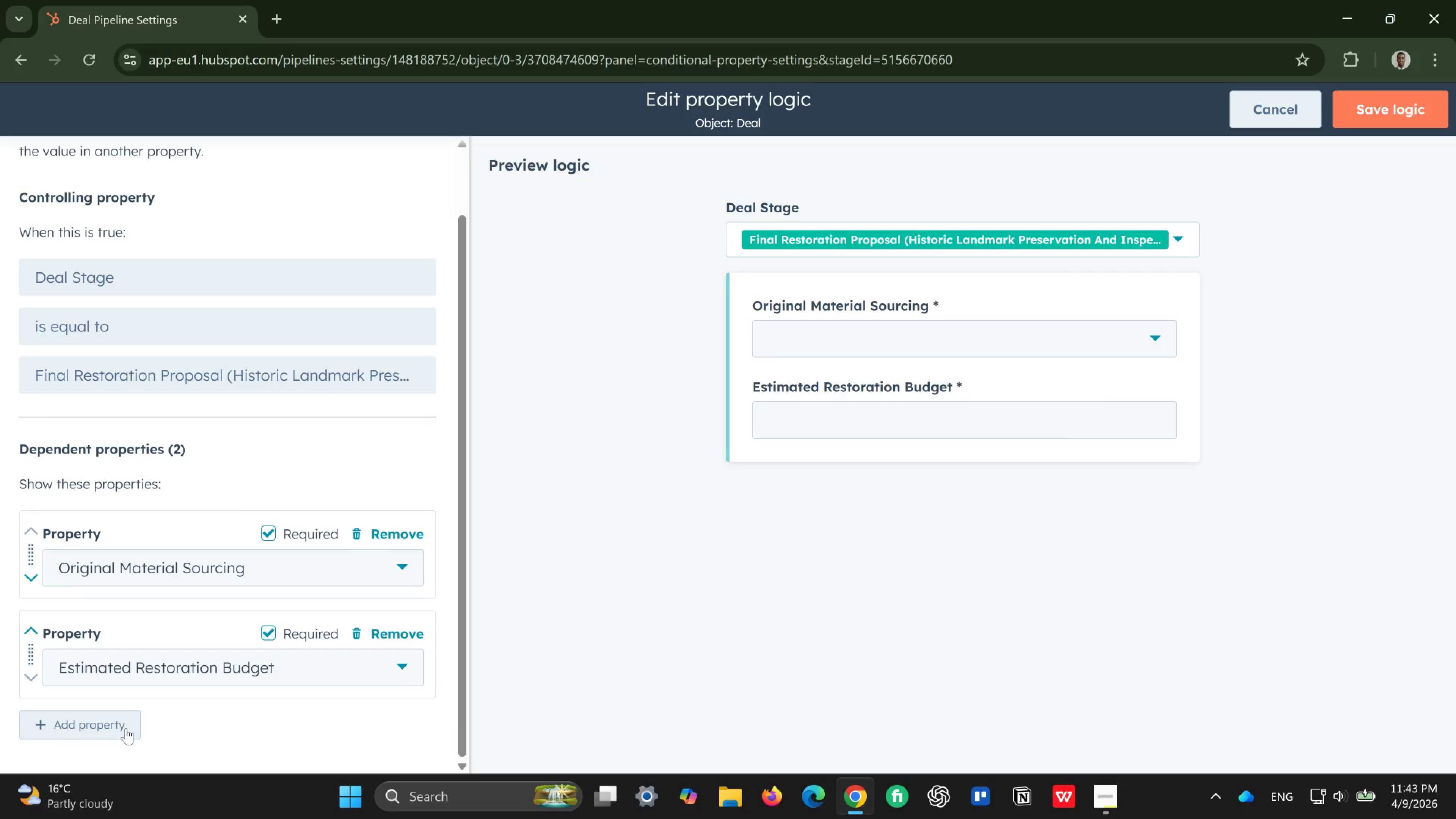 
left_click([120, 728])
 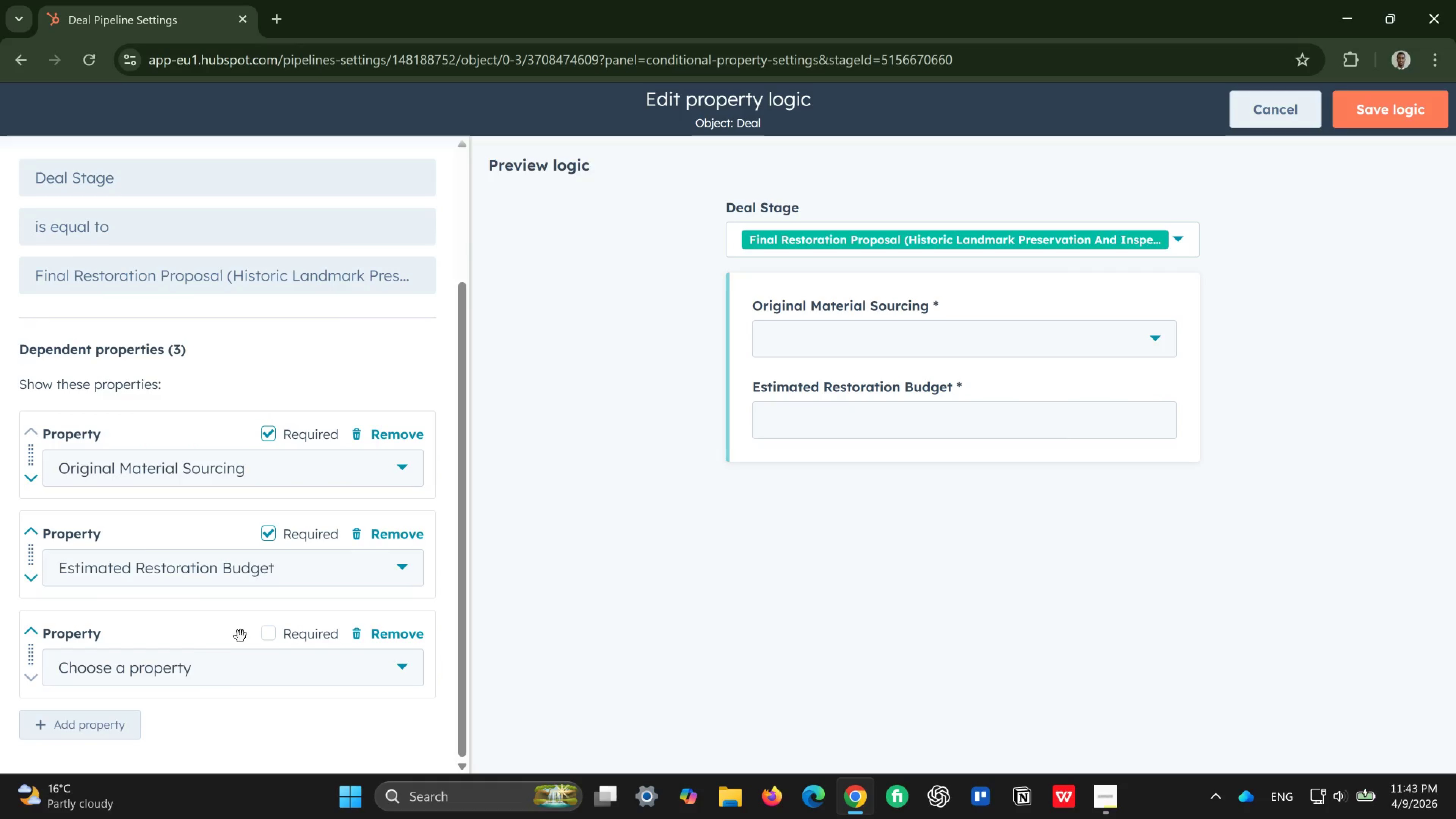 
left_click([220, 675])
 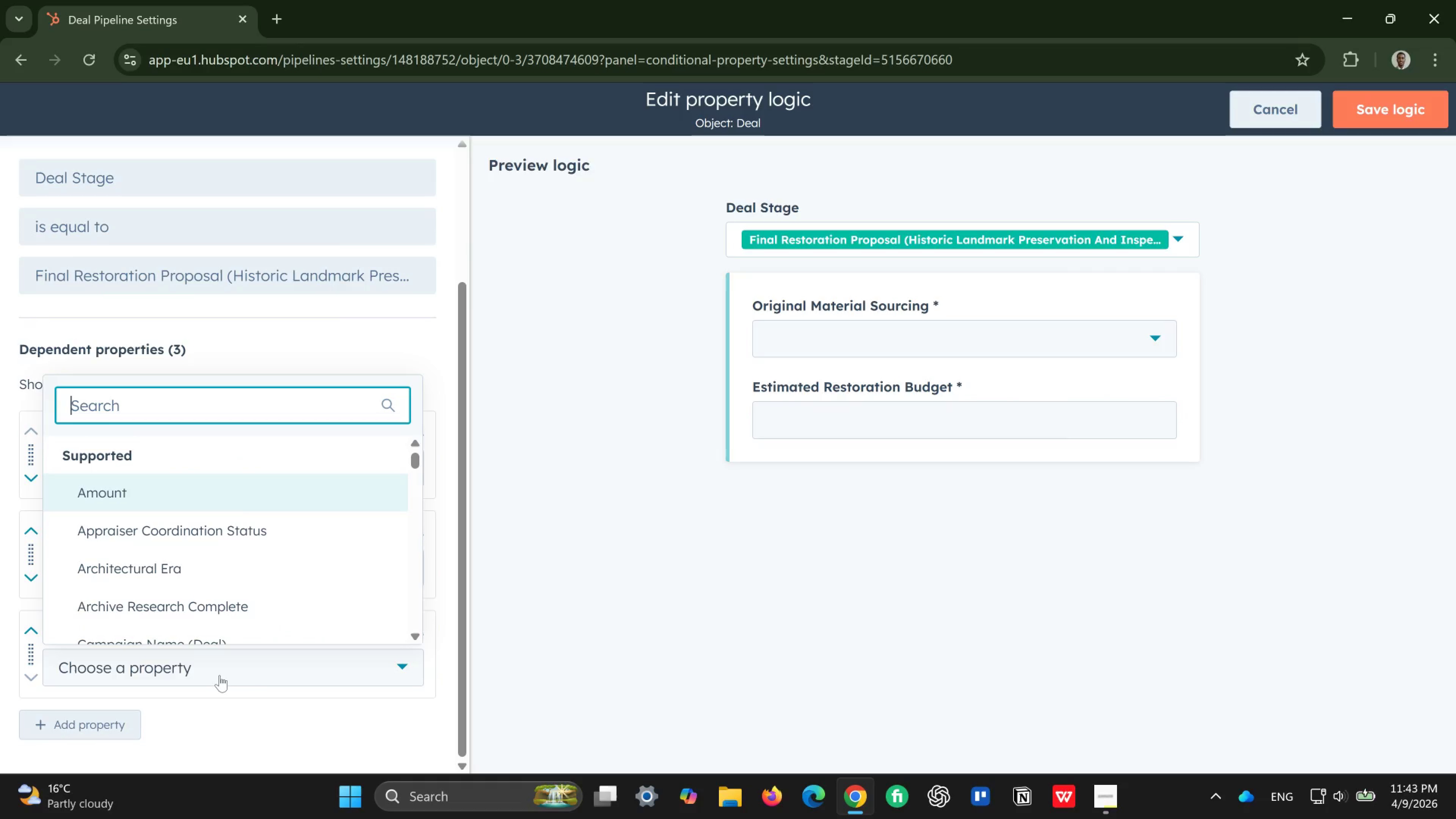 
wait(5.08)
 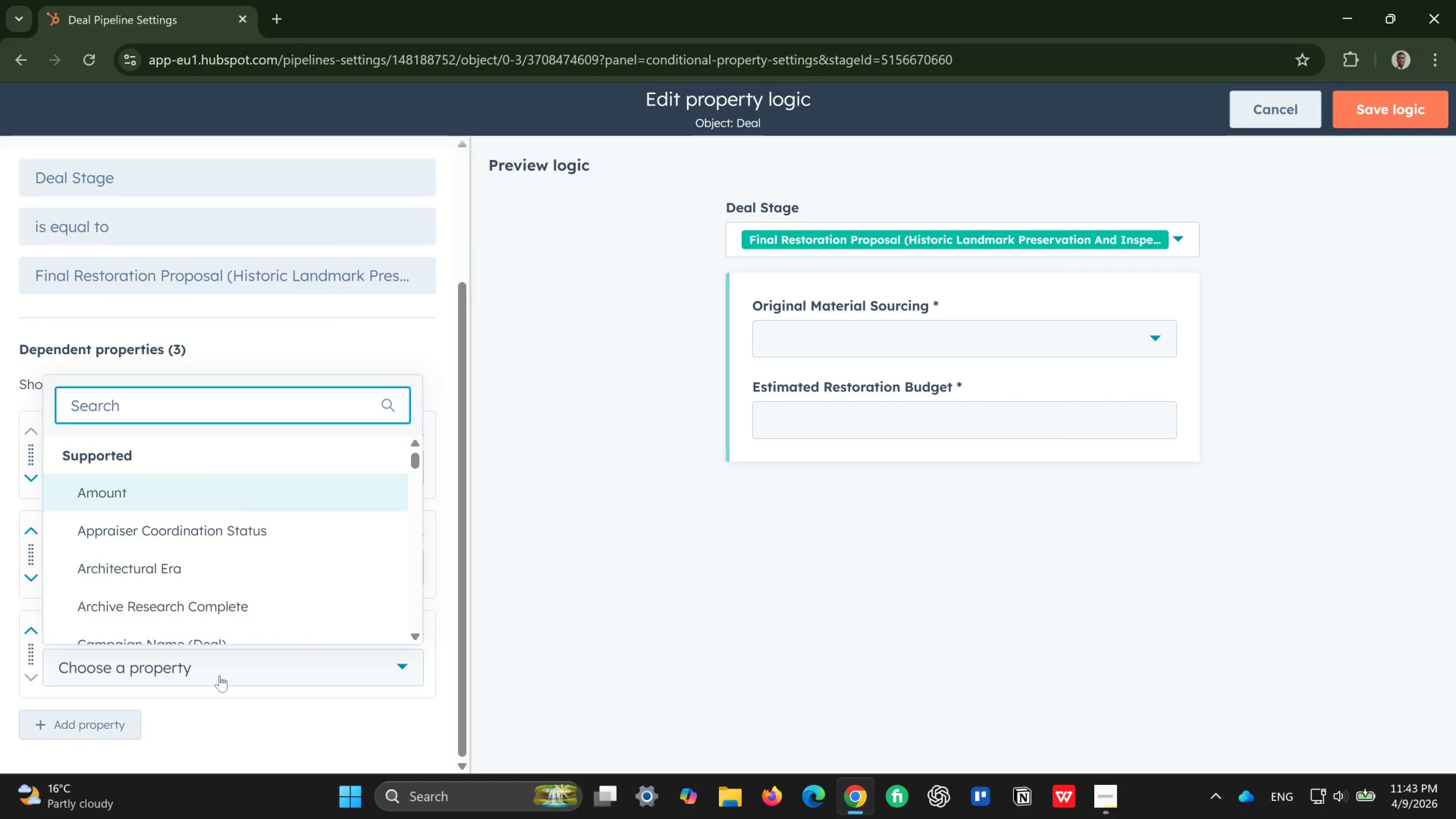 
type(prop)
 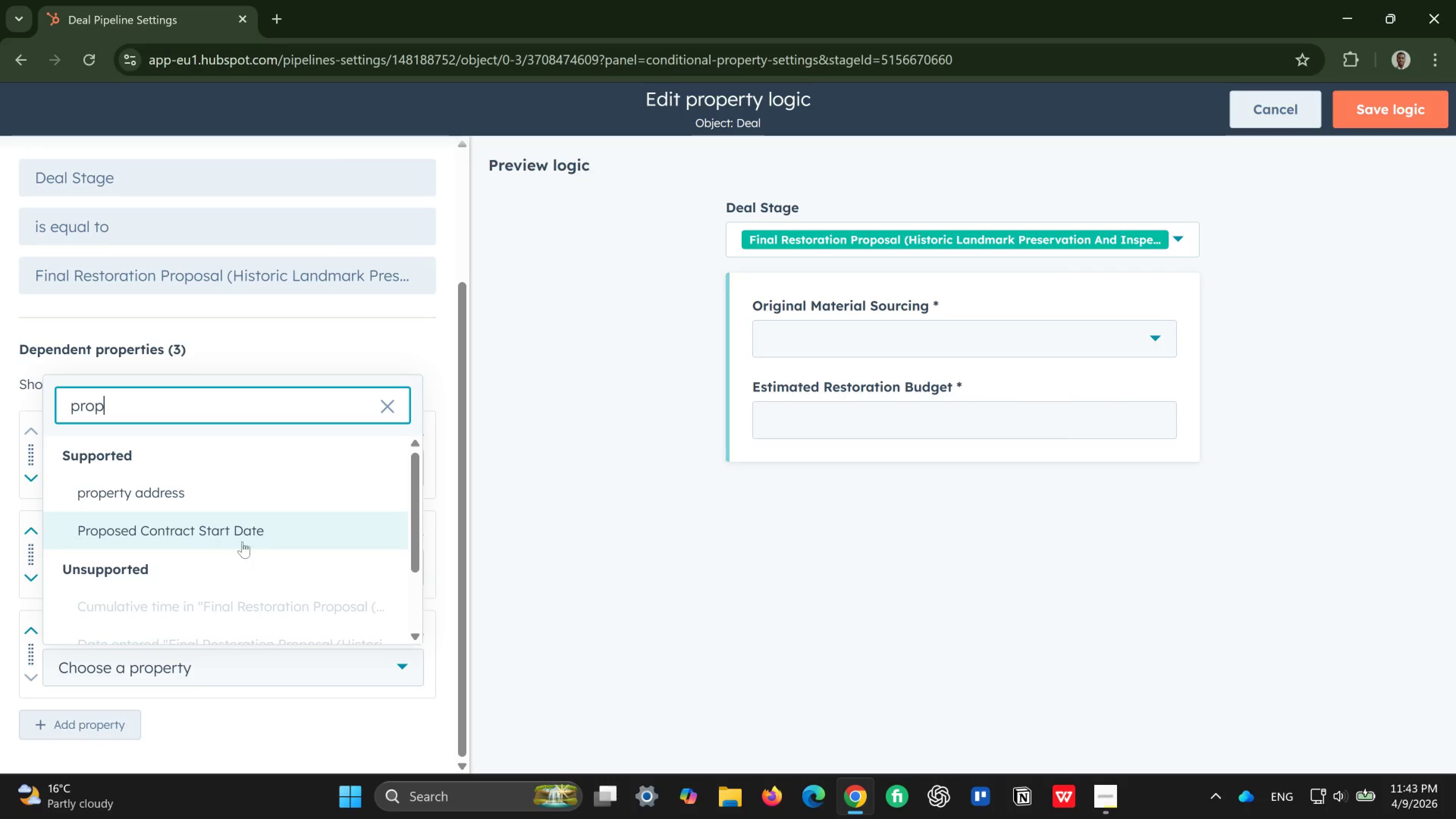 
left_click([239, 528])
 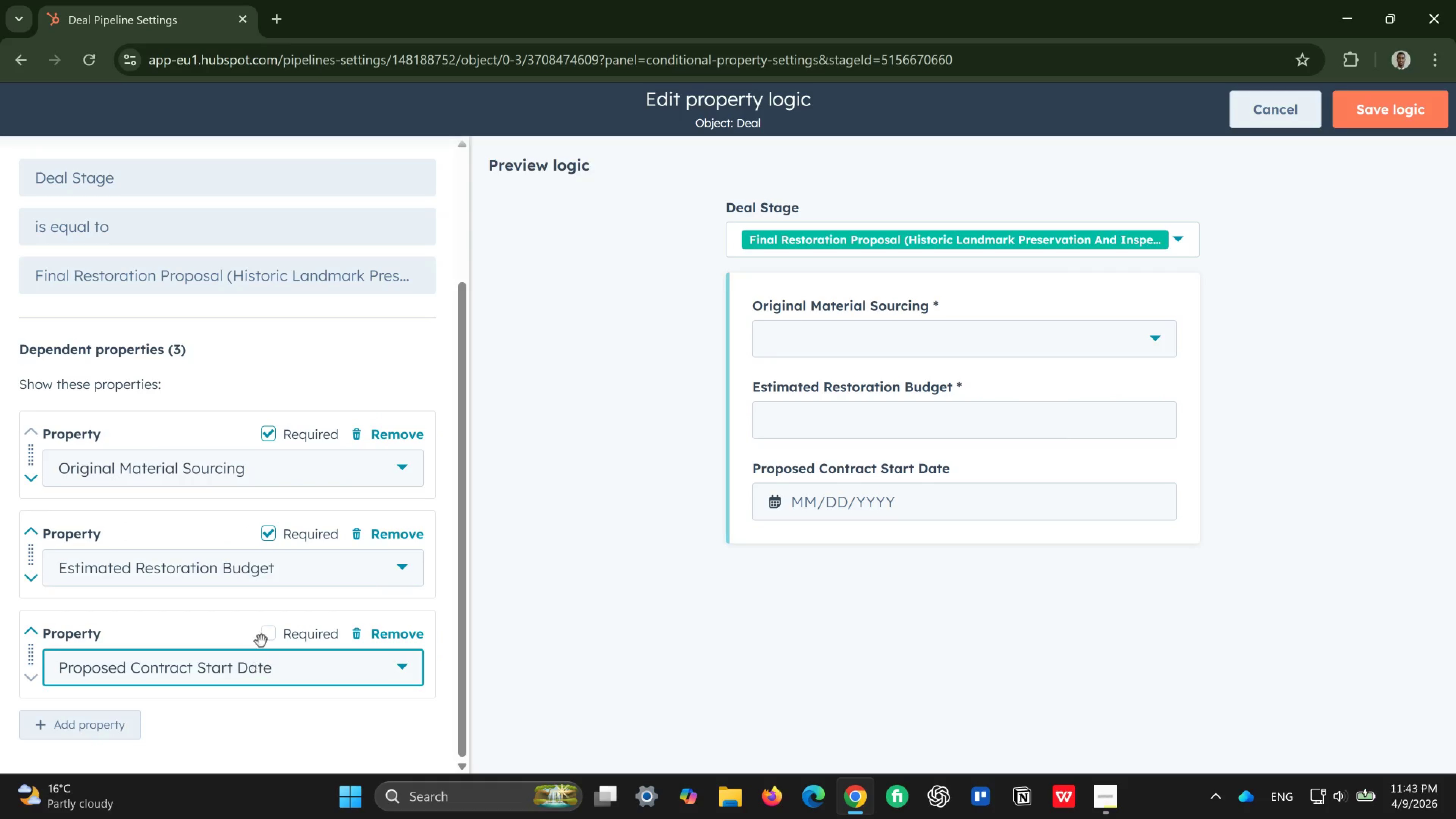 
left_click([265, 629])
 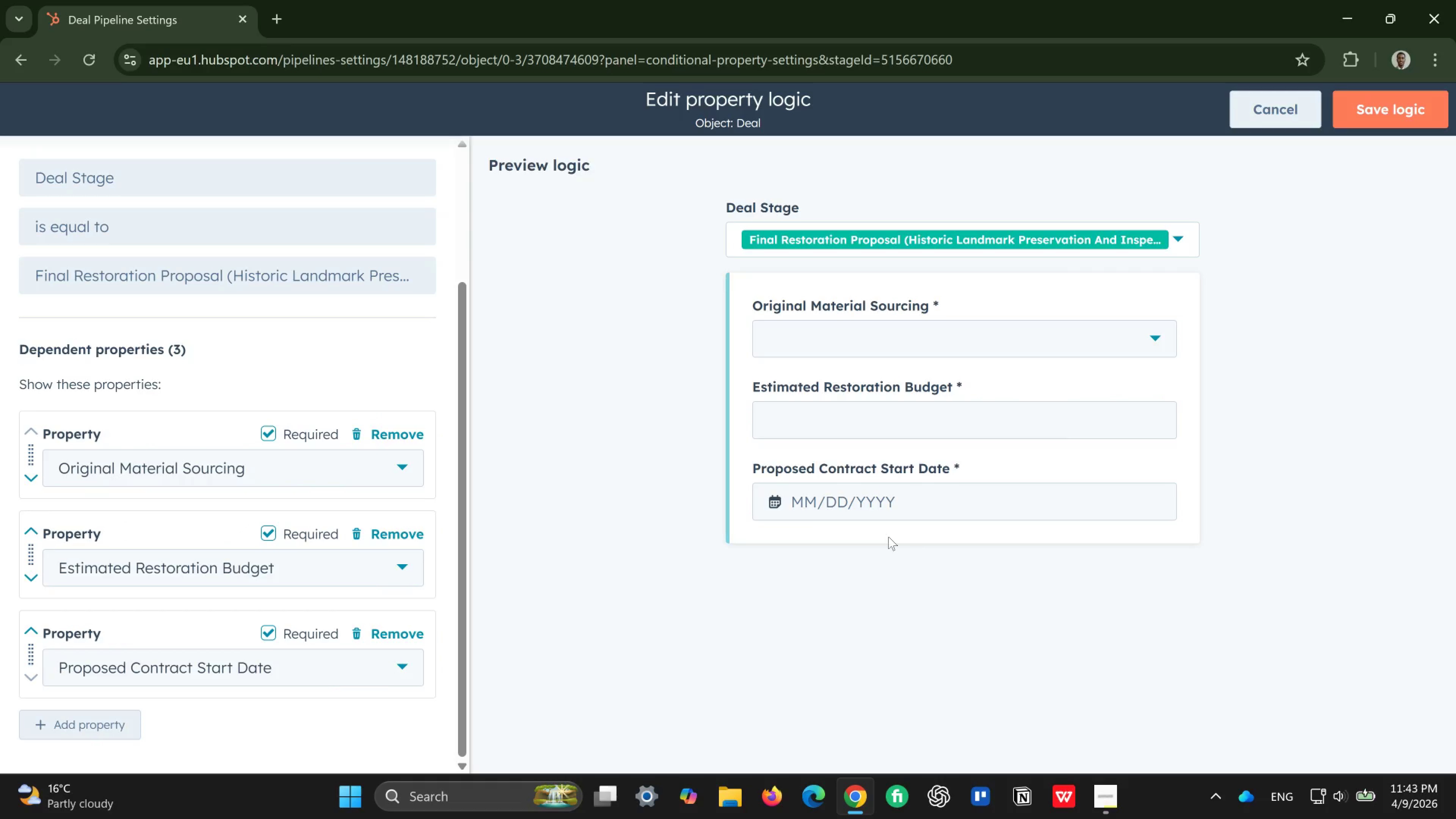 
left_click([995, 325])
 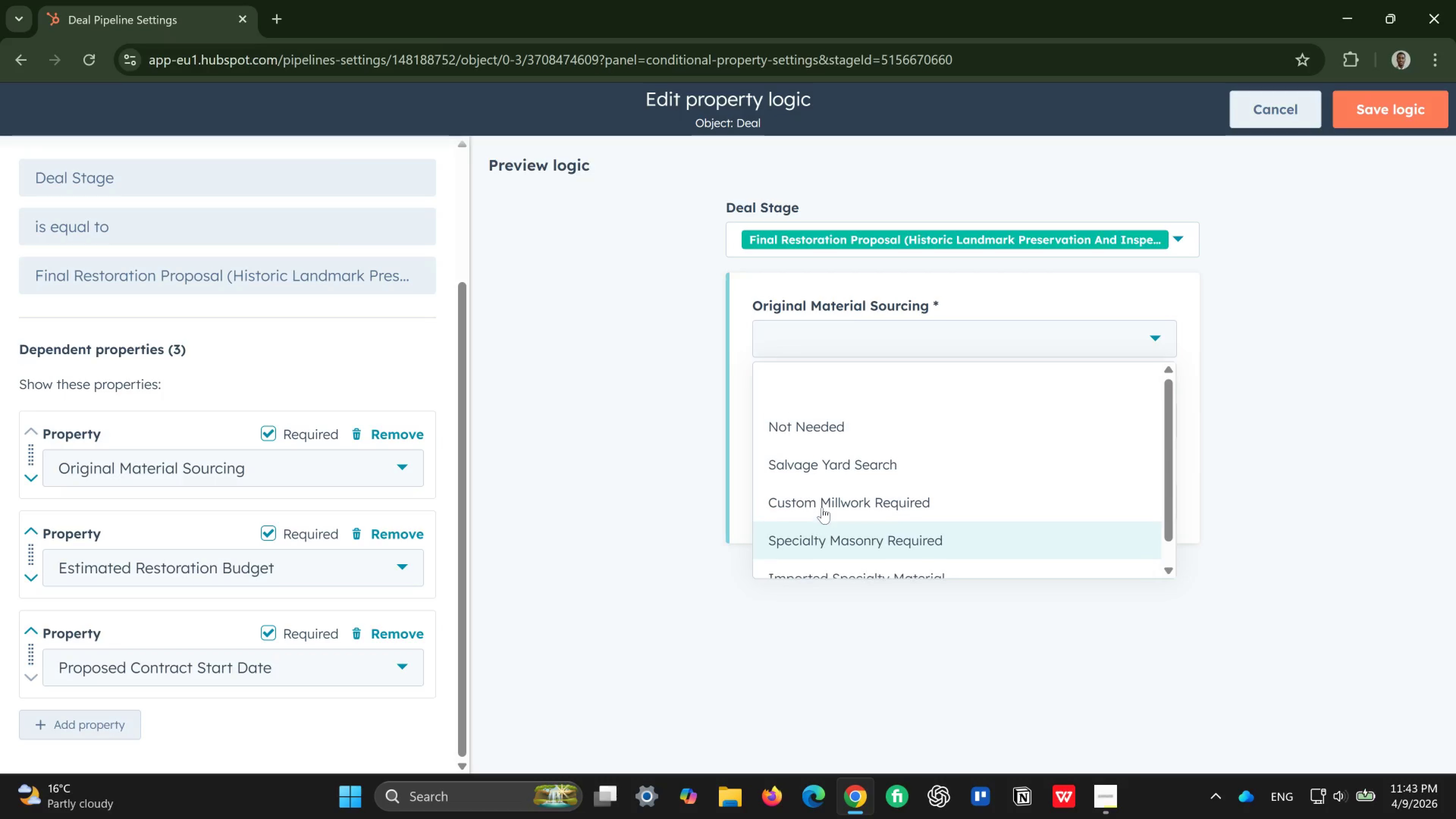 
left_click([644, 495])
 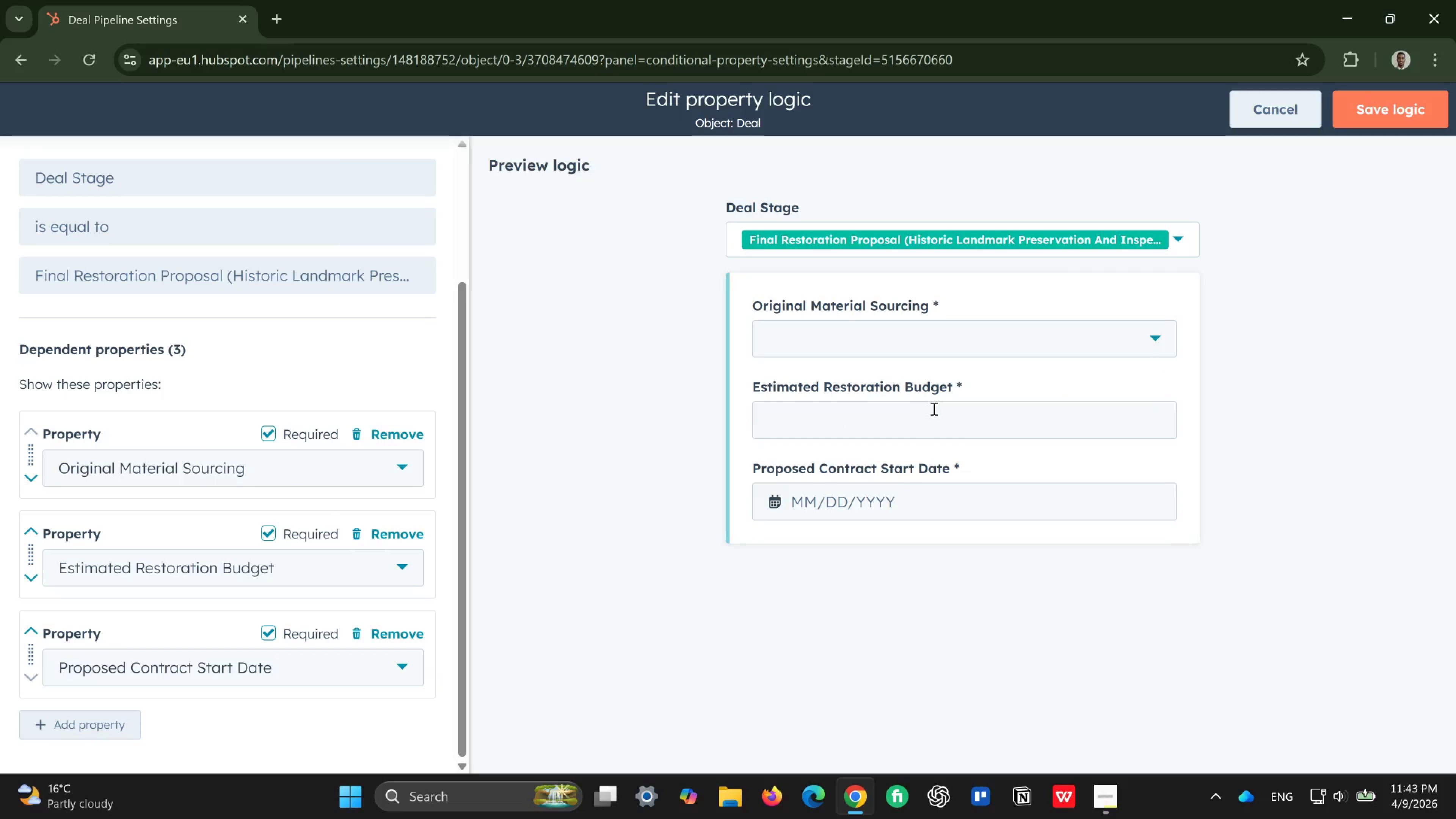 
left_click([934, 408])
 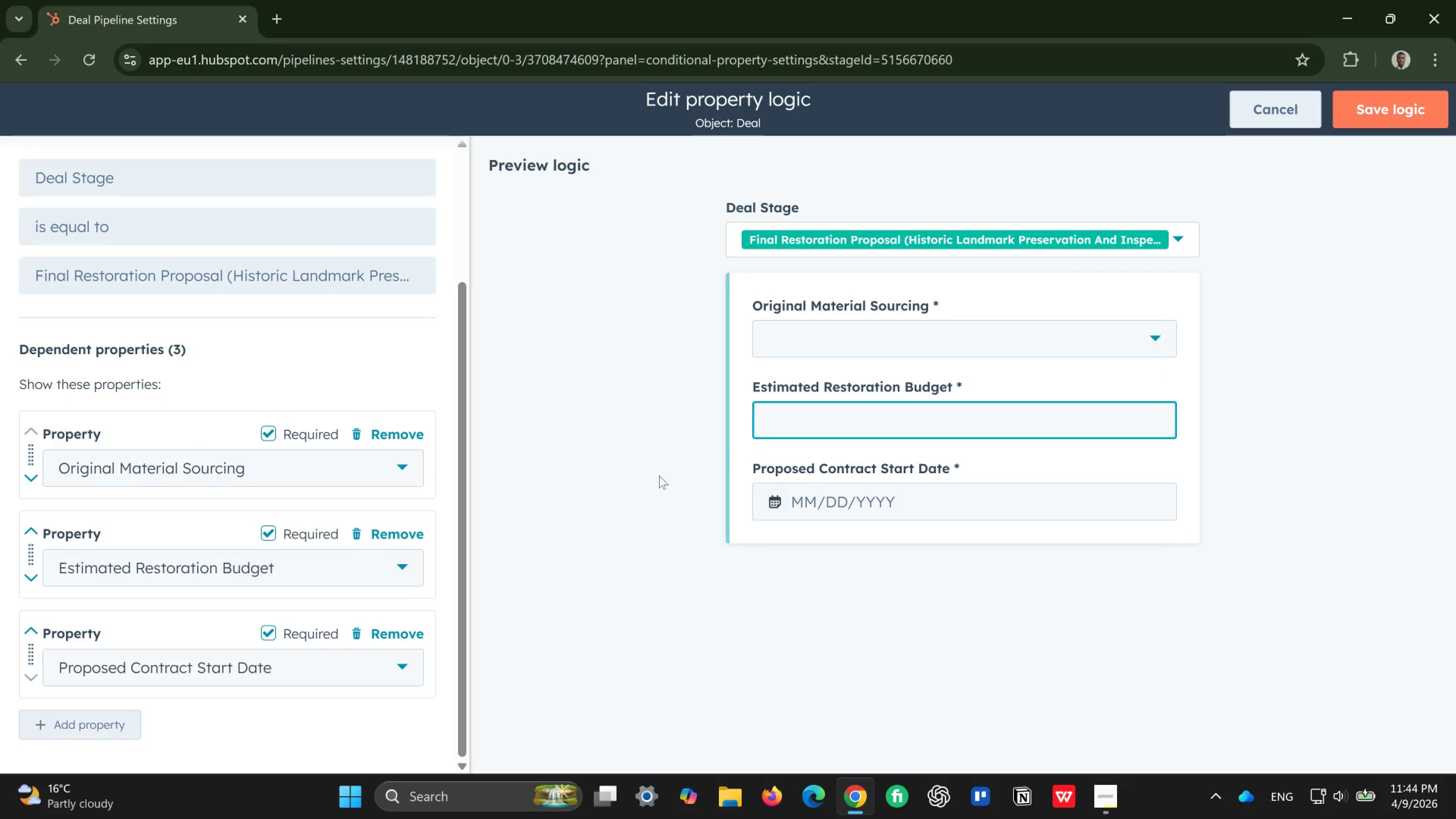 
left_click([628, 482])
 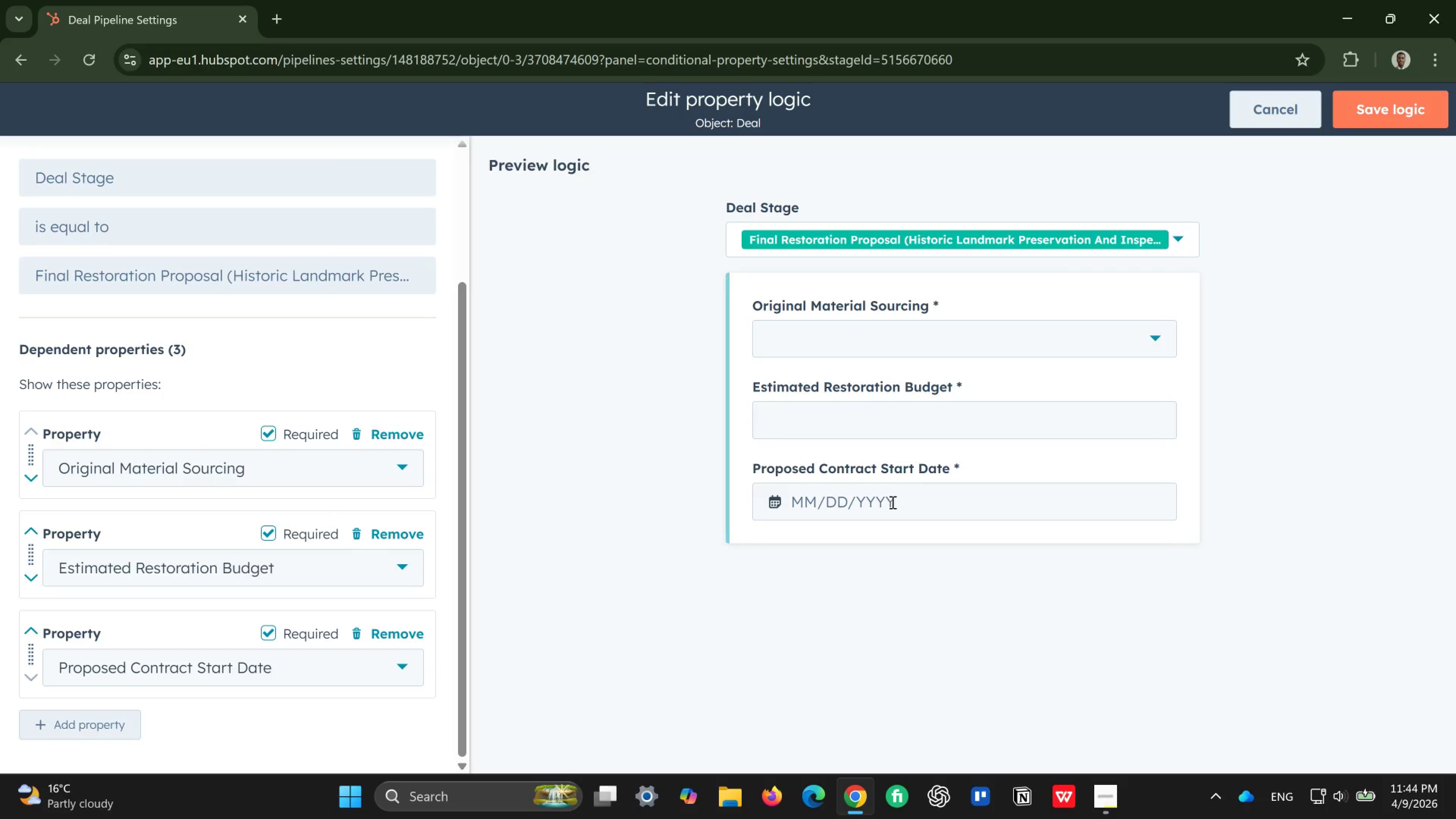 
left_click([892, 502])
 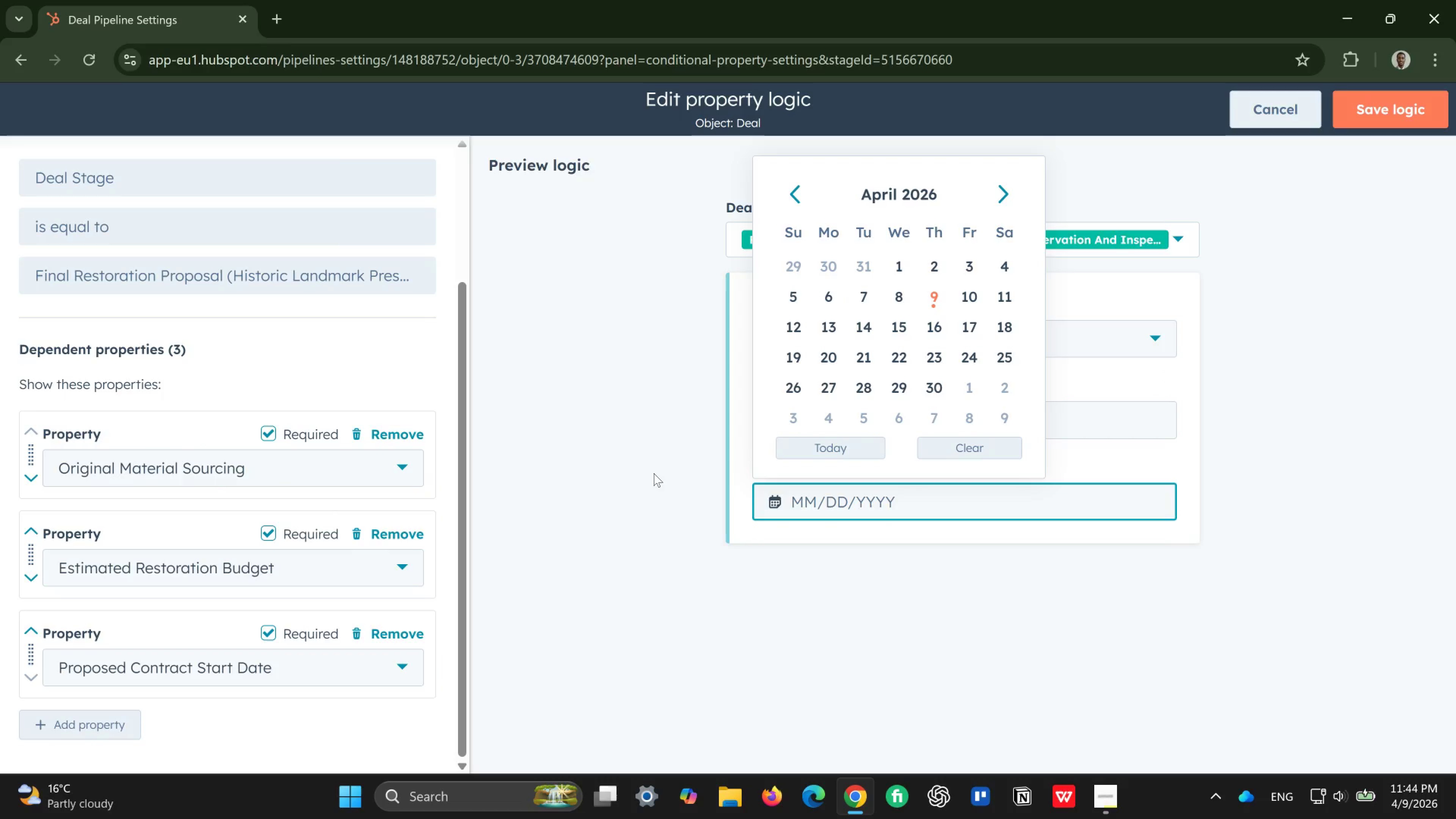 
left_click([654, 473])
 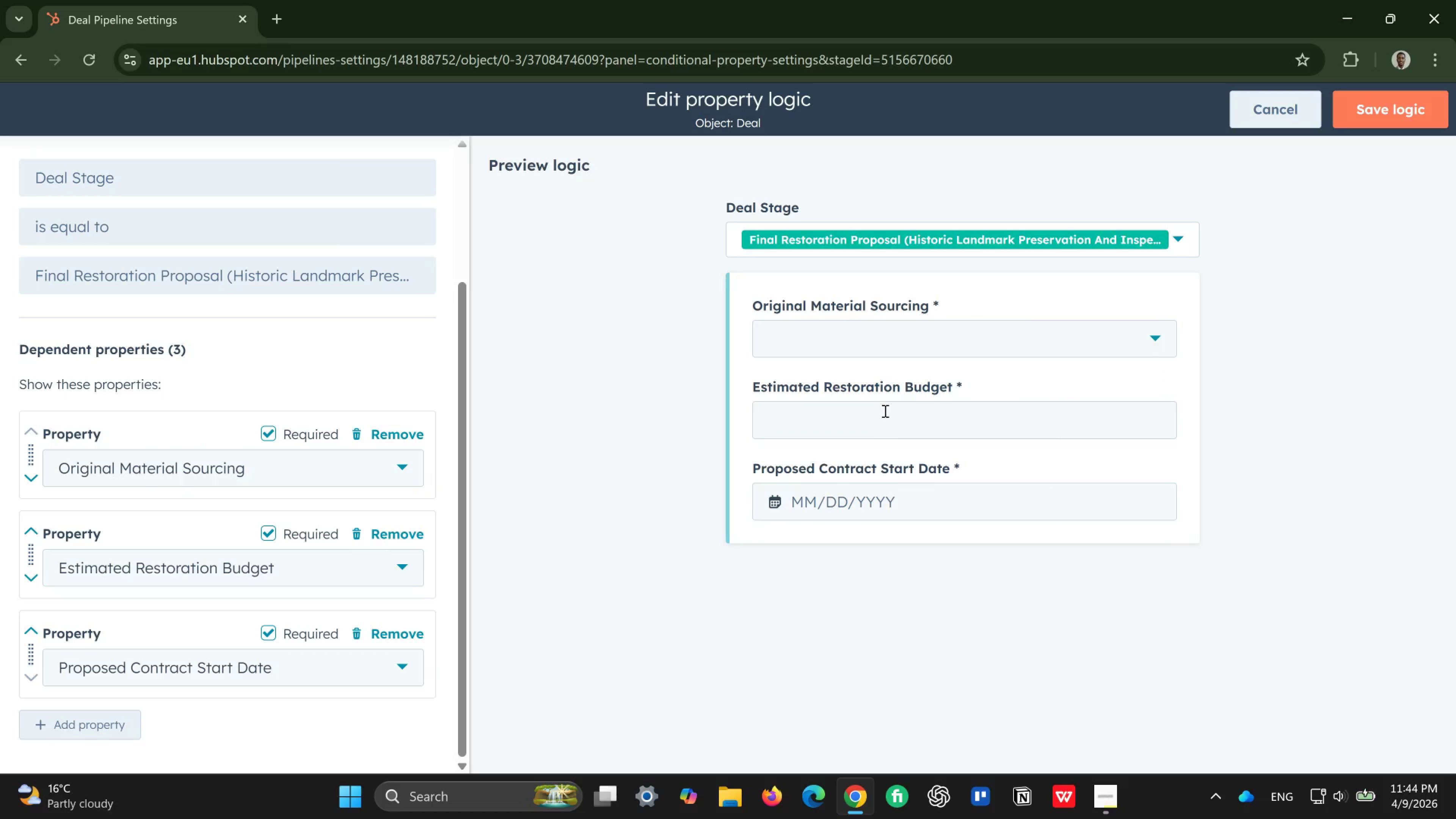 
left_click([884, 410])
 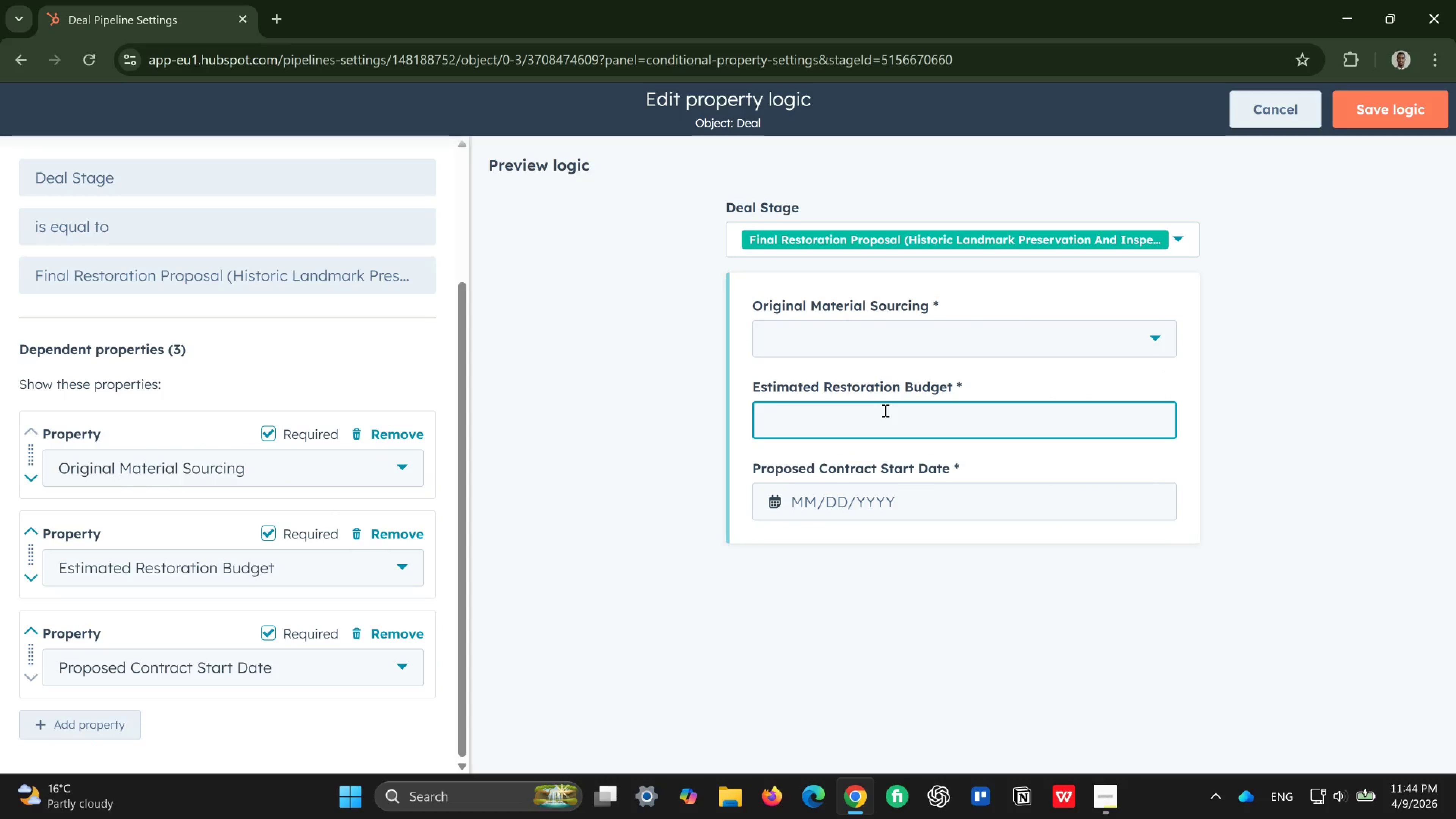 
type(3234)
 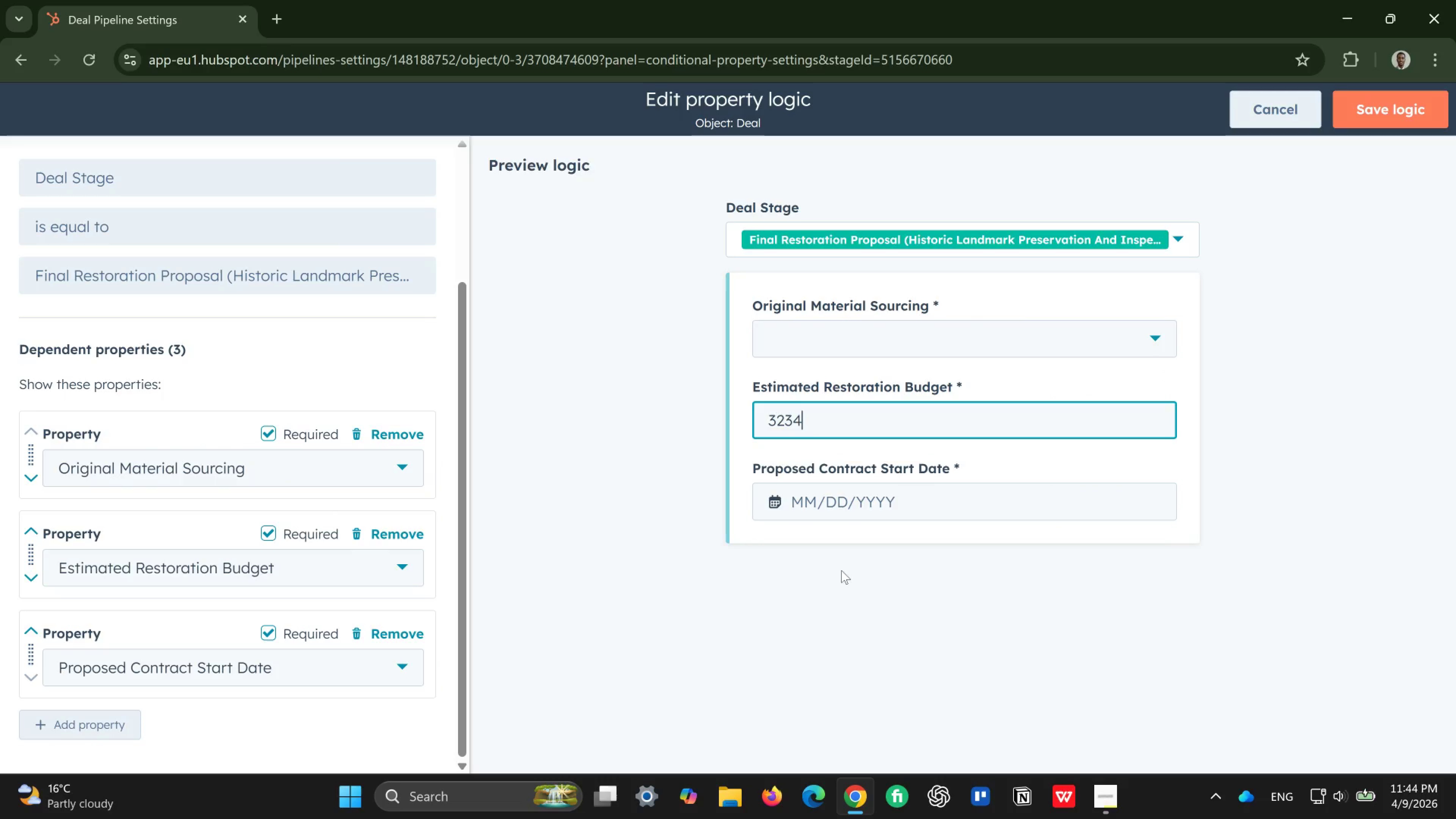 
left_click([841, 576])
 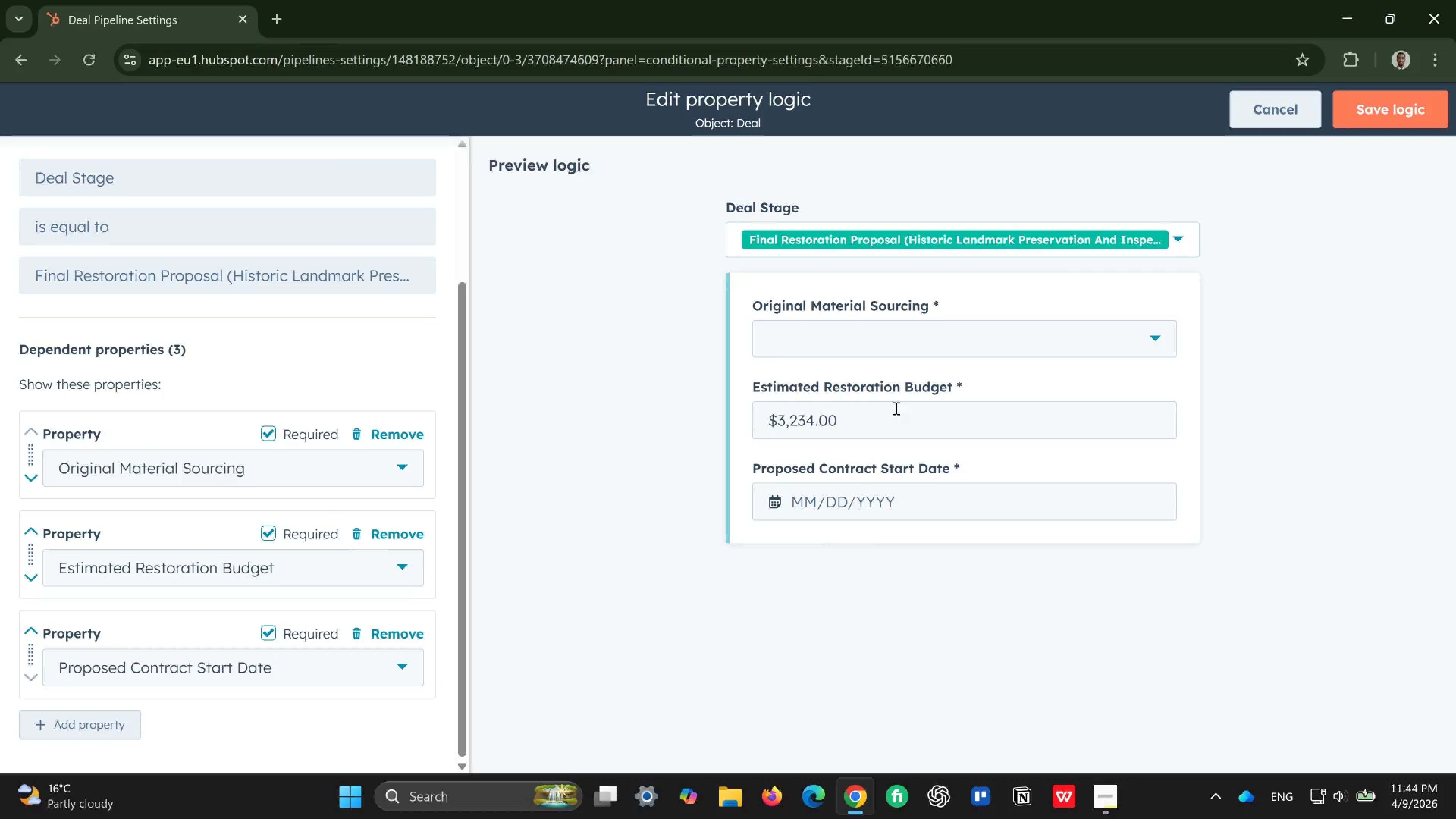 
left_click([894, 410])
 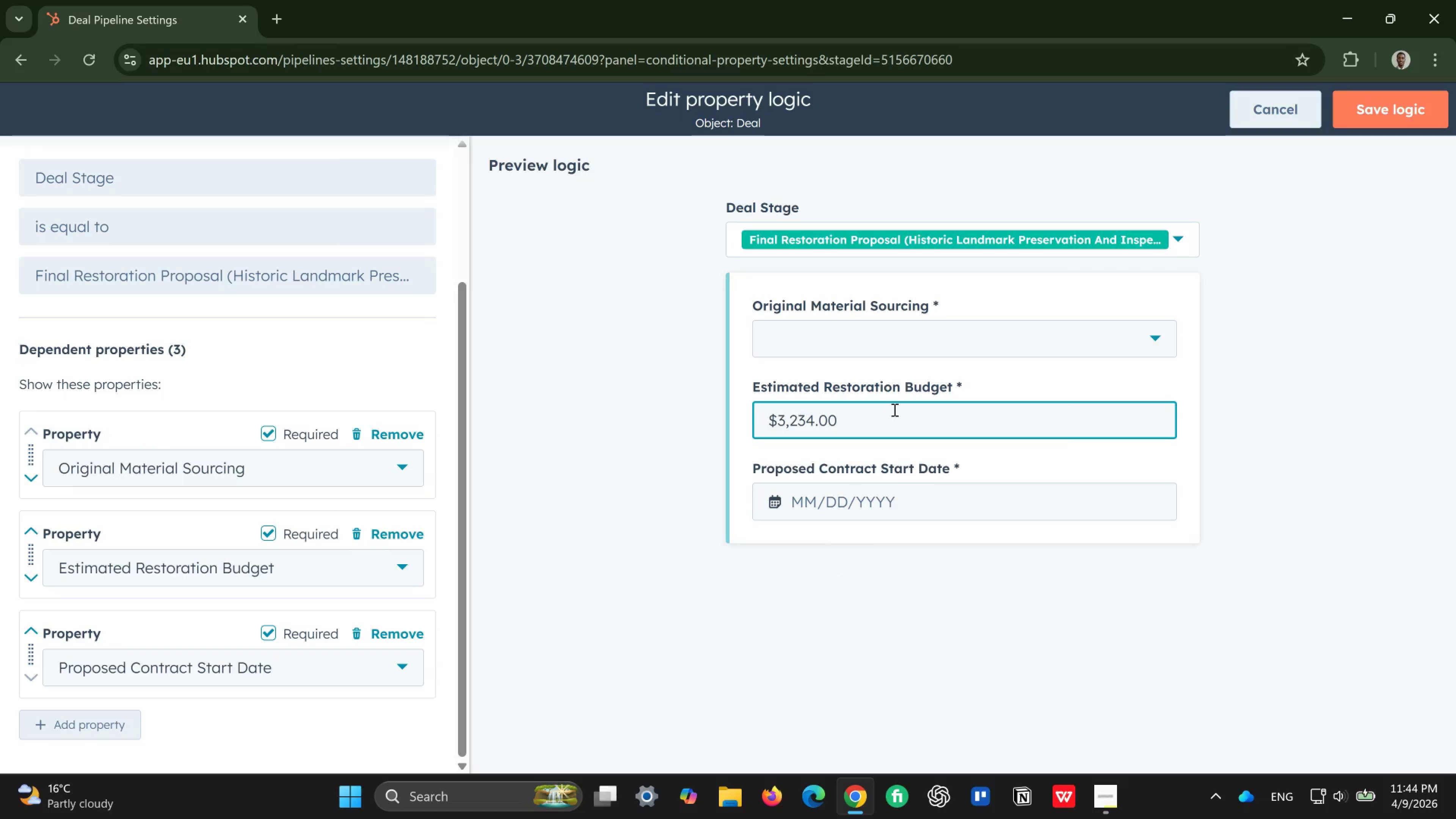 
hold_key(key=Backspace, duration=0.98)
 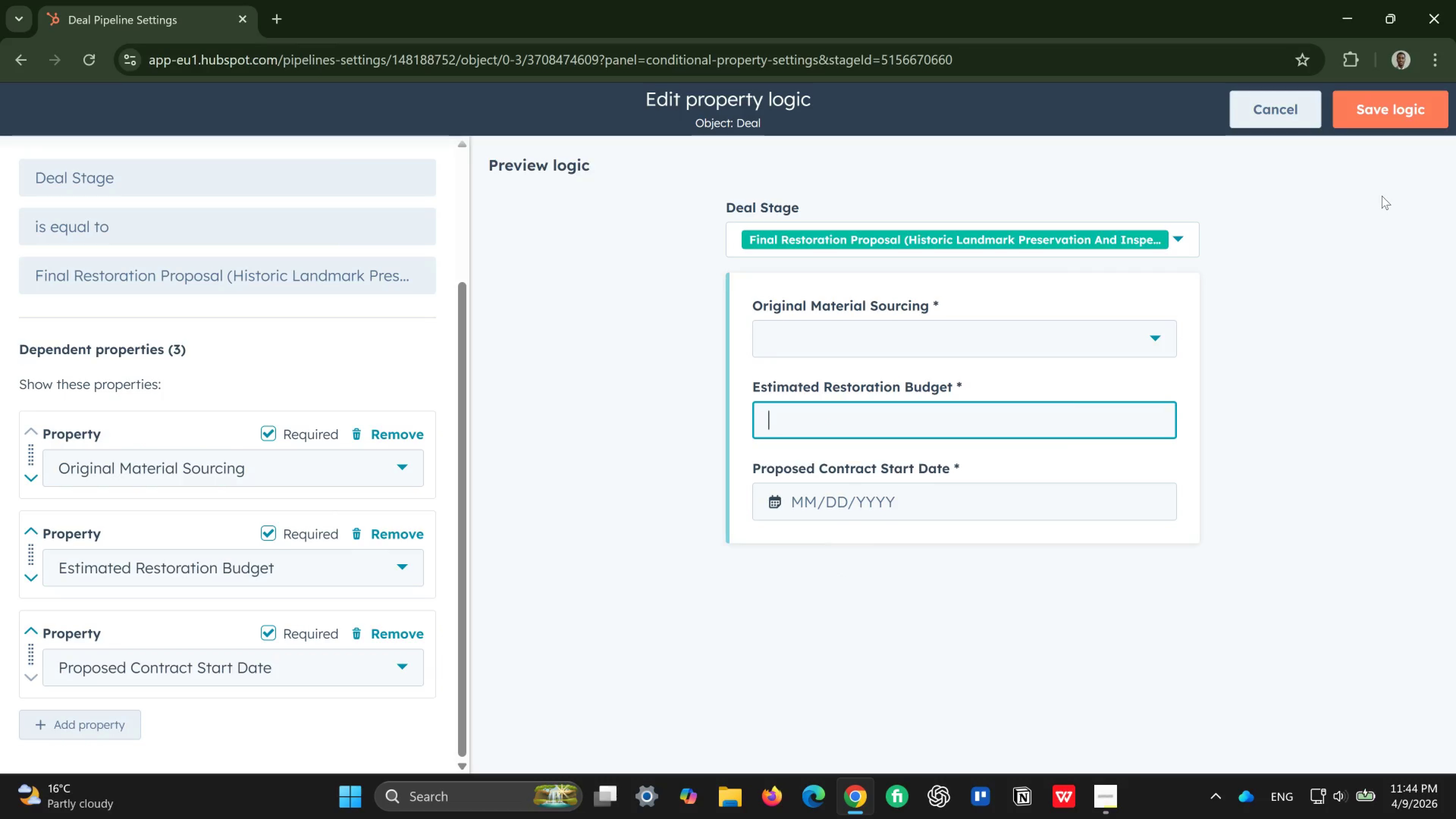 
left_click([1311, 223])
 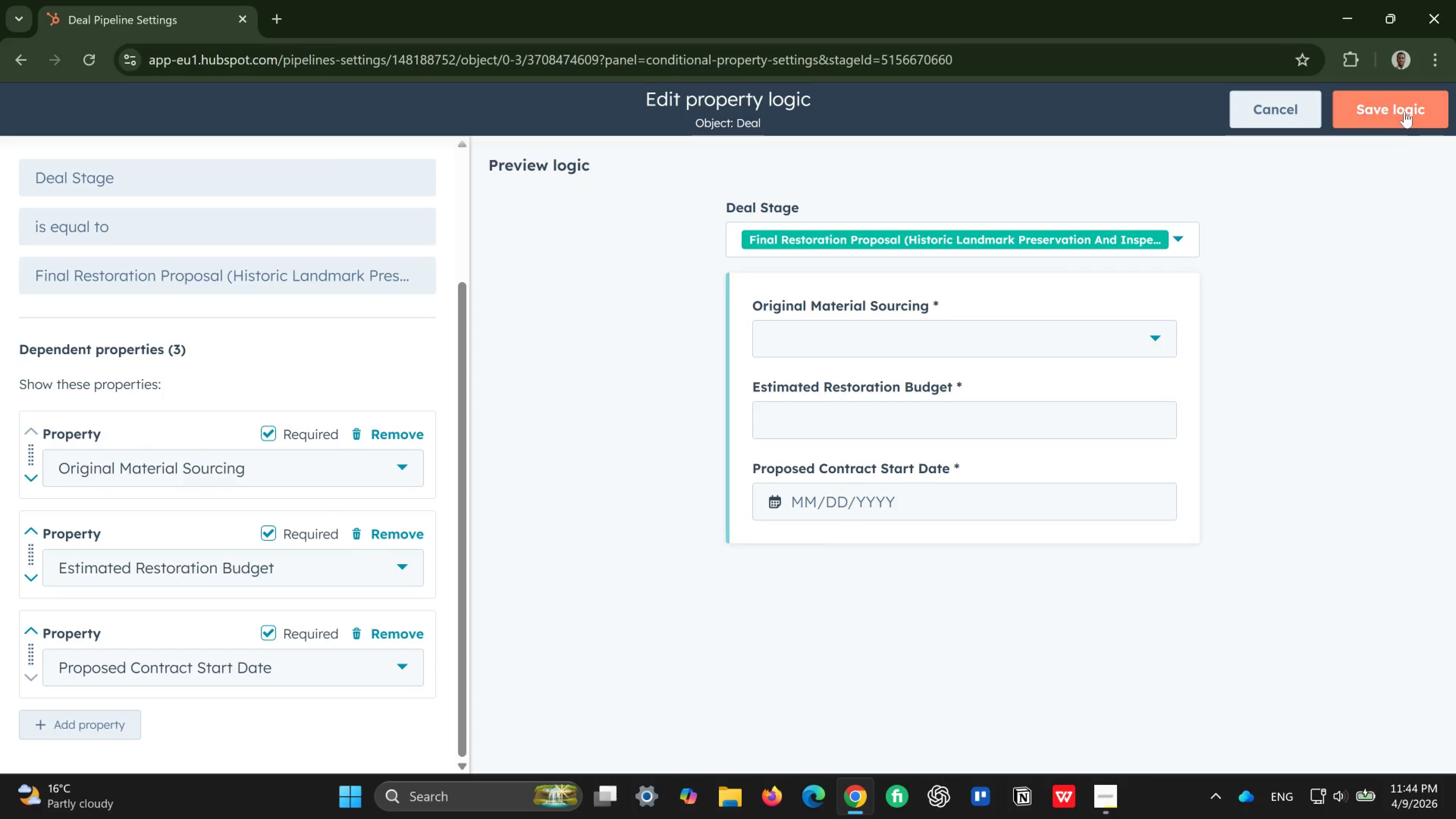 
left_click([1404, 111])
 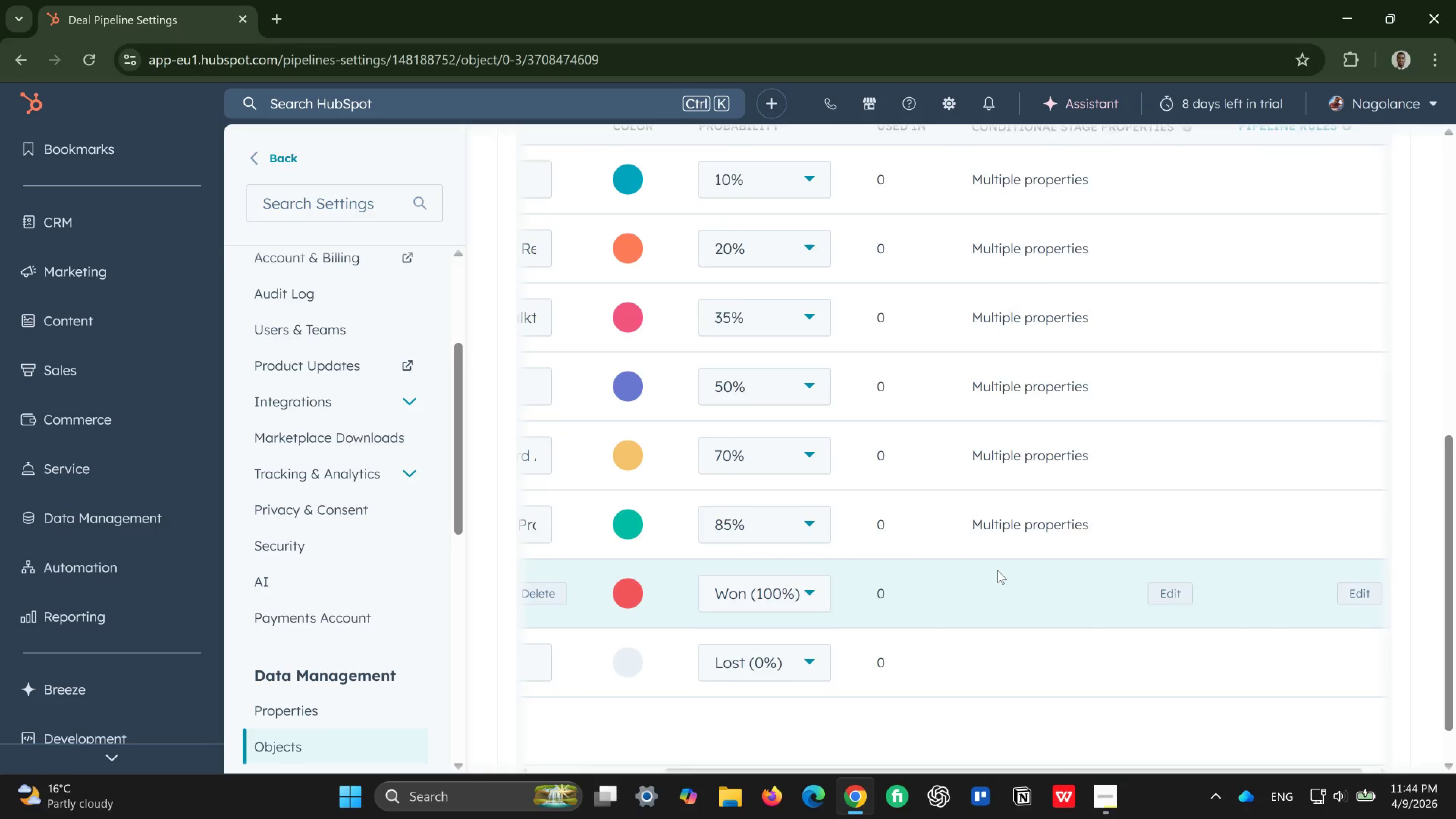 
wait(6.78)
 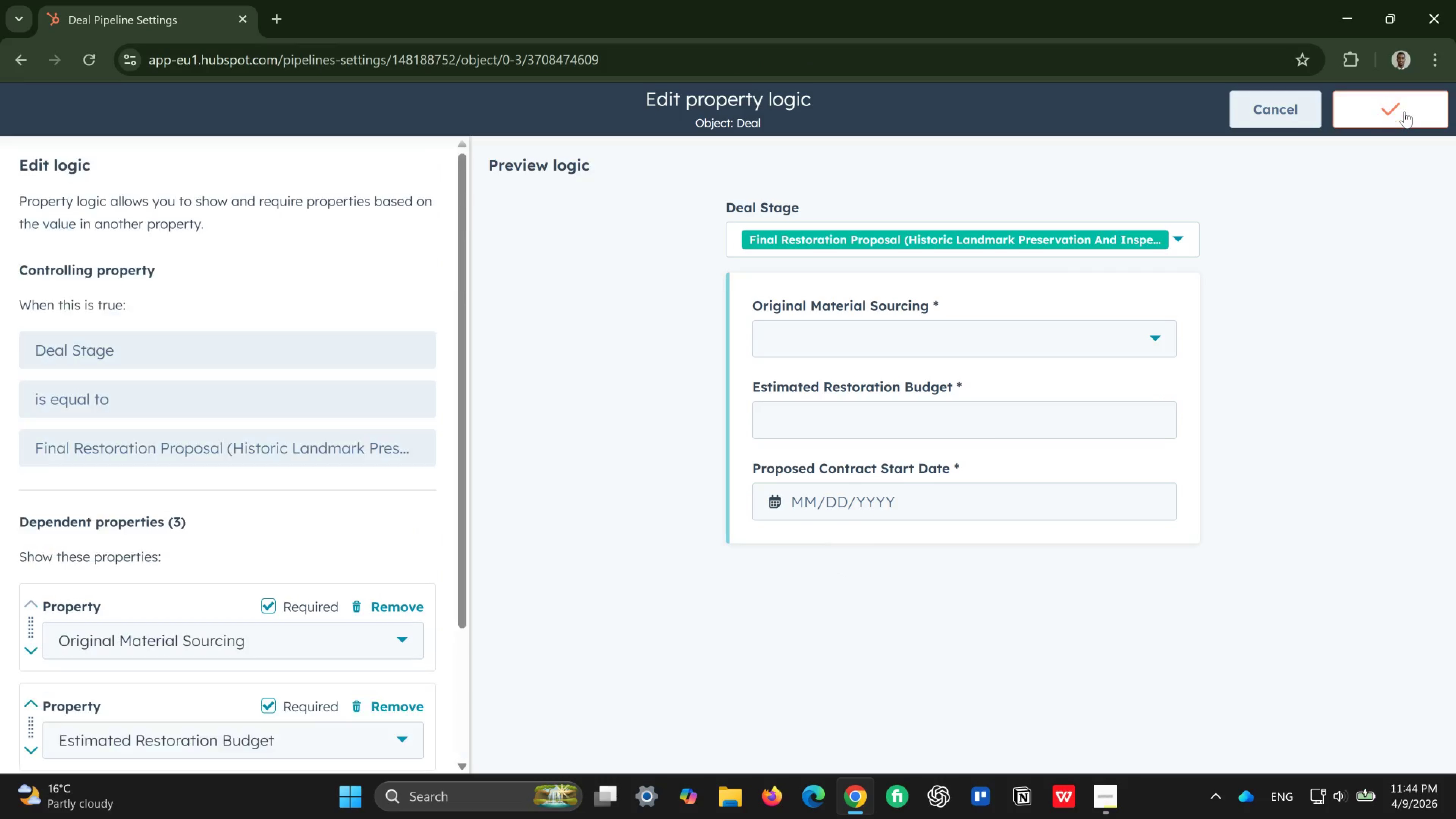 
left_click([1161, 587])
 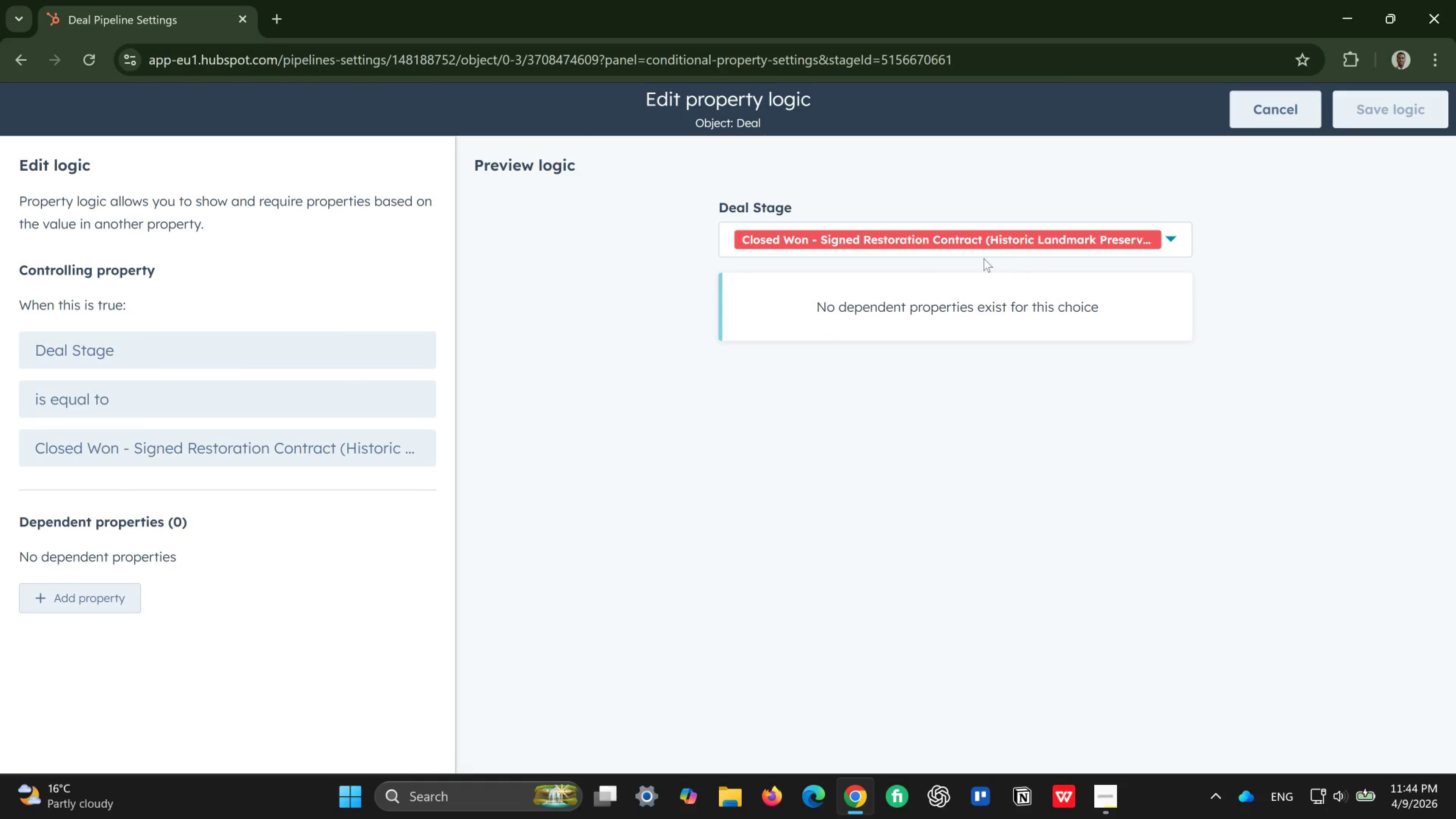 
wait(6.45)
 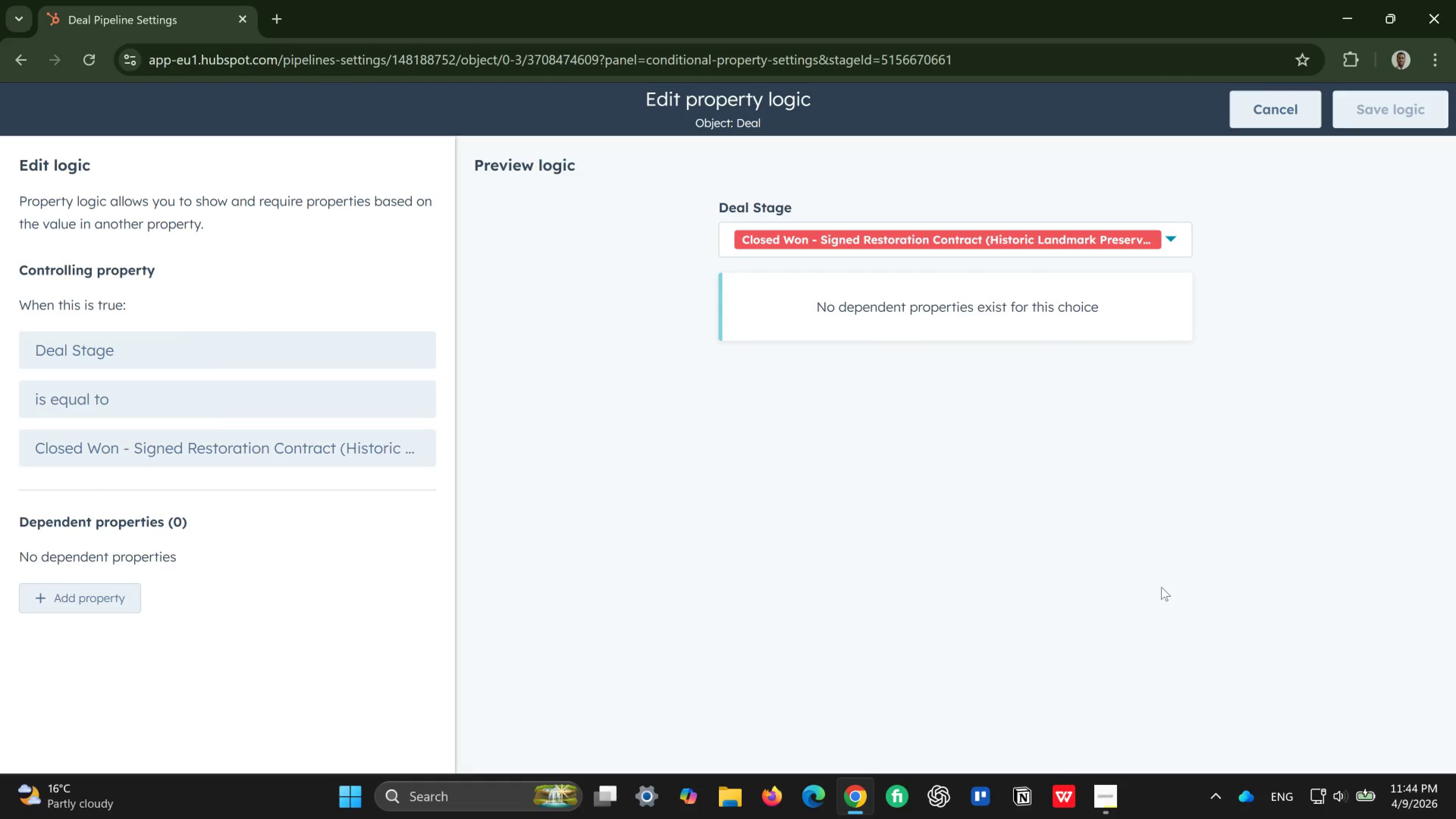 
left_click([119, 596])
 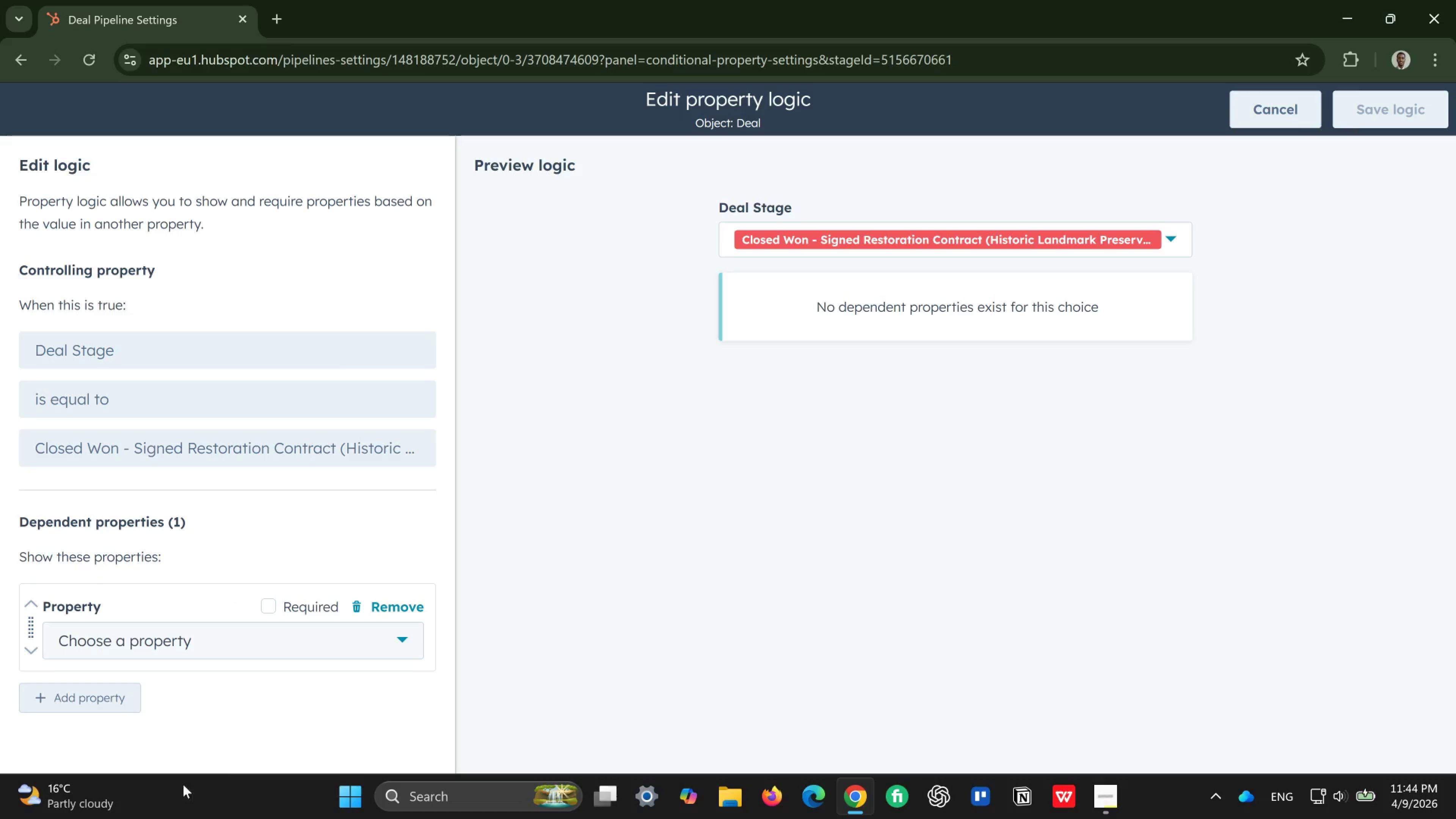 
wait(5.53)
 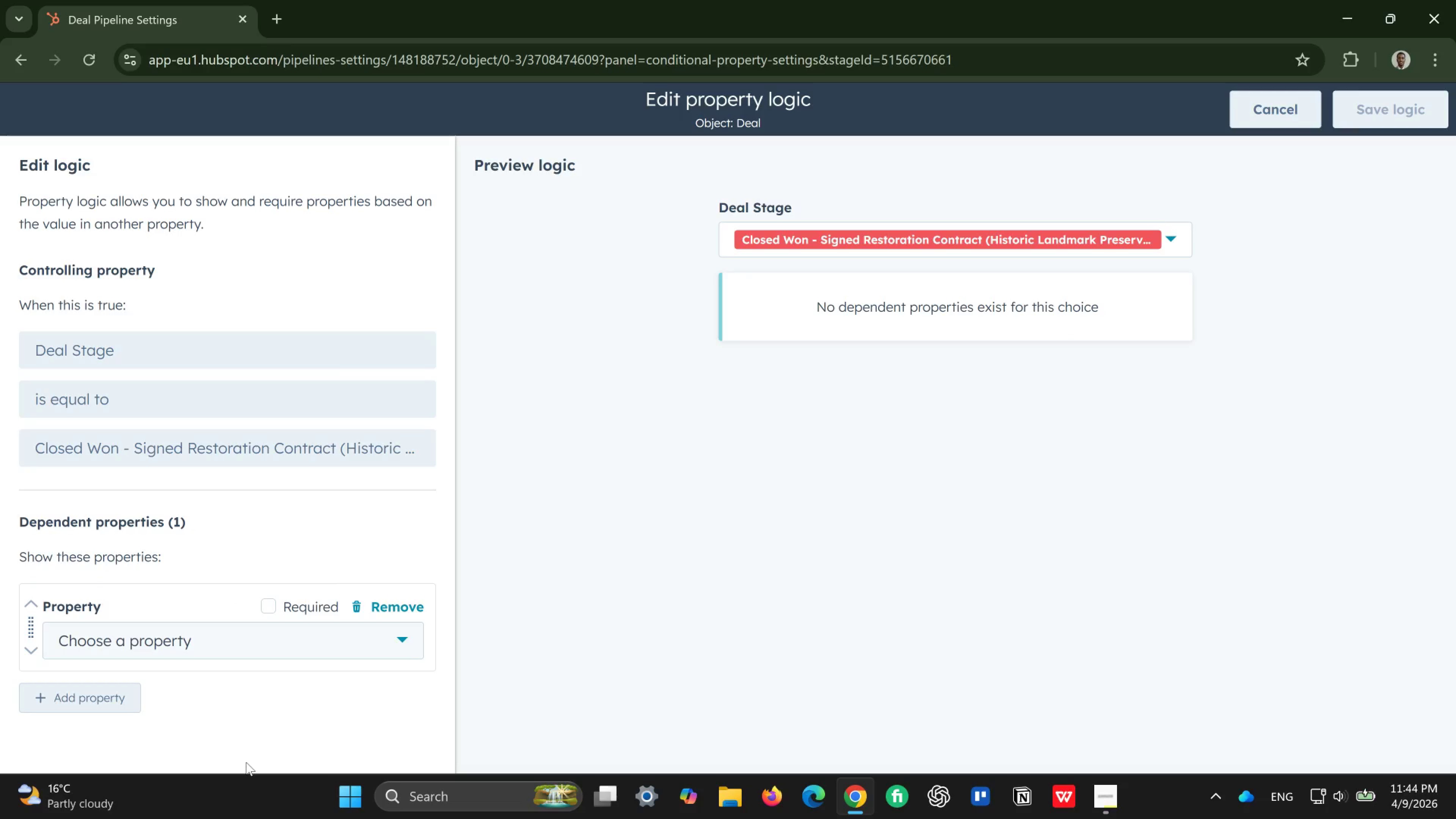 
left_click([323, 645])
 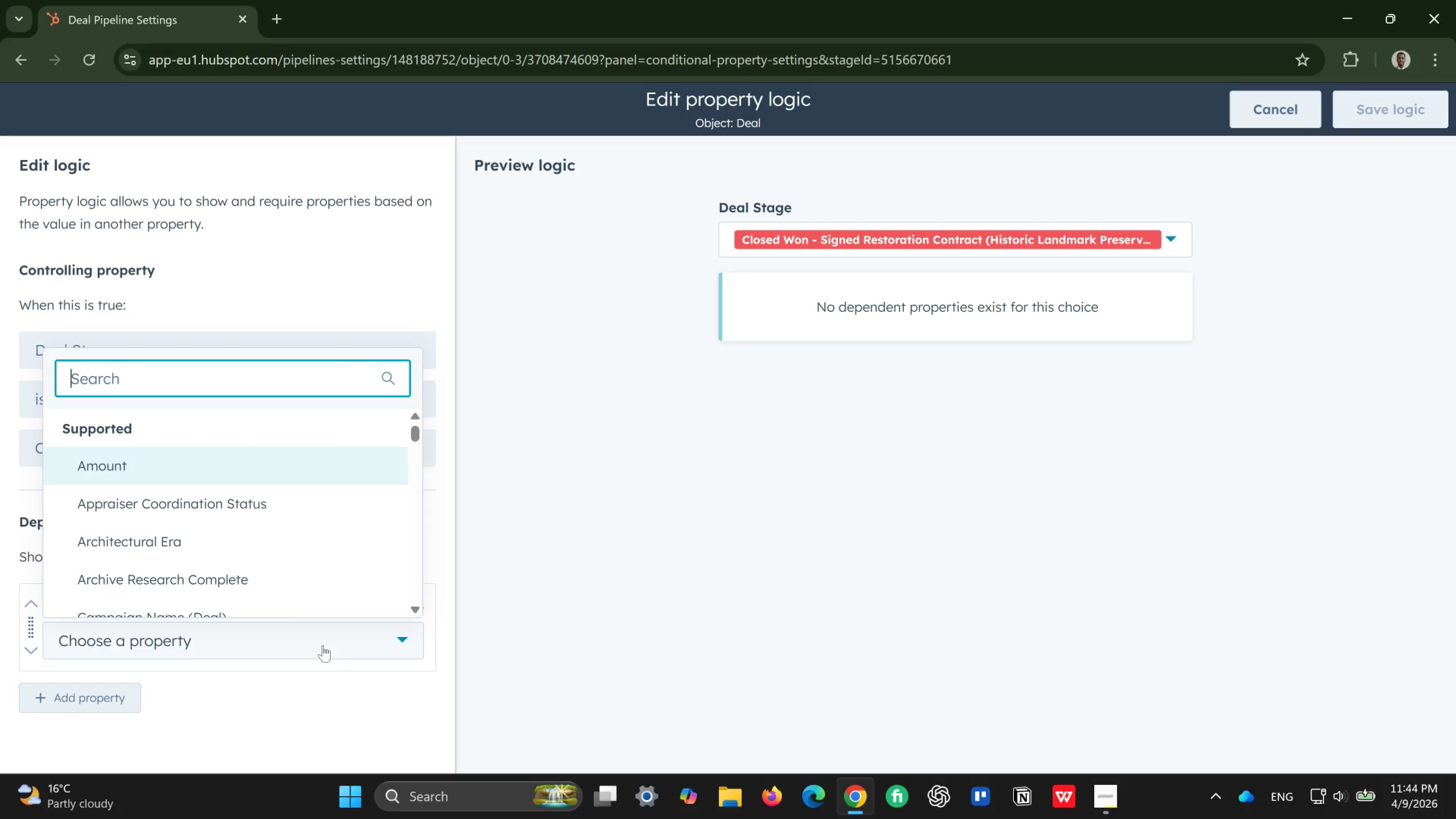 
type(sign)
 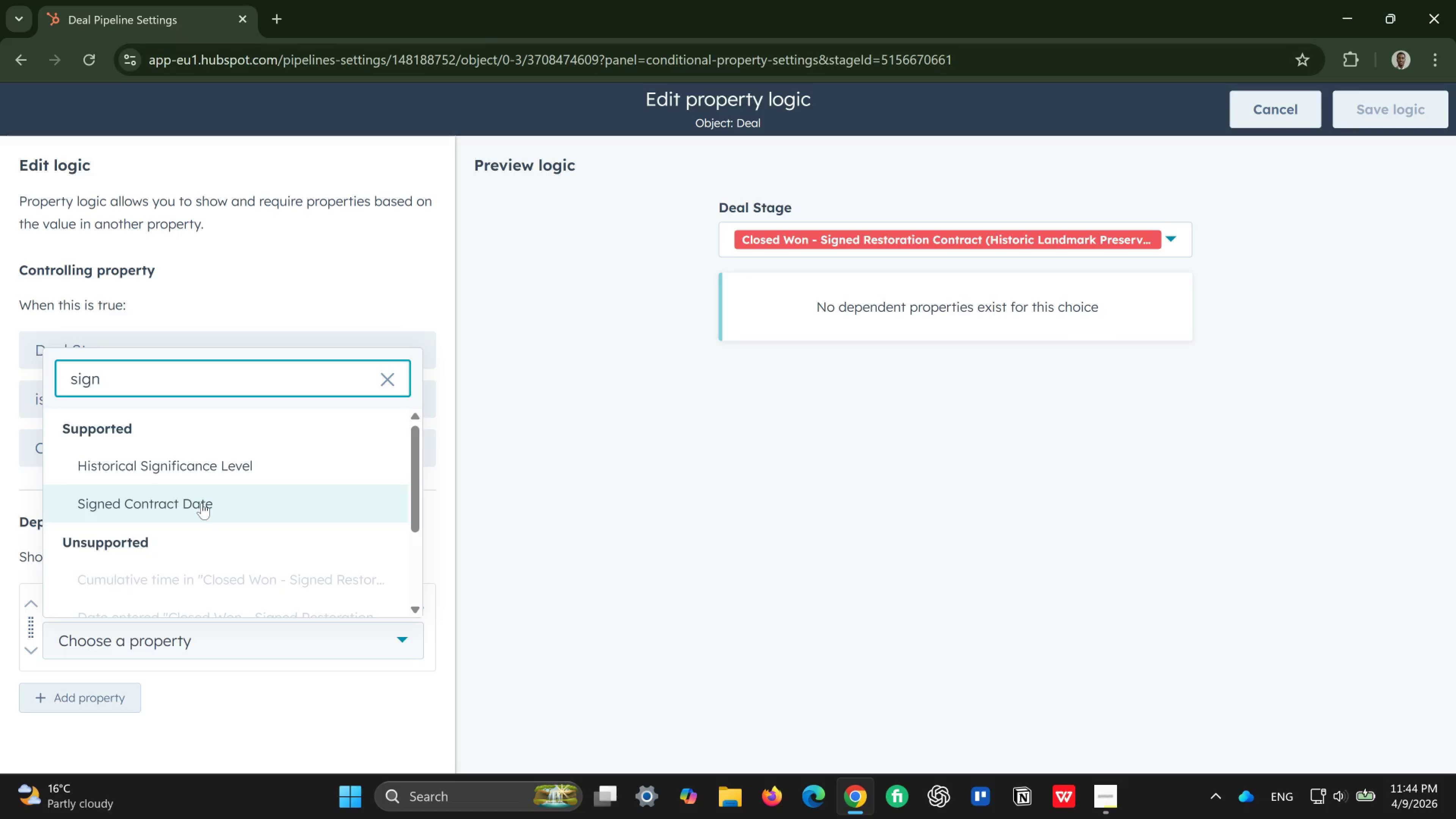 
left_click([202, 503])
 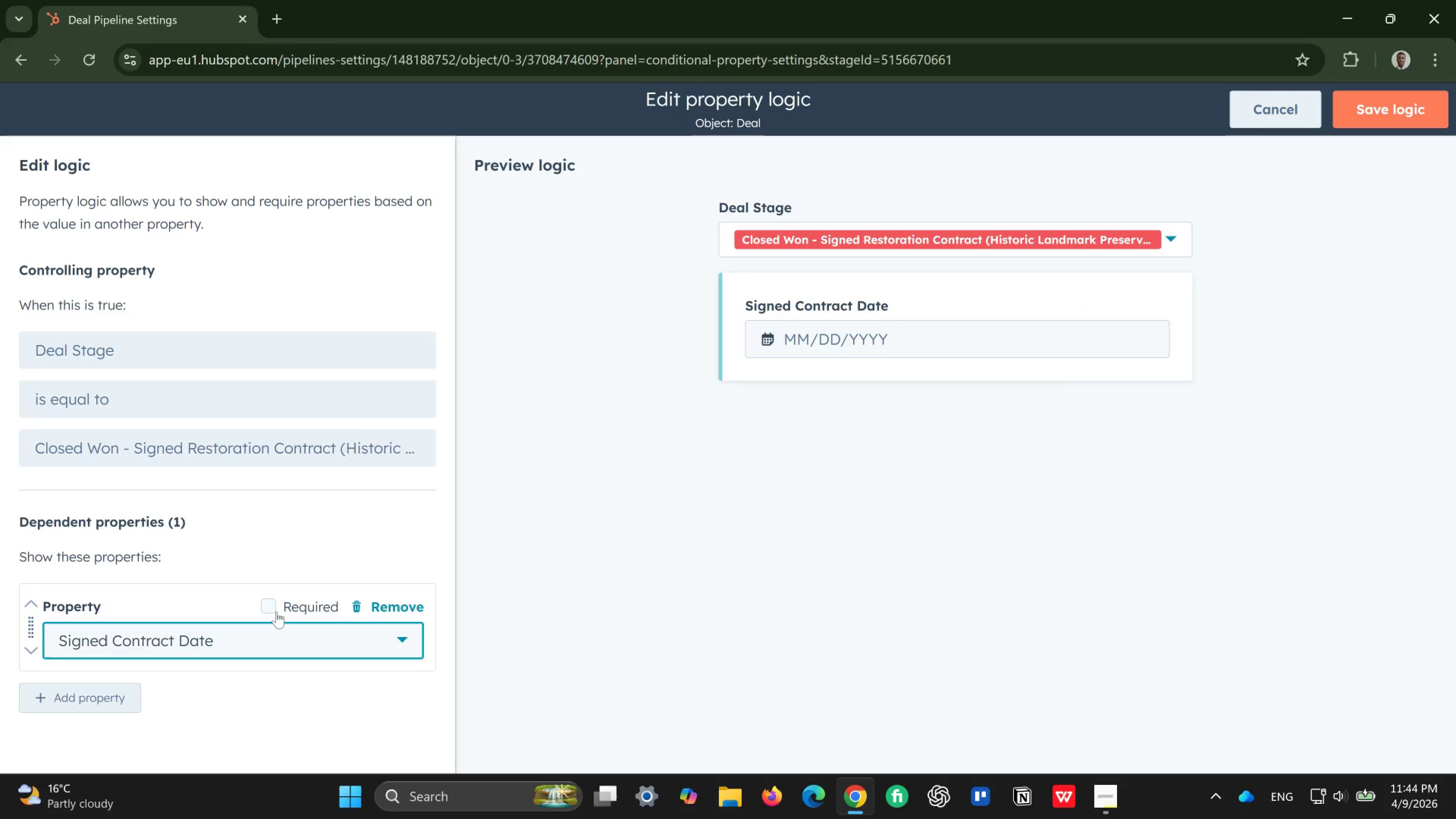 
left_click([276, 612])
 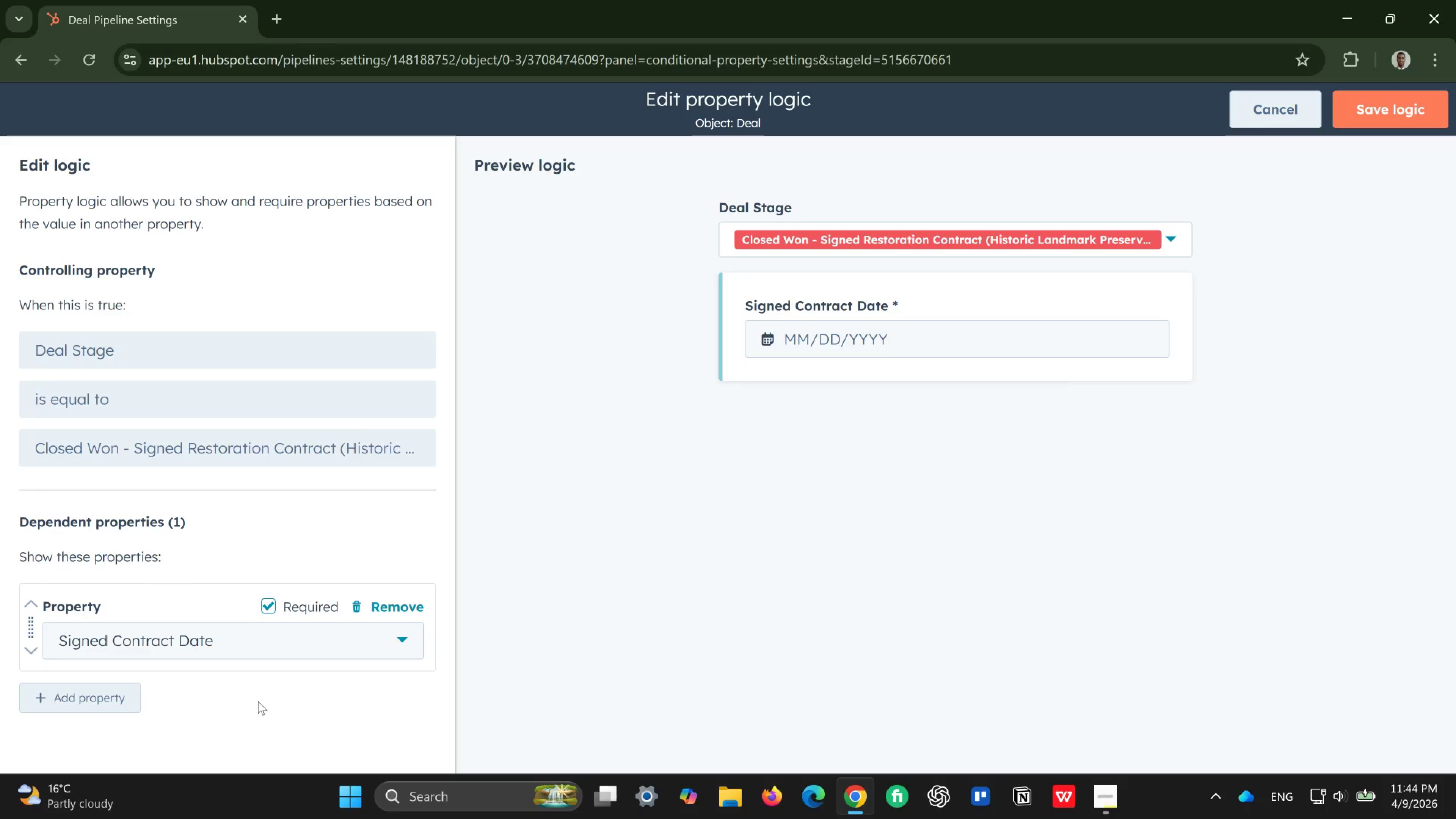 
wait(7.21)
 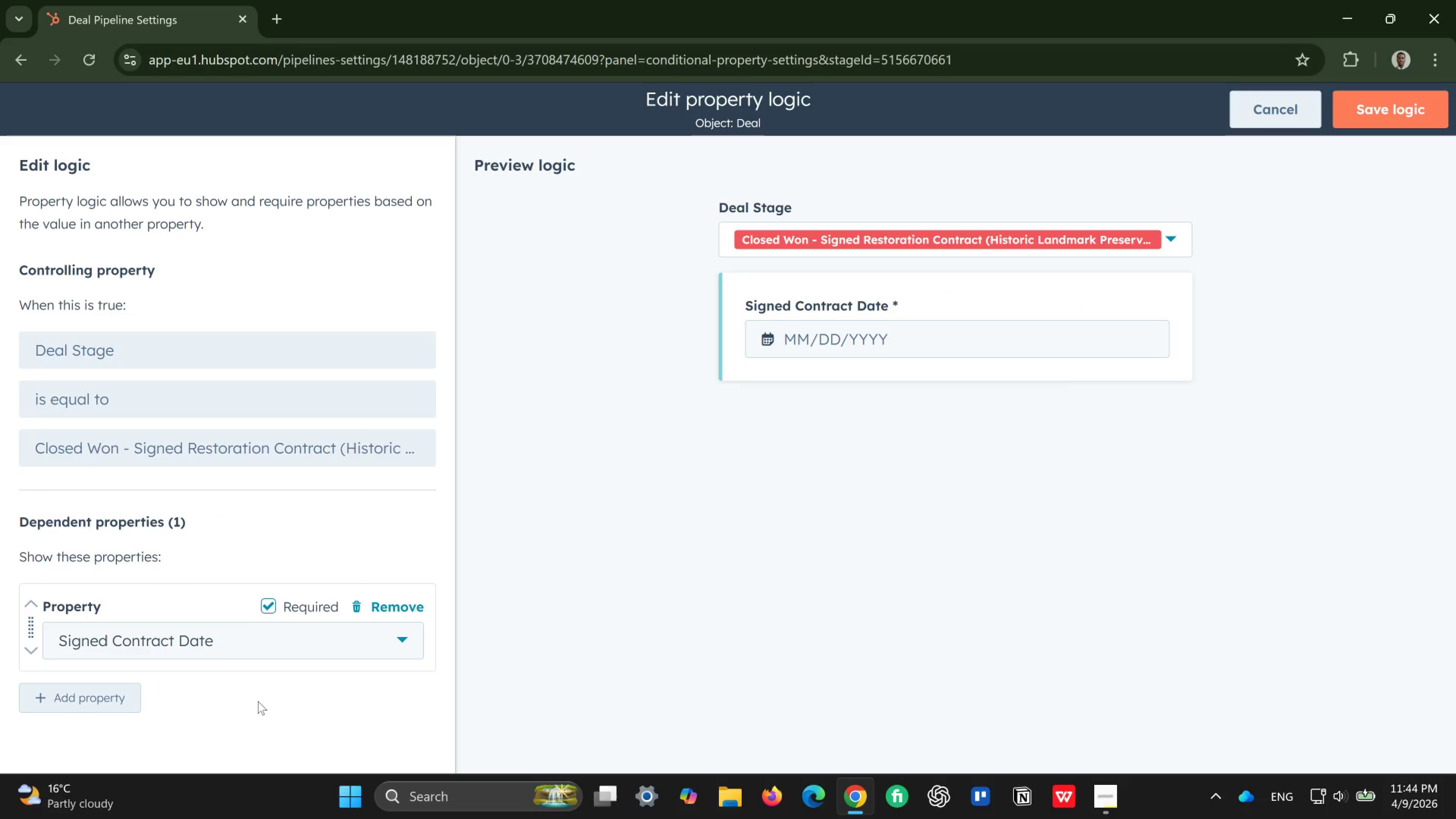 
left_click([110, 701])
 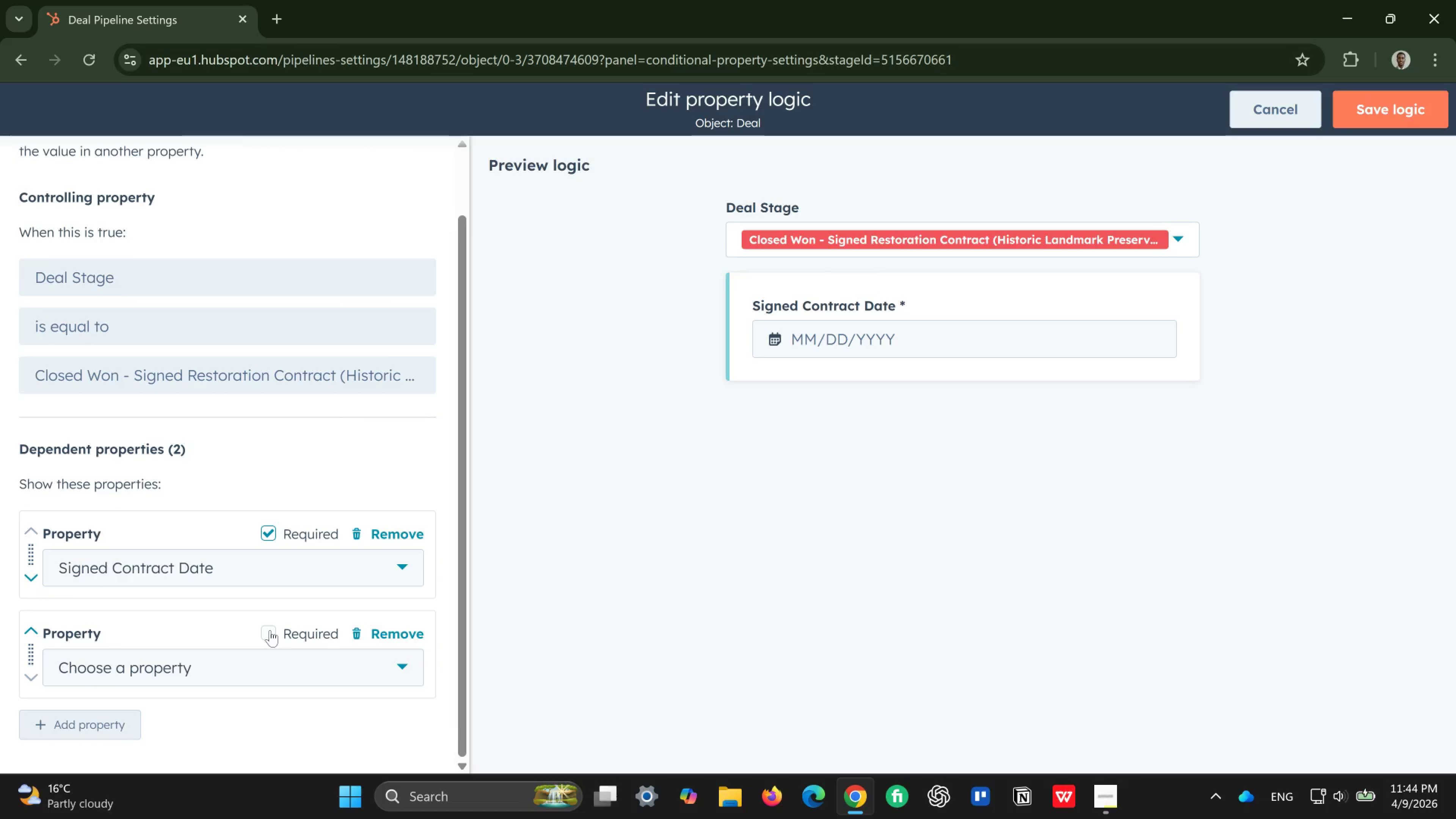 
wait(5.17)
 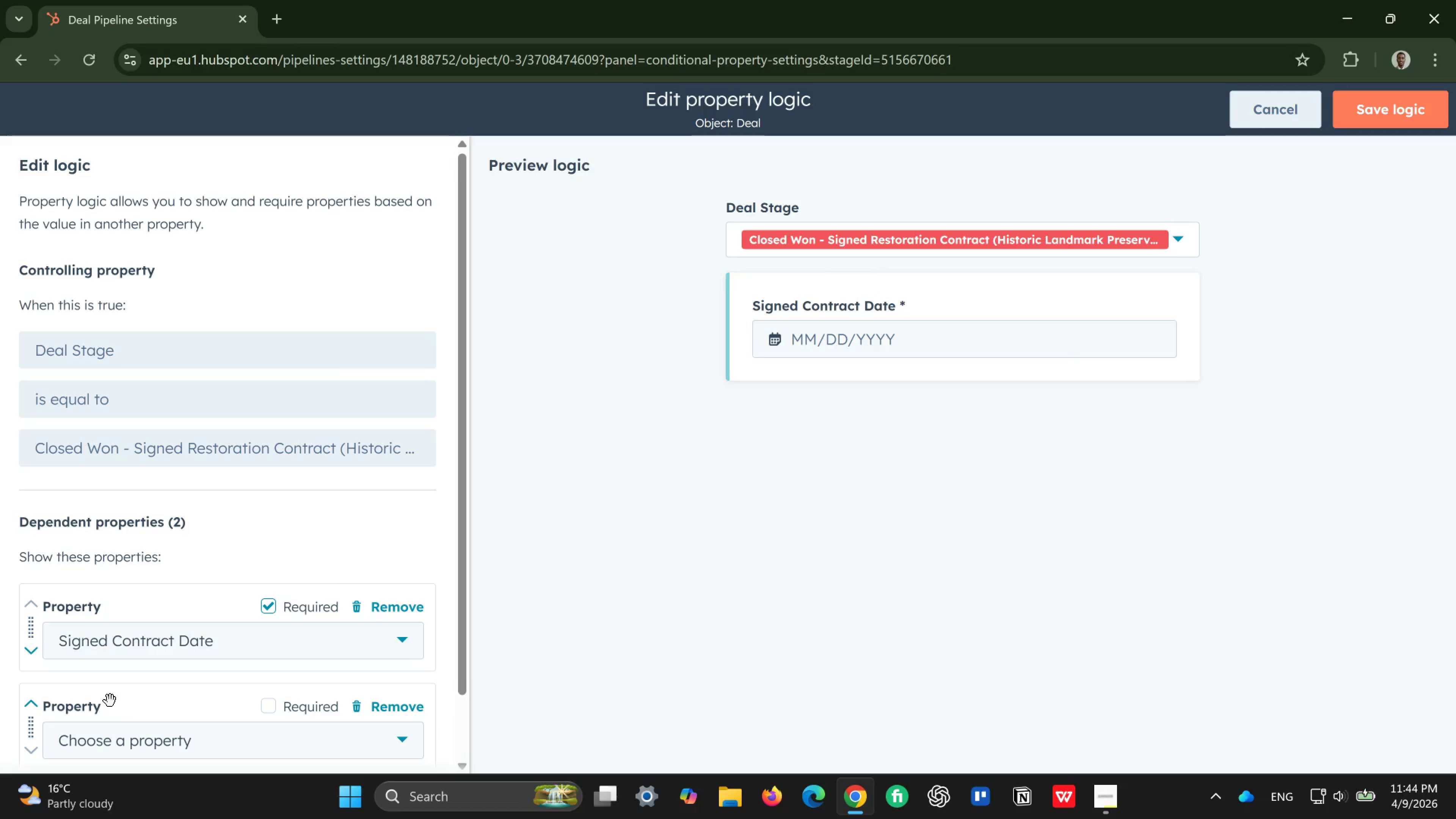 
left_click([250, 659])
 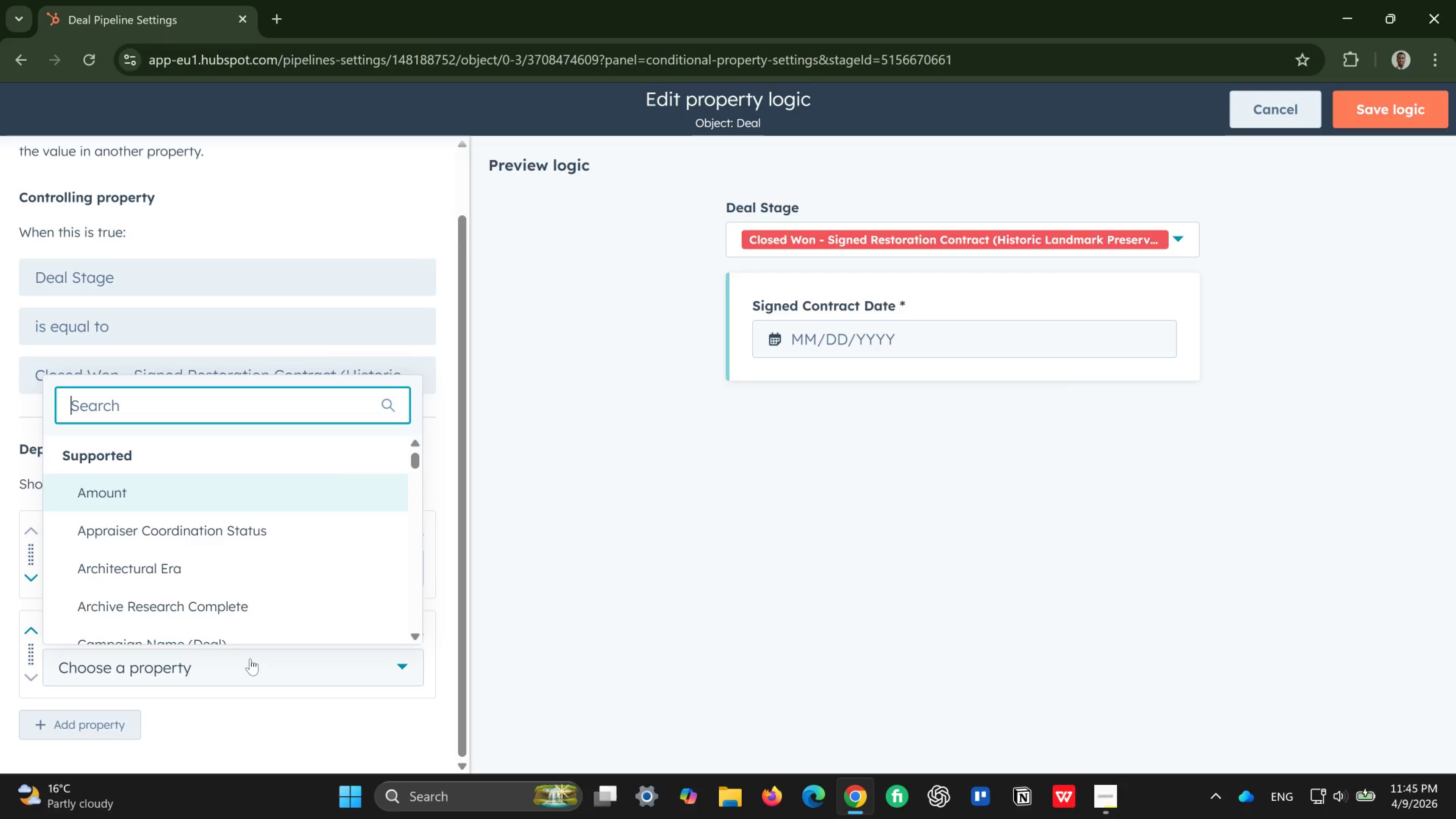 
wait(6.16)
 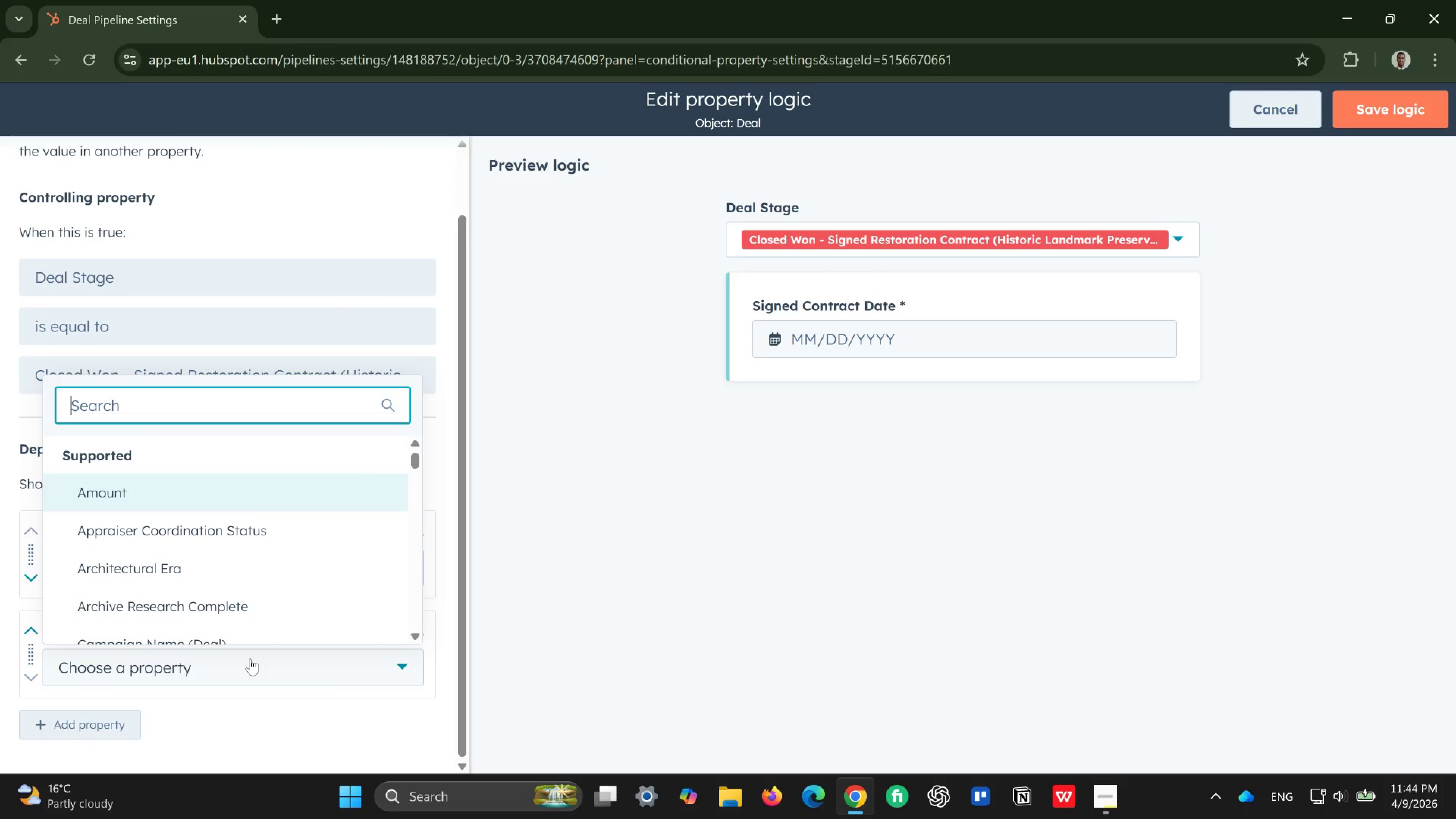 
left_click([581, 516])
 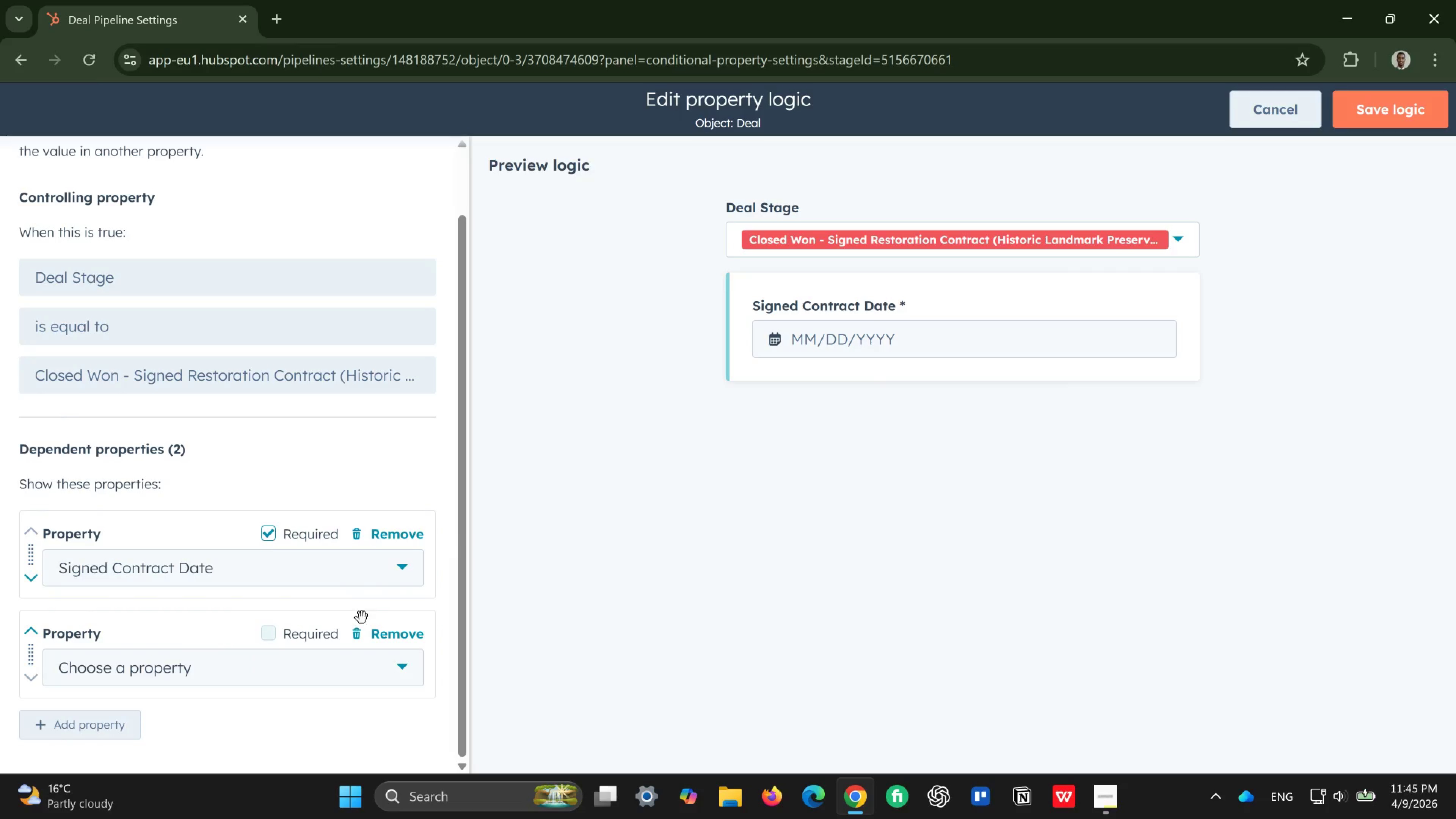 
left_click([361, 630])
 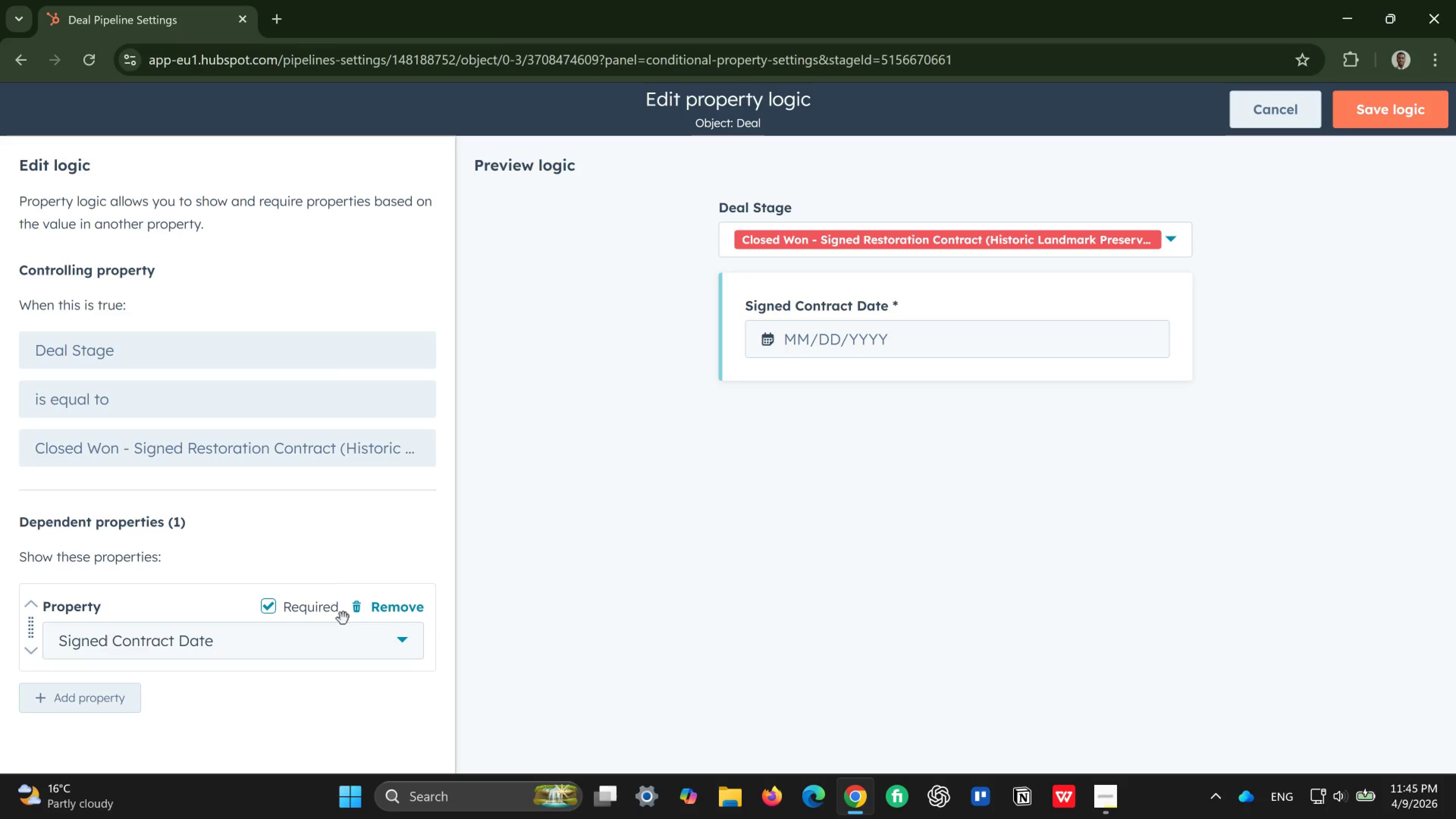 
wait(13.43)
 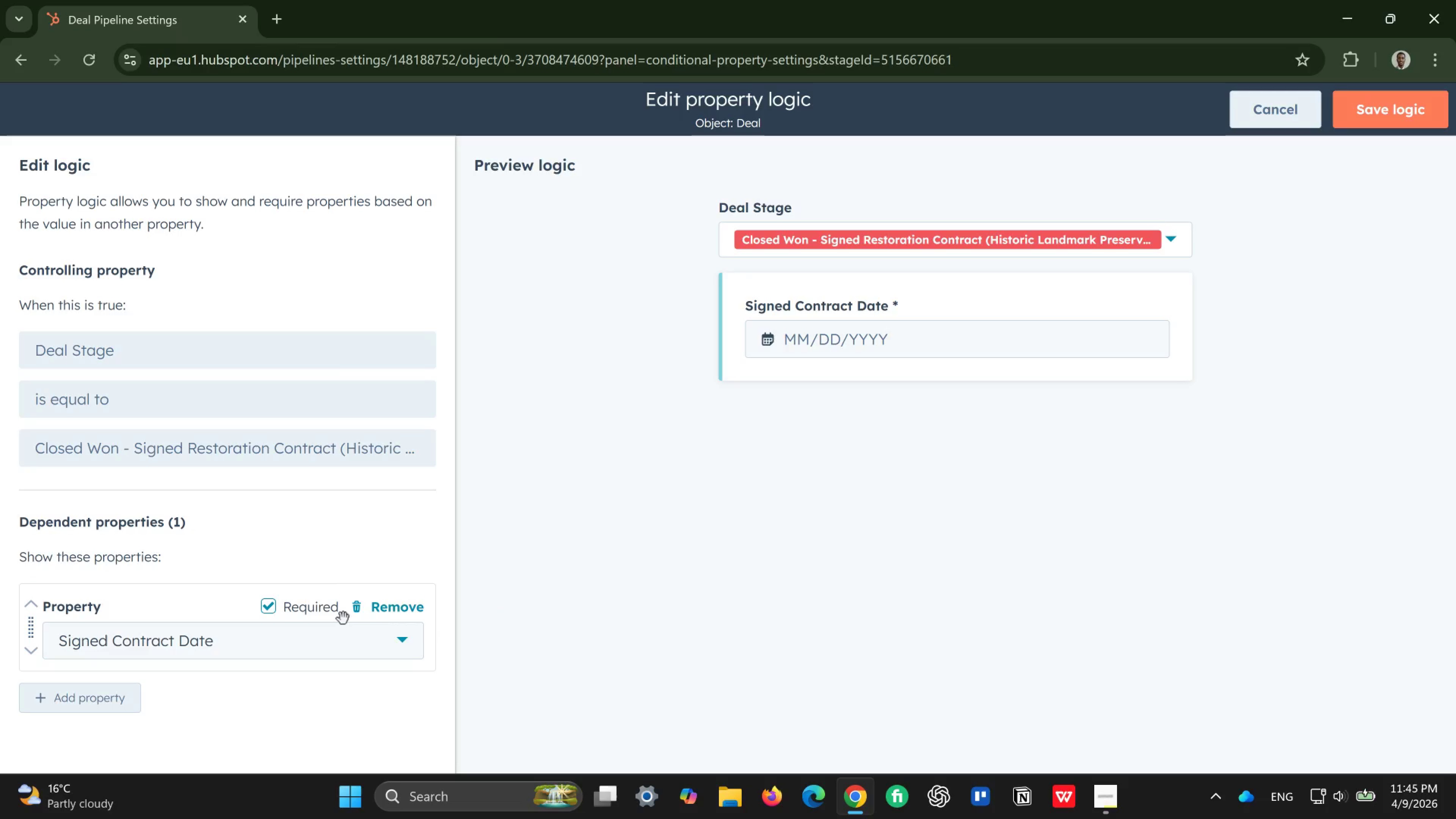 
left_click([1393, 103])
 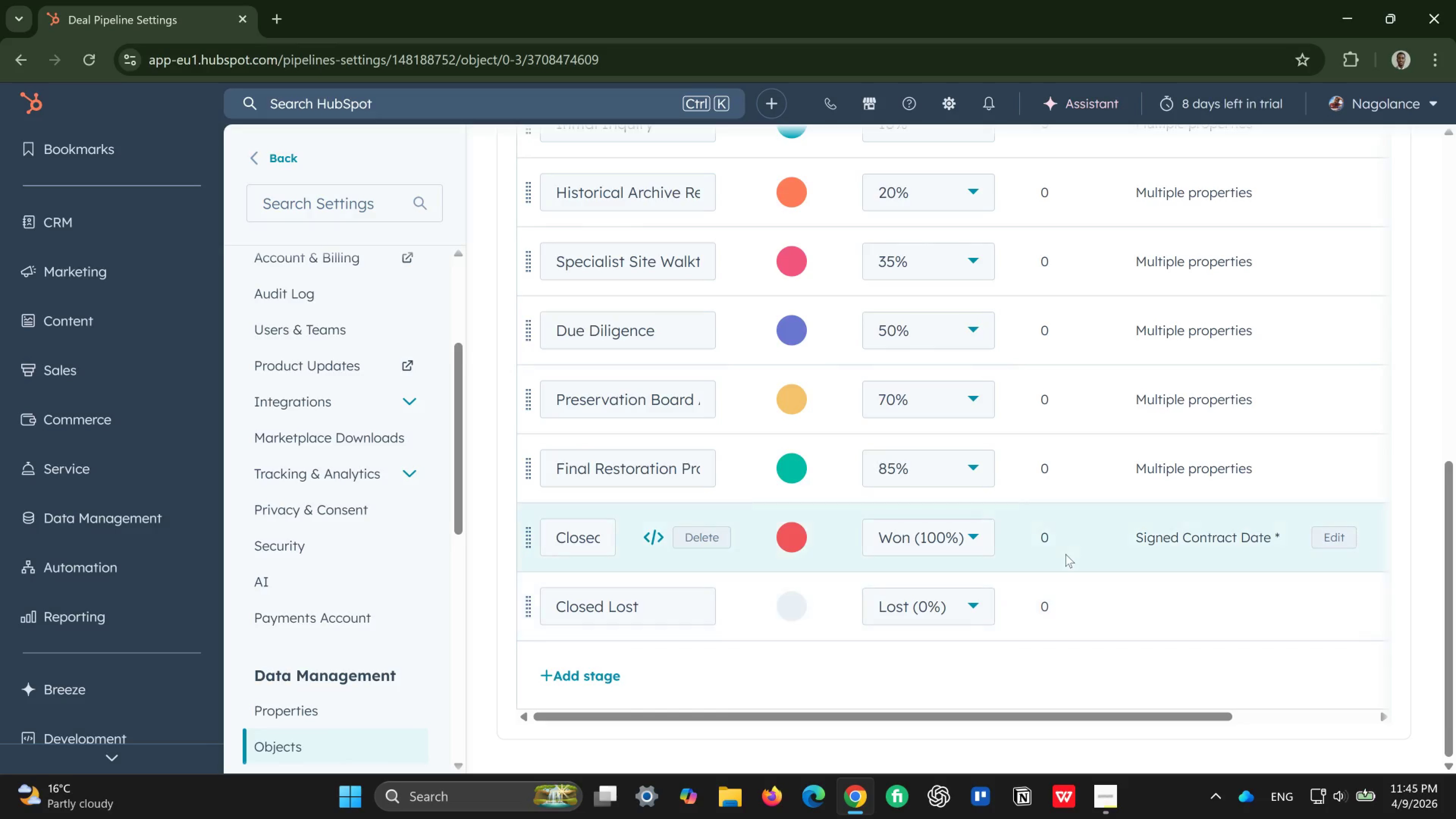 
wait(6.32)
 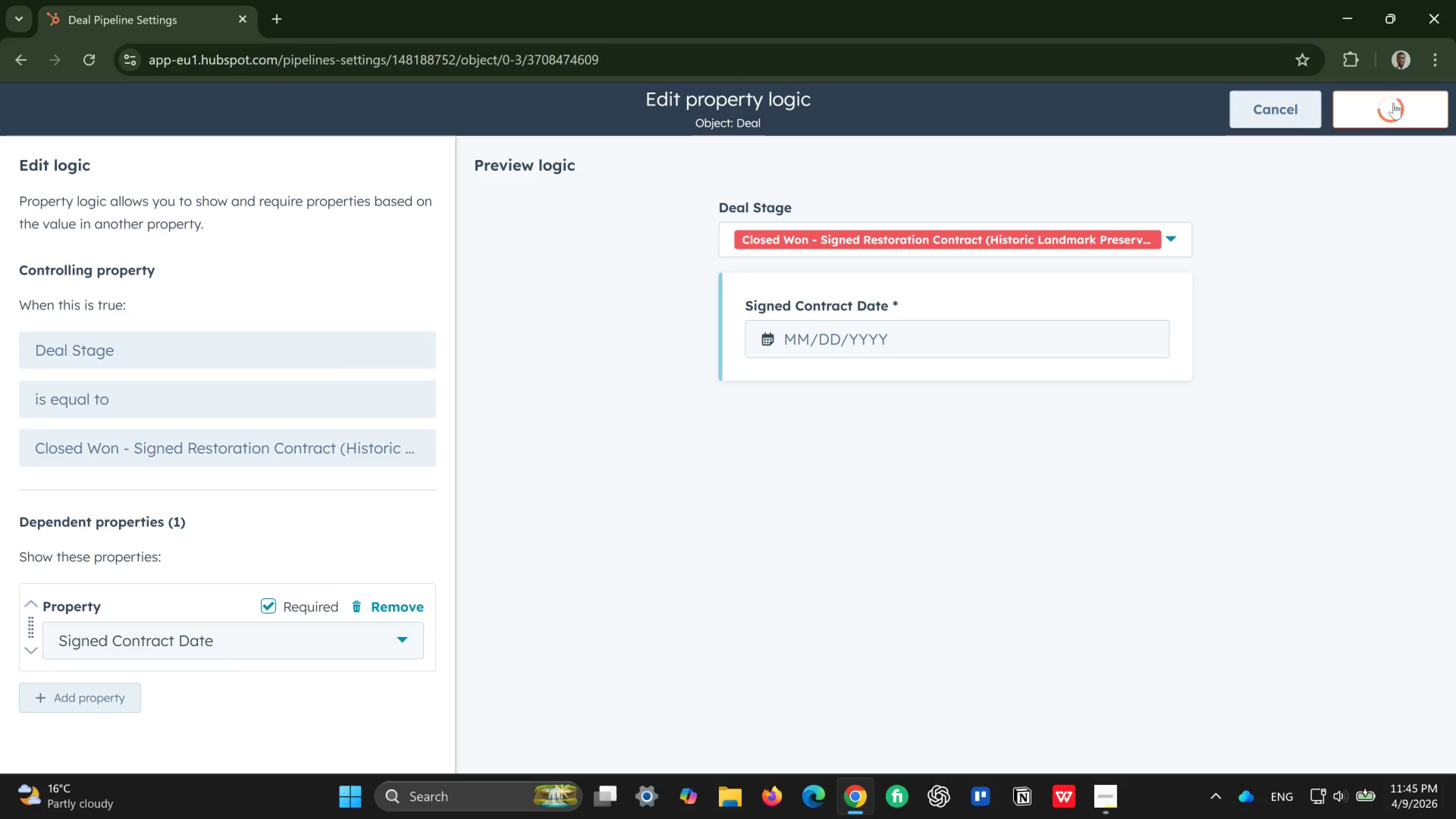 
left_click([1347, 599])
 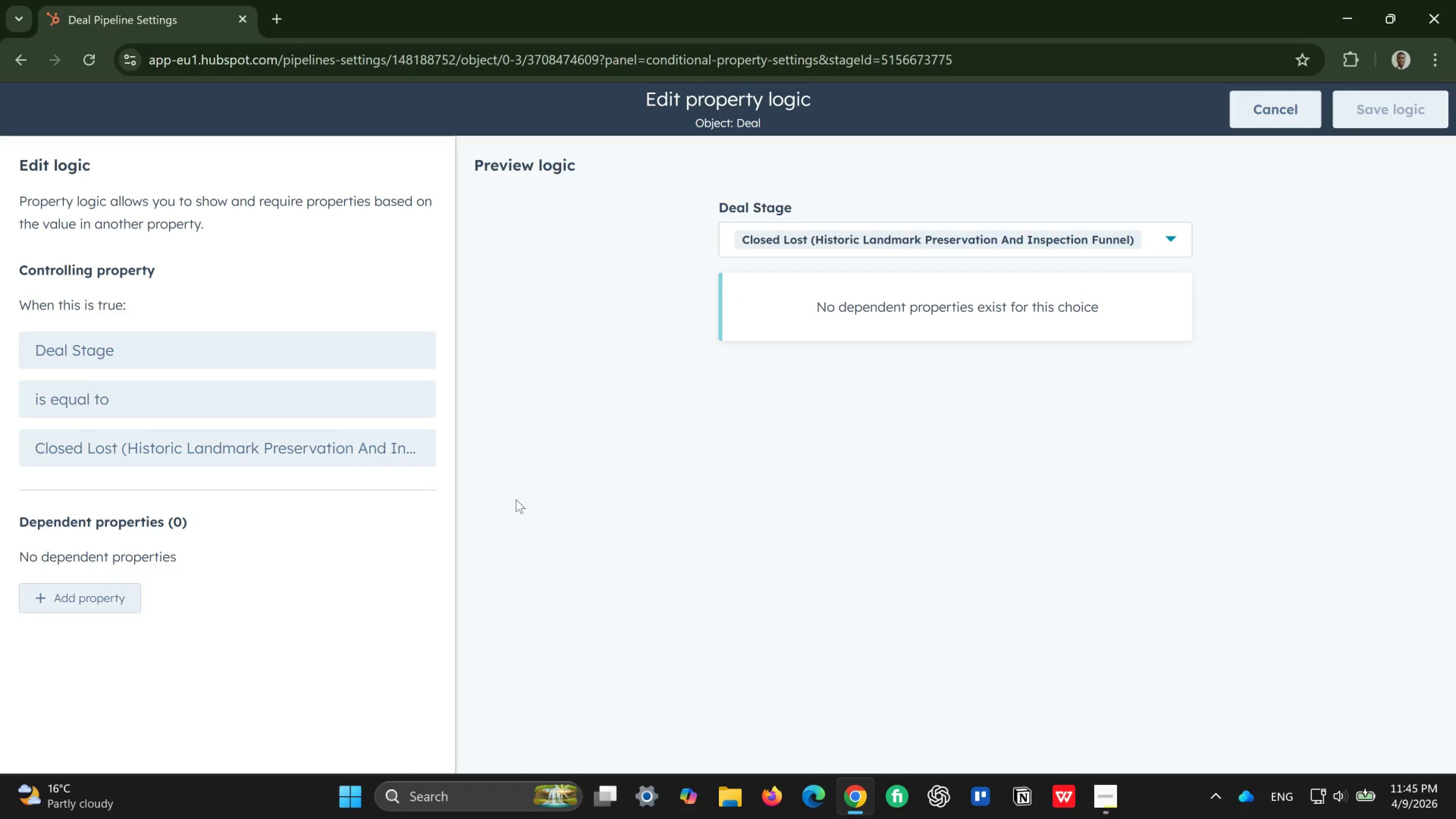 
wait(5.11)
 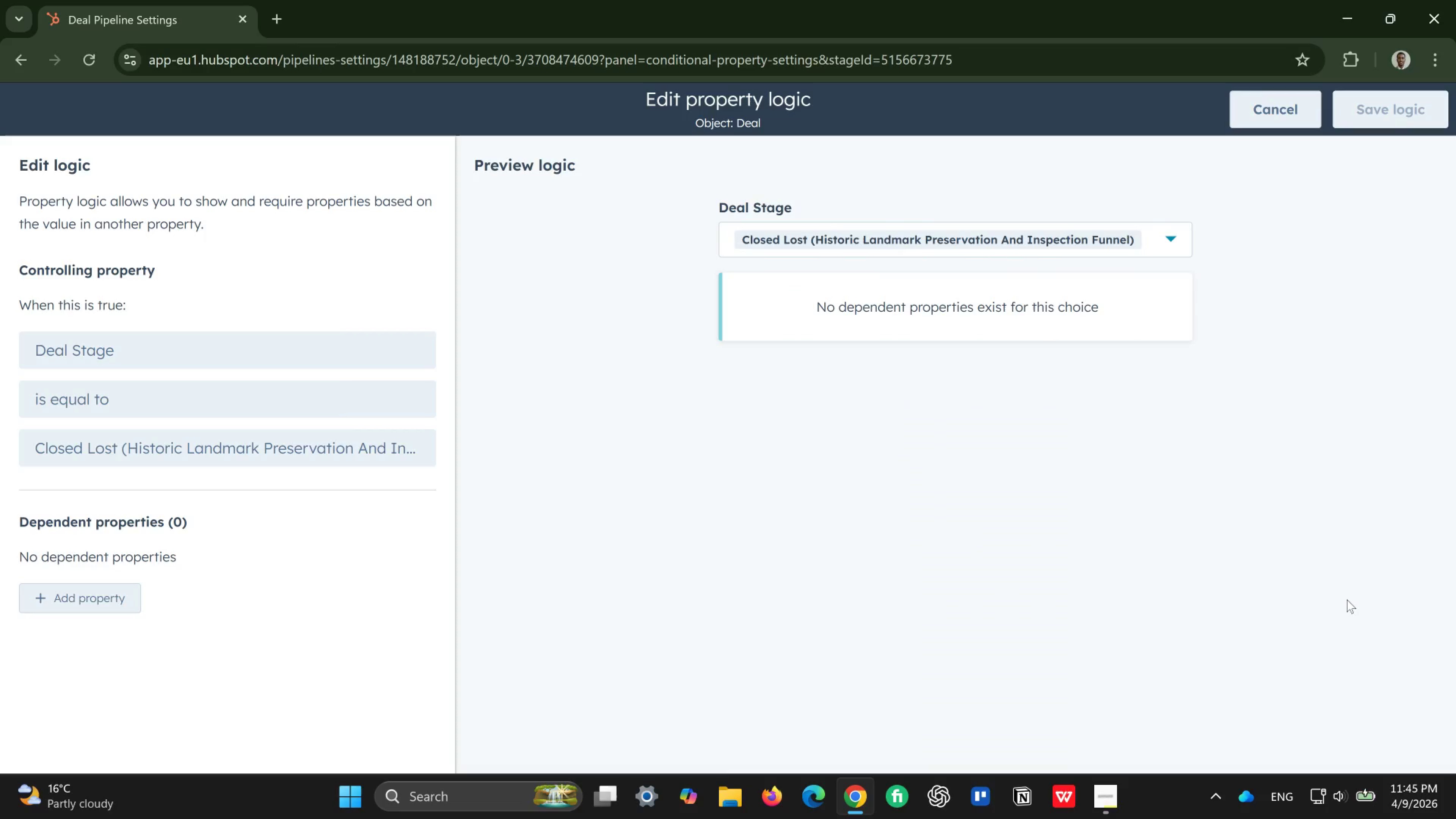 
left_click([111, 587])
 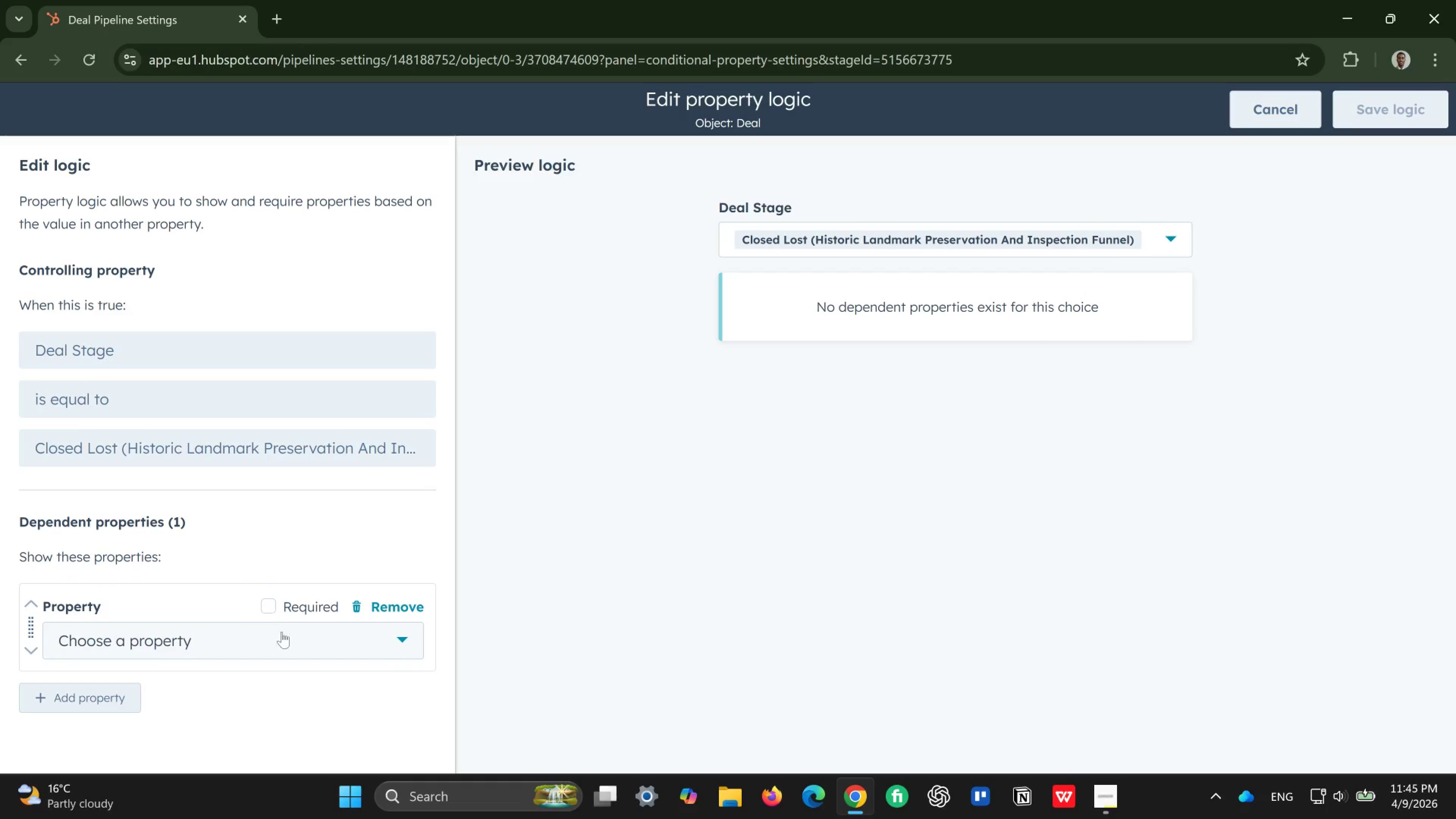 
left_click([297, 636])
 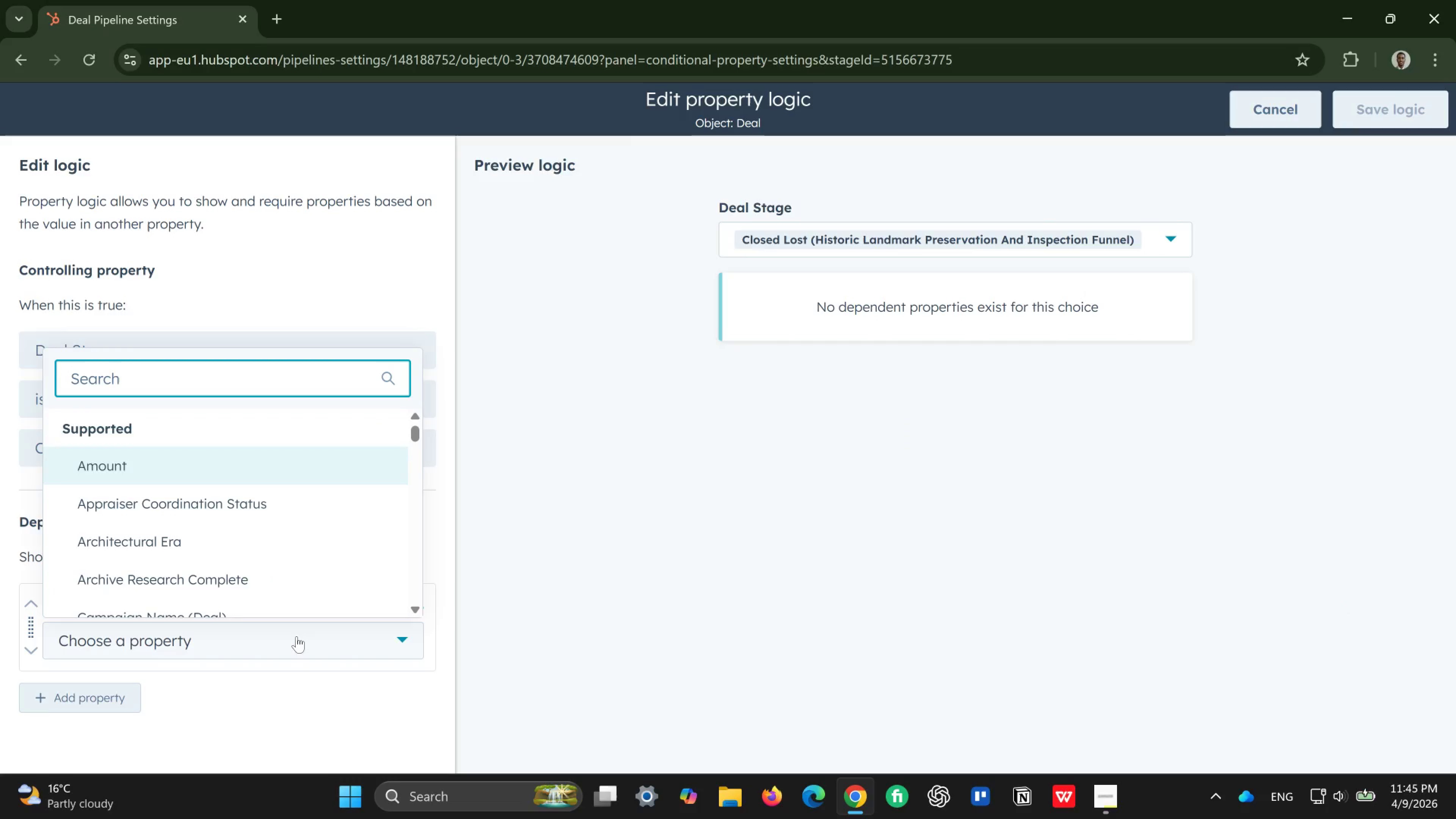 
type(clos)
 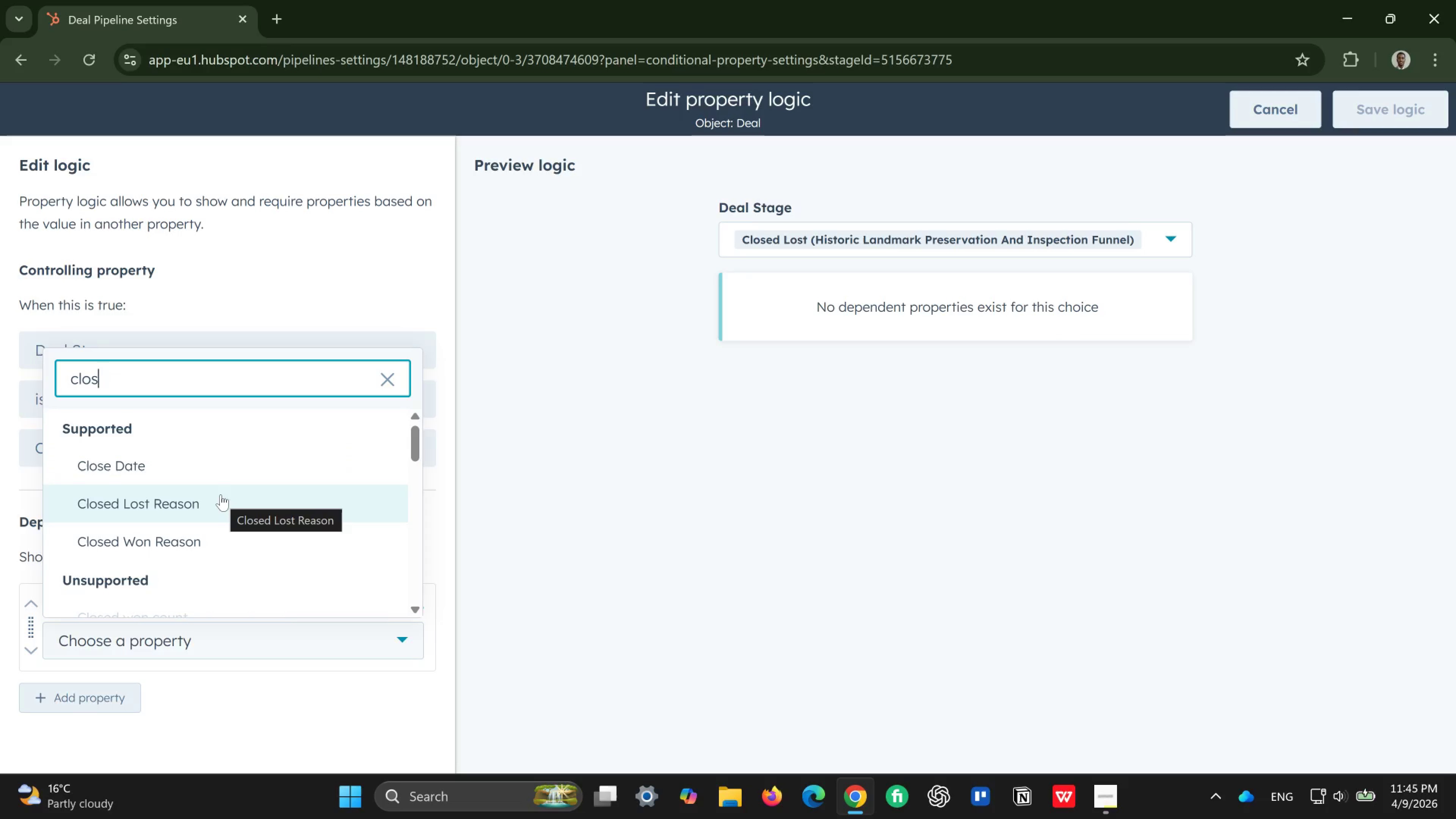 
left_click([221, 494])
 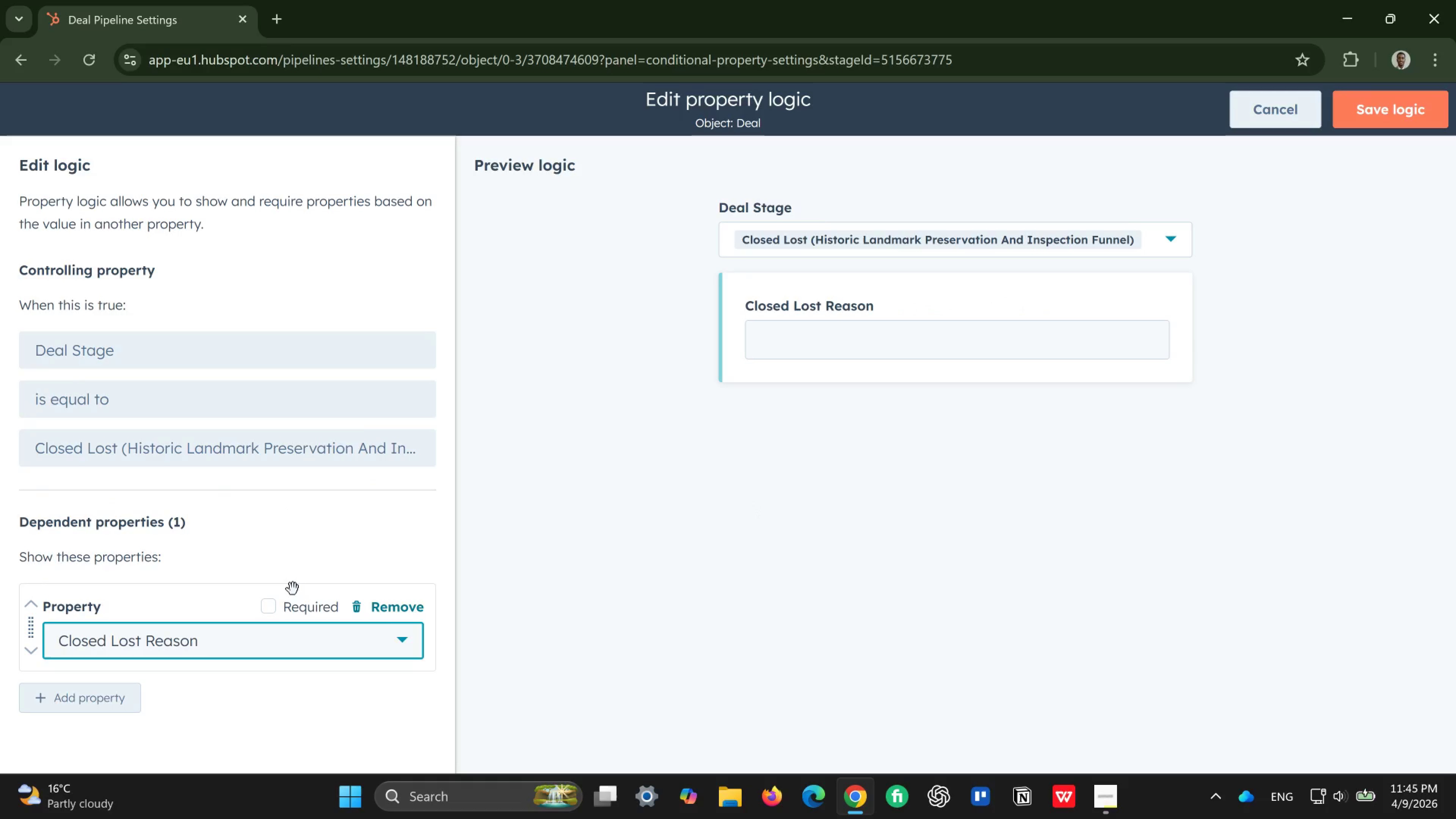 
left_click([271, 606])
 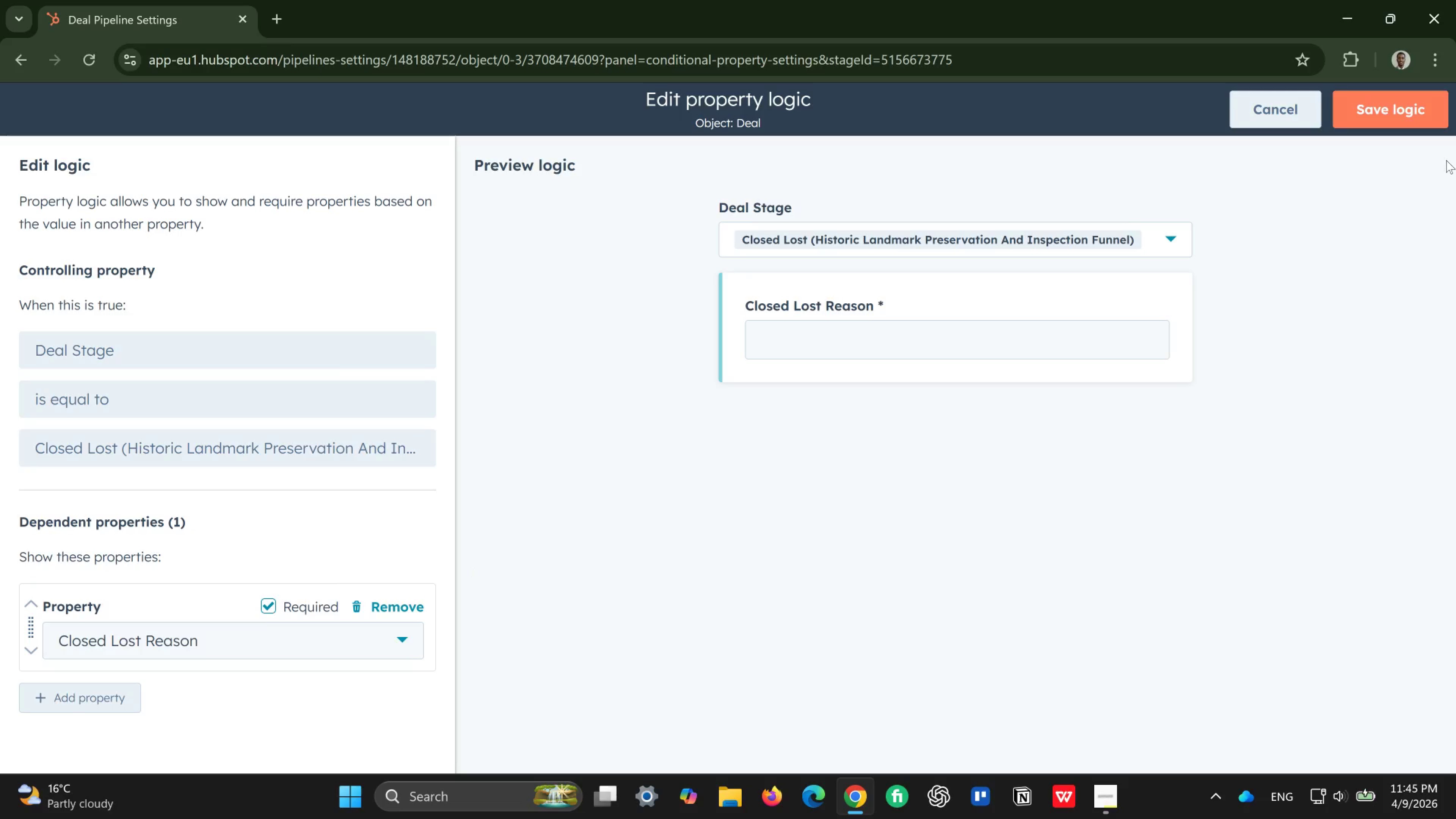 
left_click([1415, 102])
 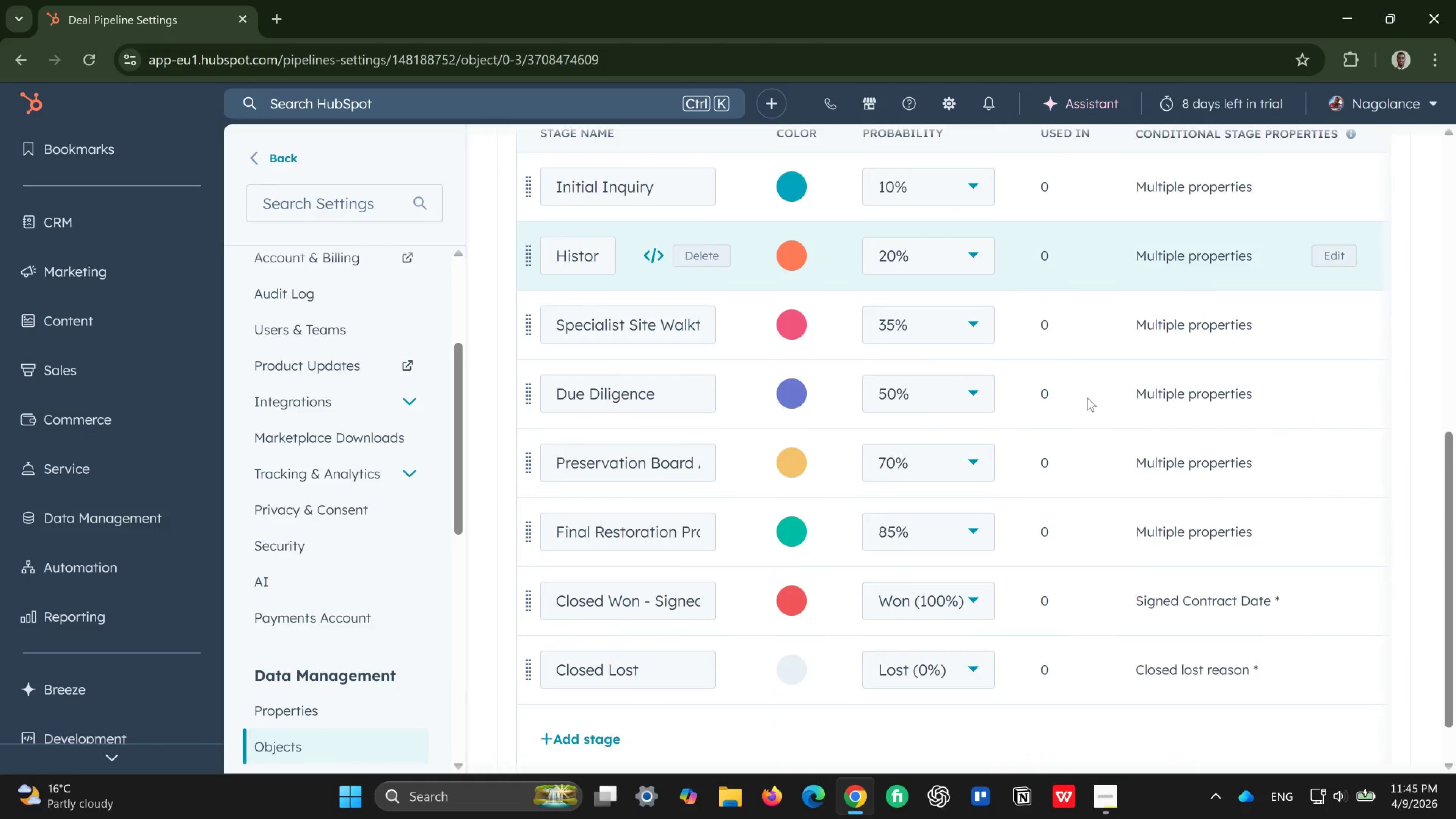 
wait(7.66)
 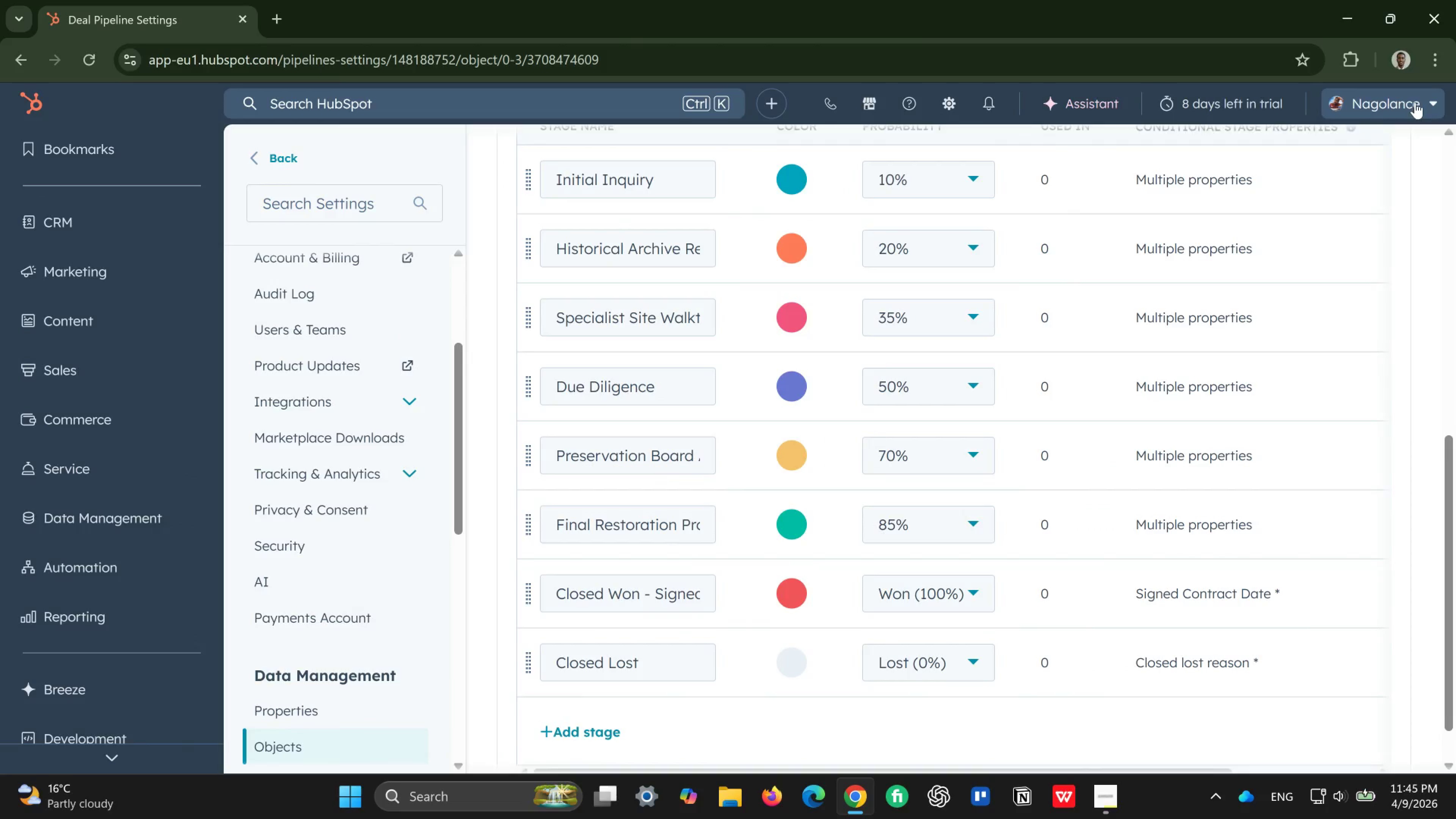 
mouse_move([1160, 324])
 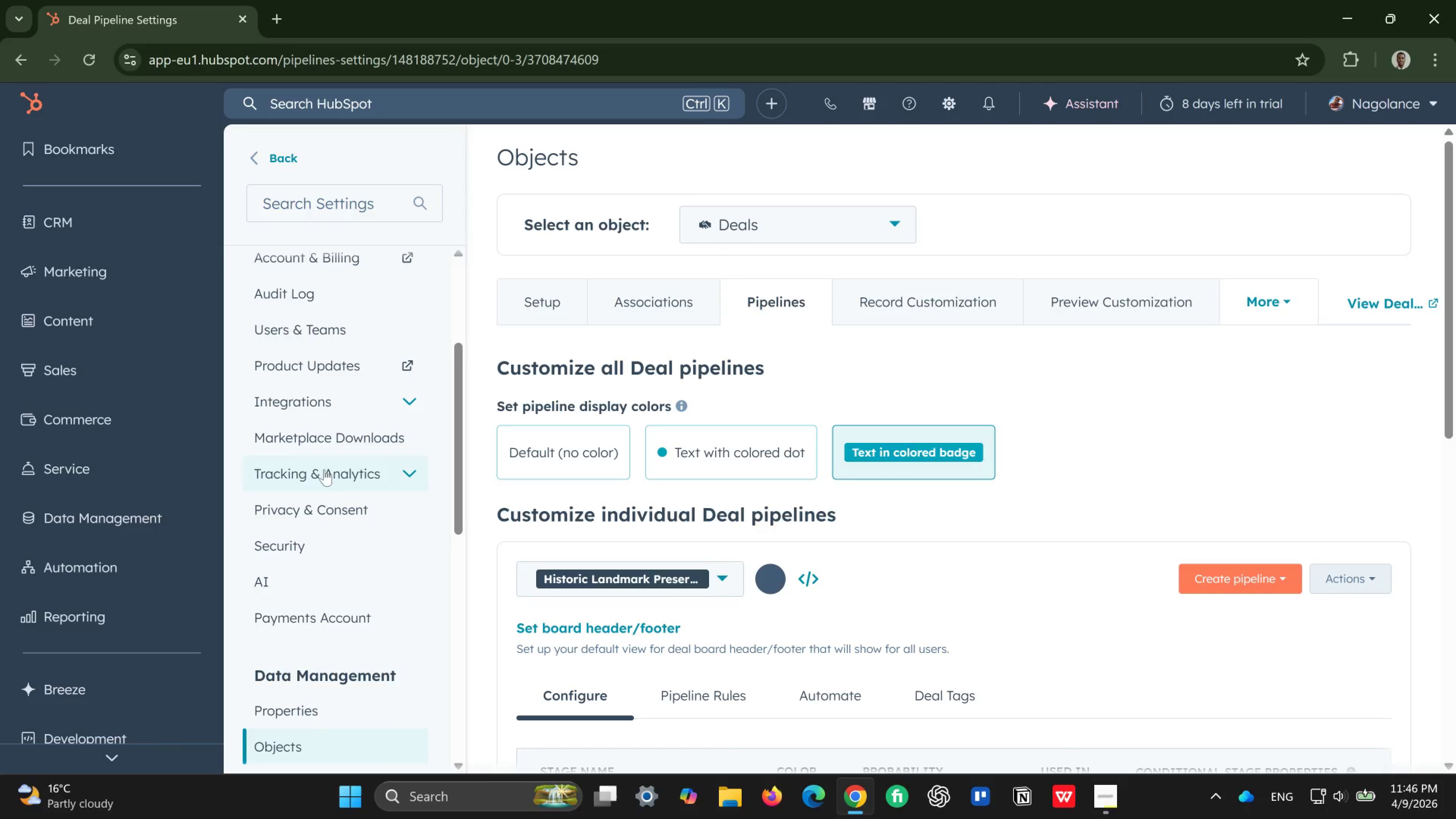 
wait(38.12)
 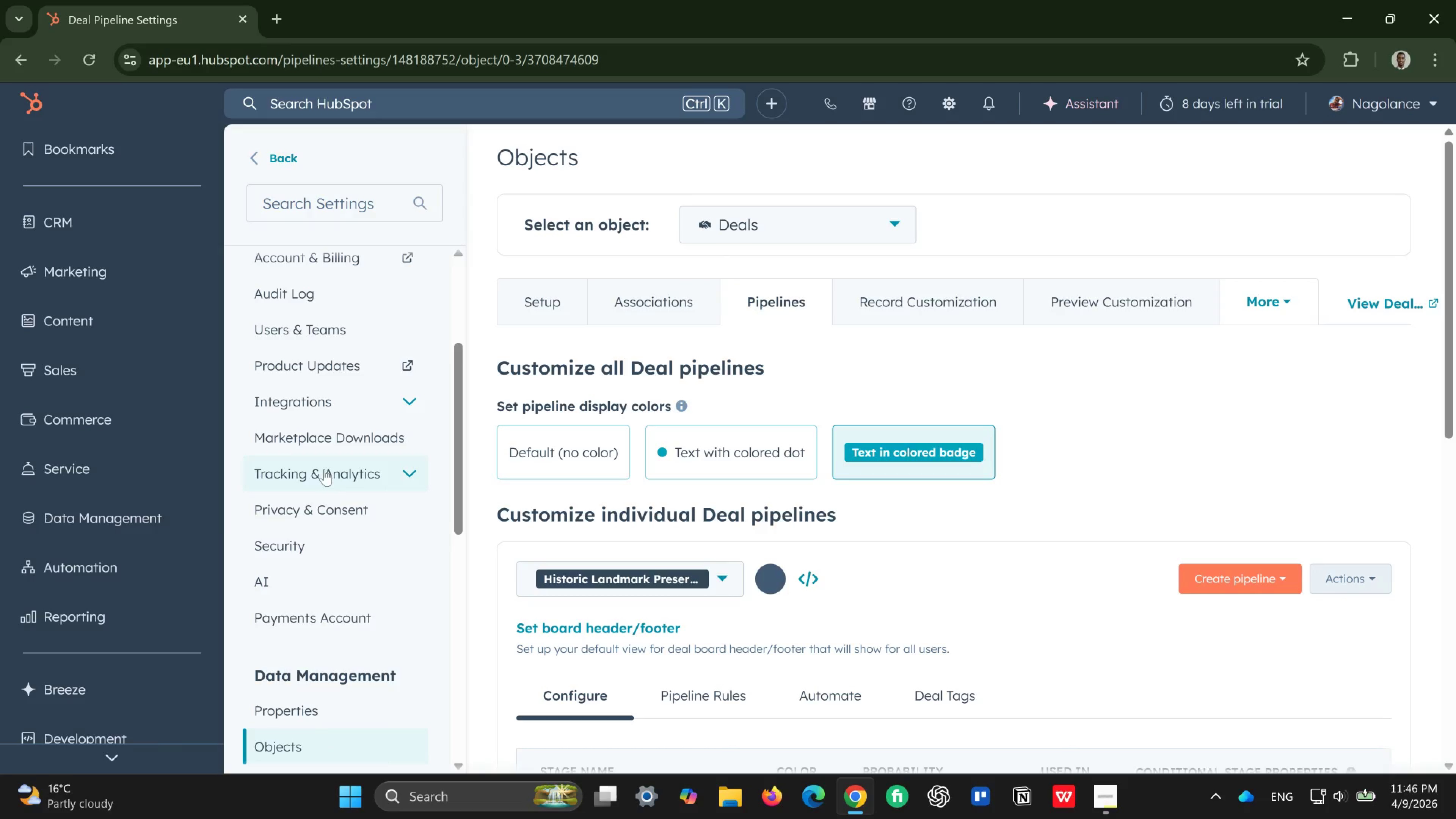 
left_click([155, 574])
 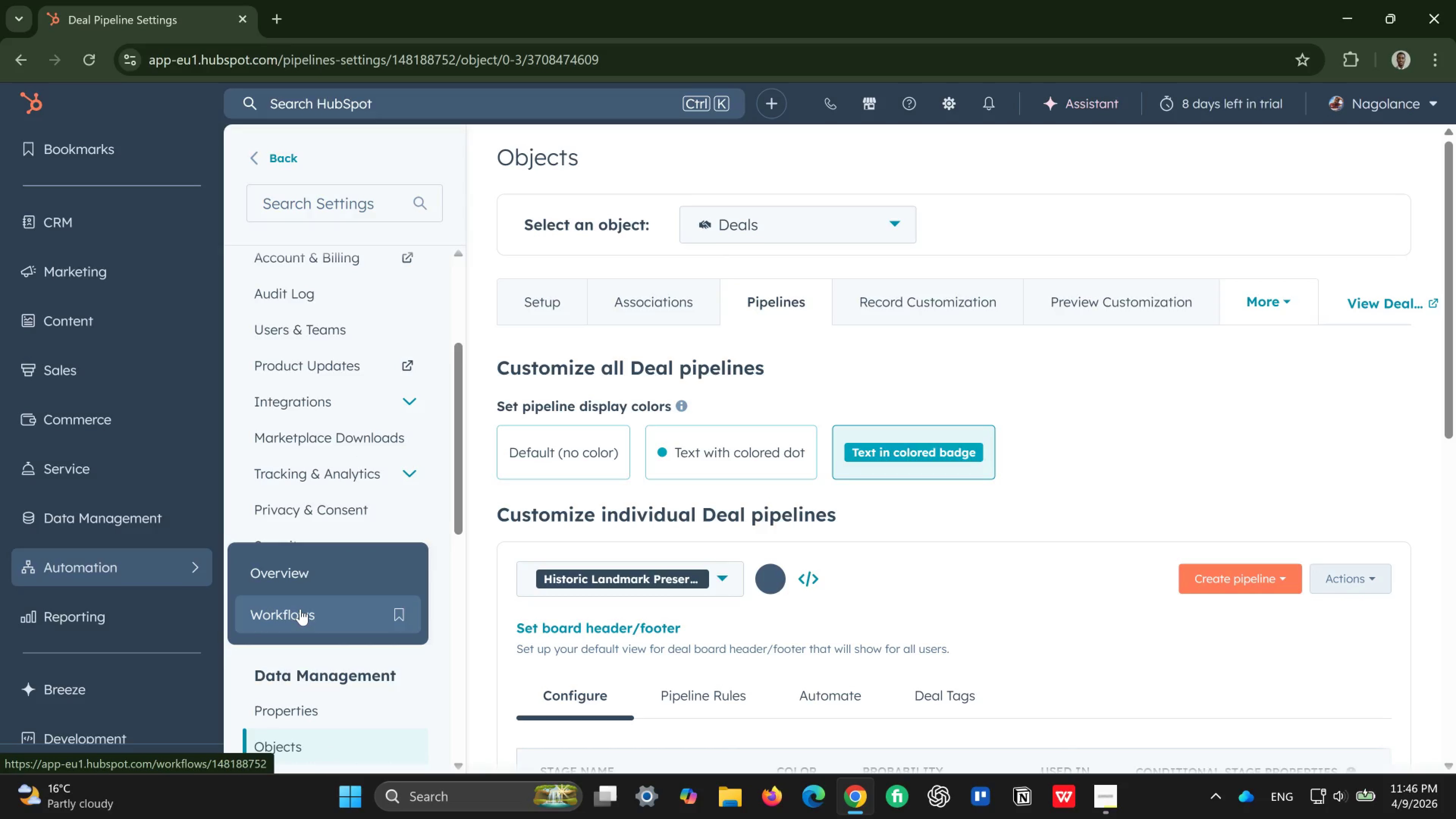 
left_click([300, 609])
 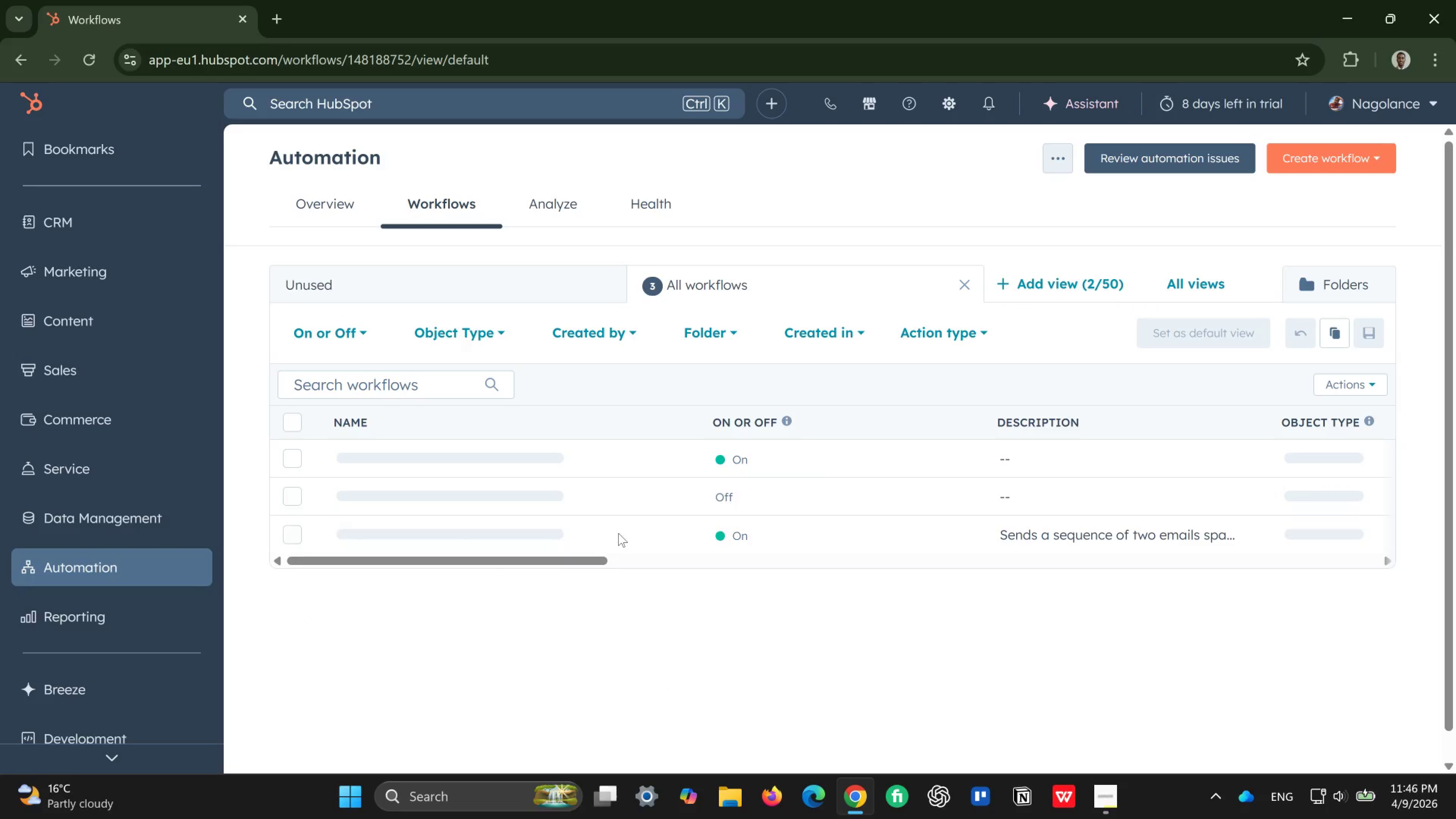 
wait(11.08)
 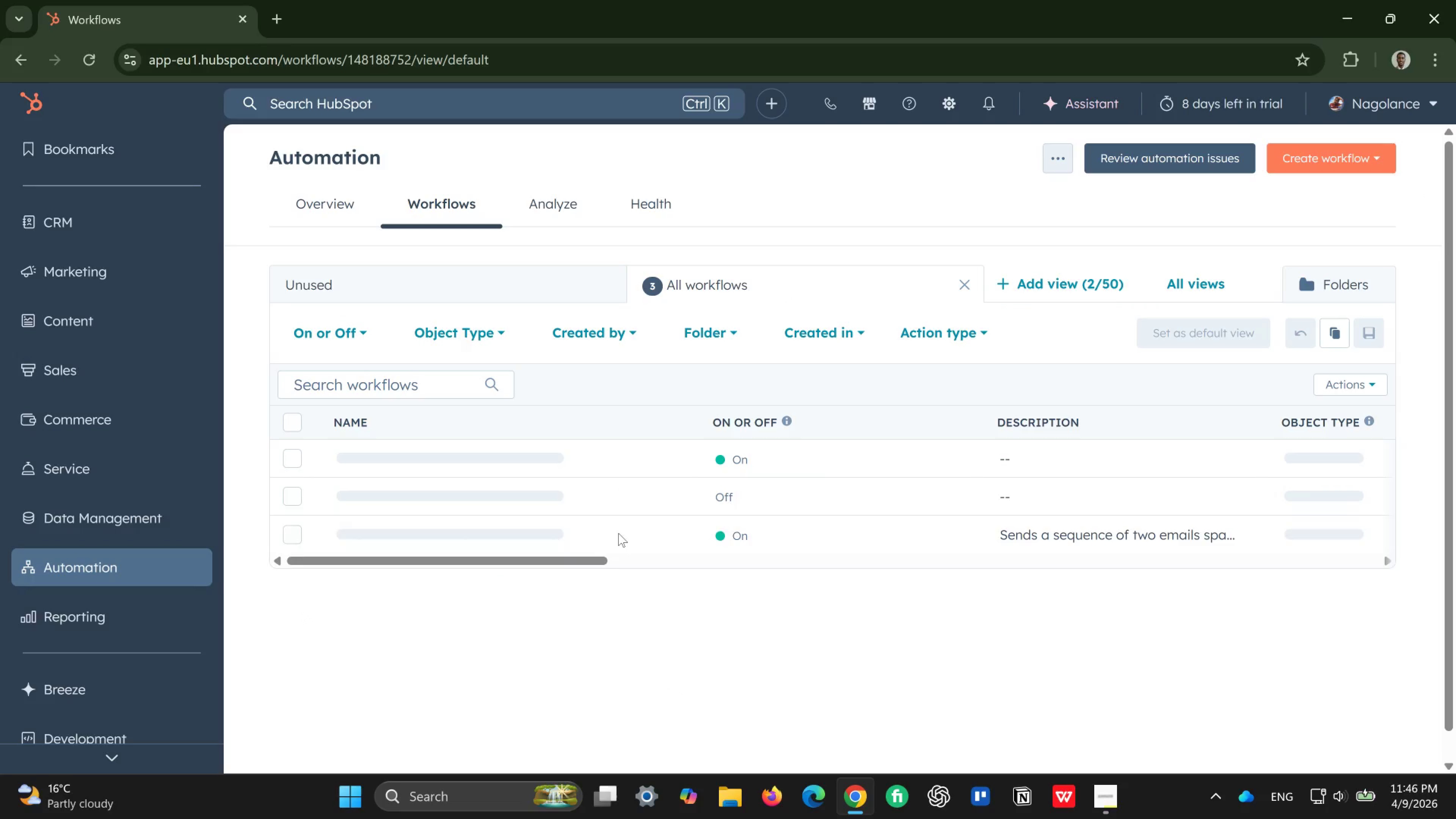 
left_click([1324, 157])
 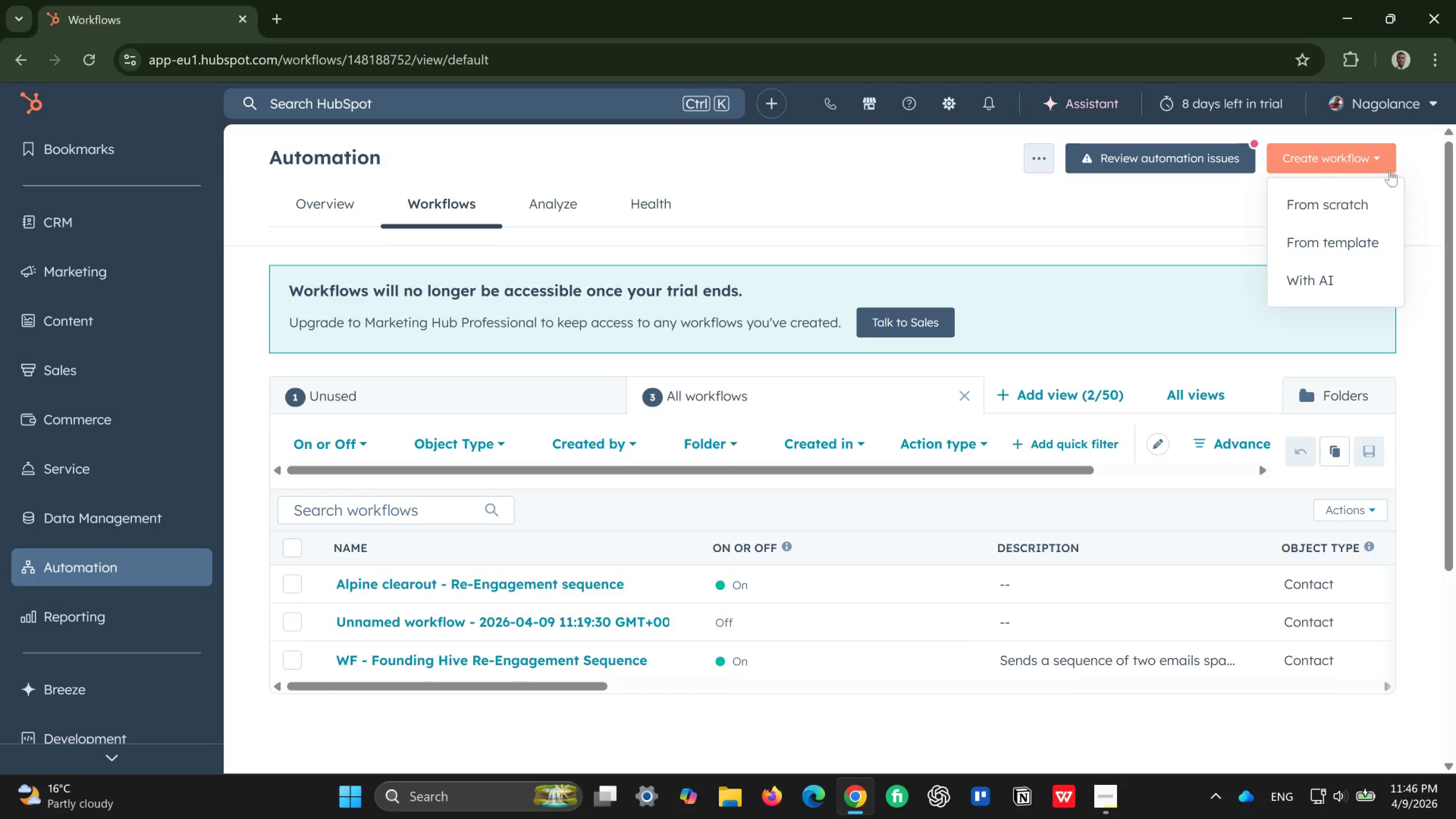 
wait(5.09)
 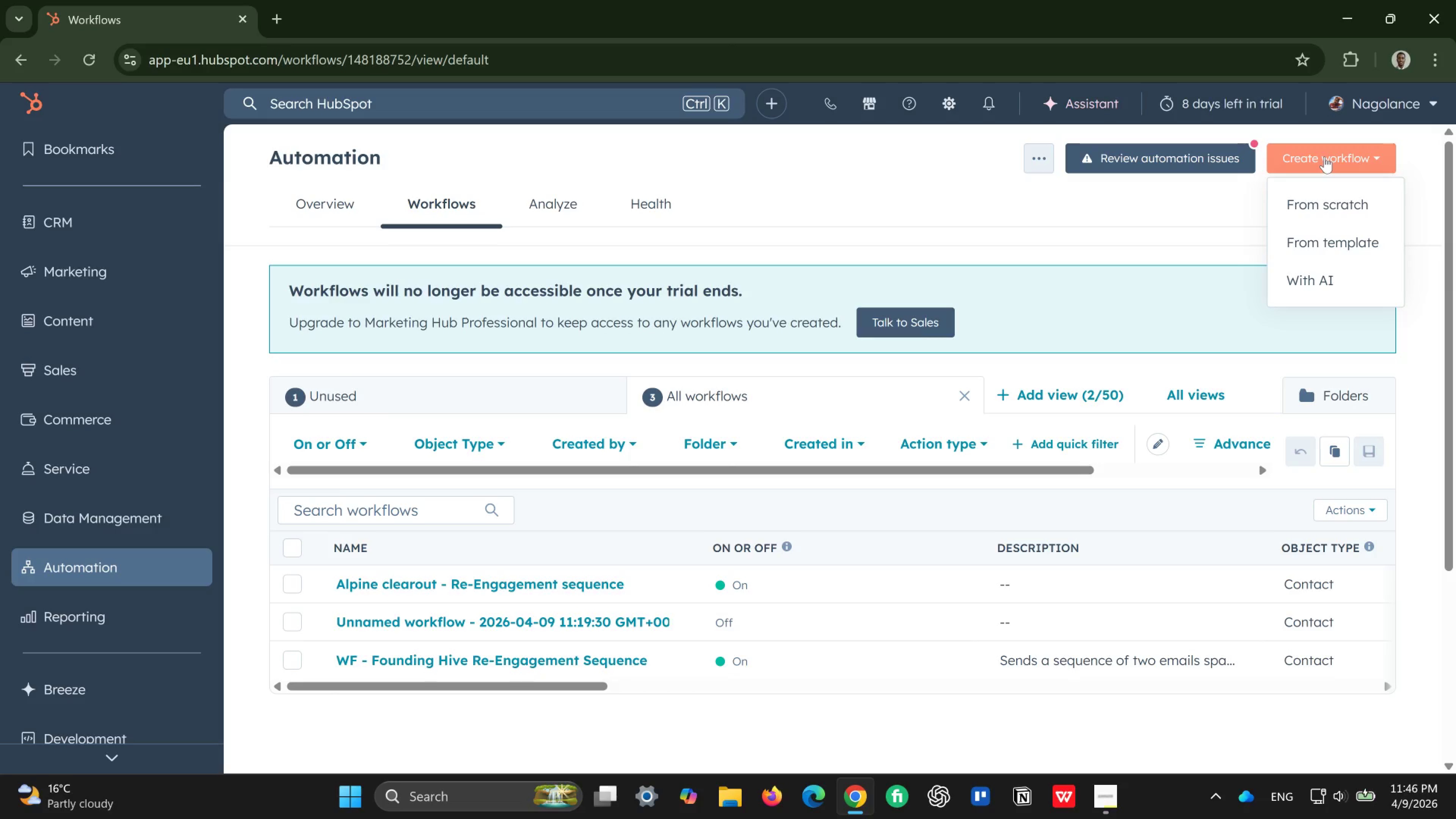 
left_click([1347, 200])
 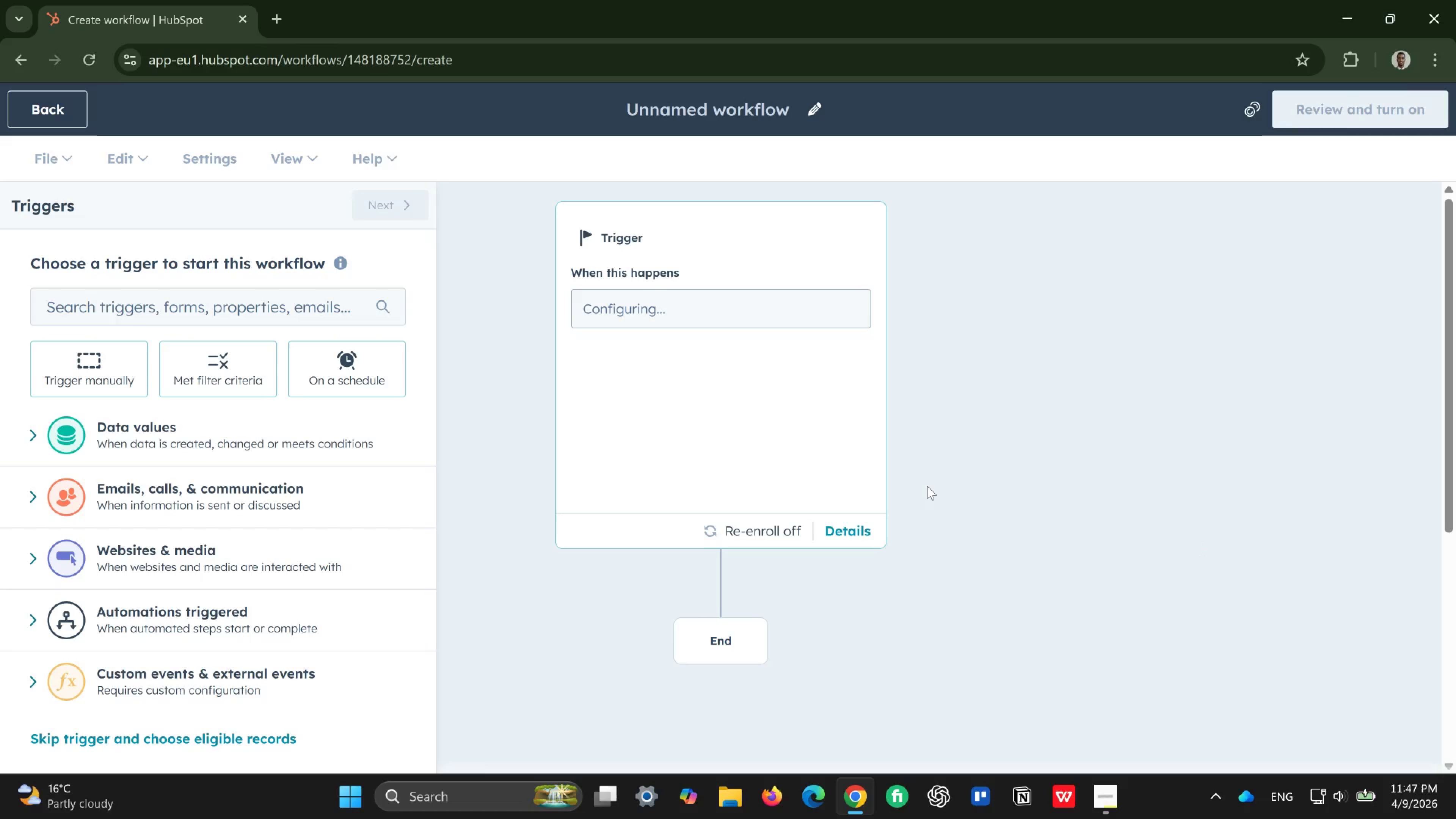 
wait(28.92)
 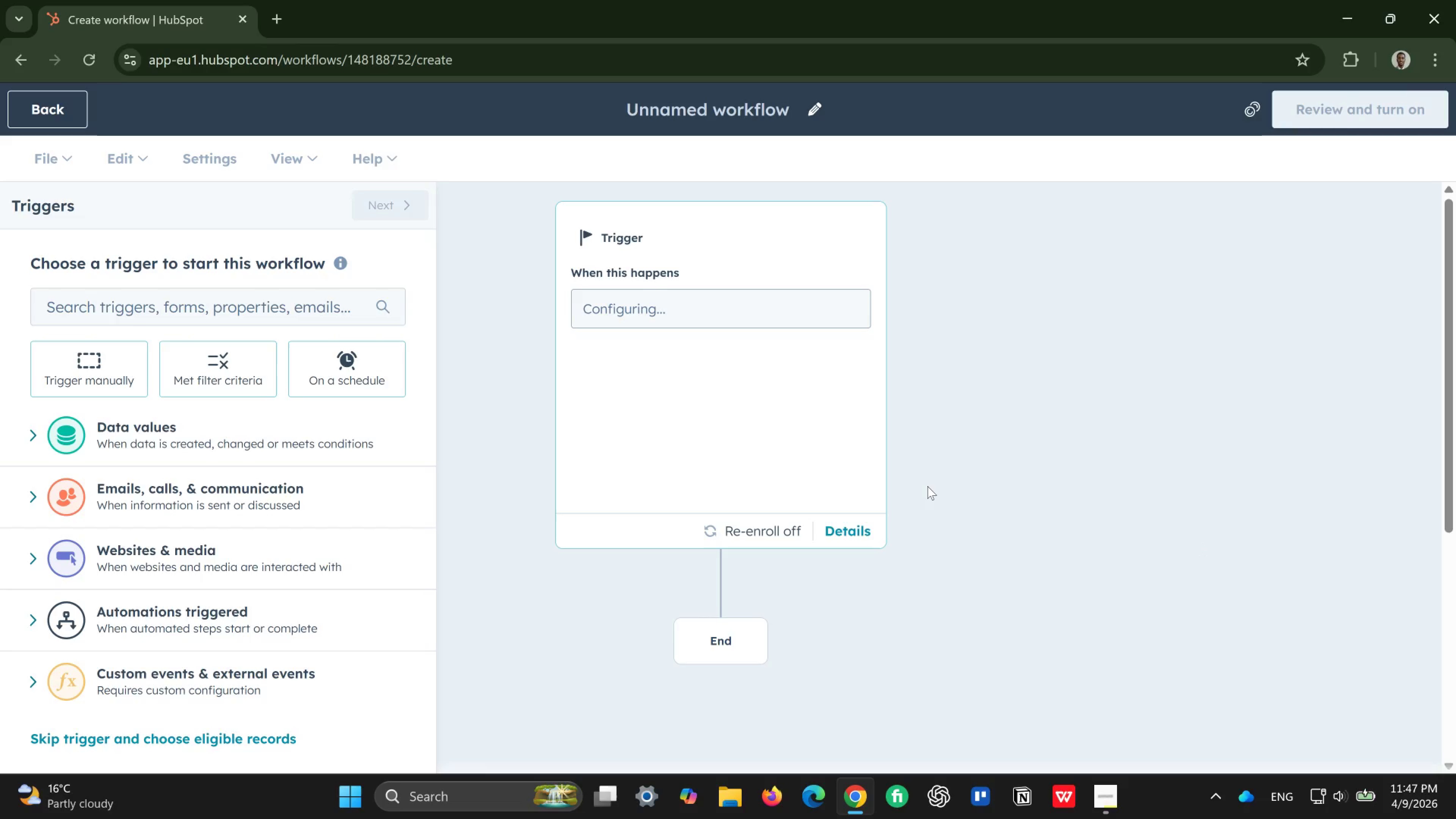 
left_click([240, 373])
 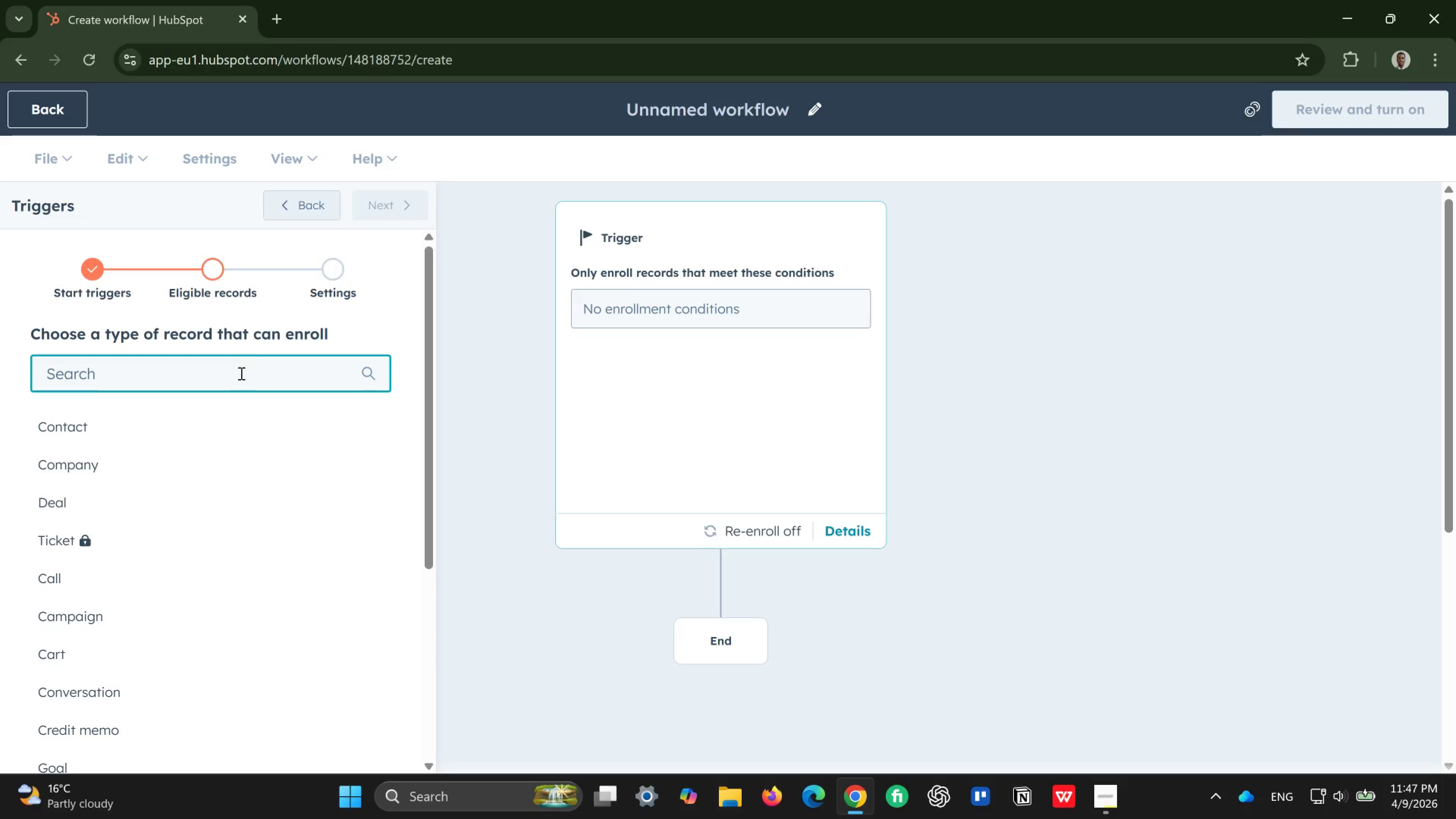 
wait(7.26)
 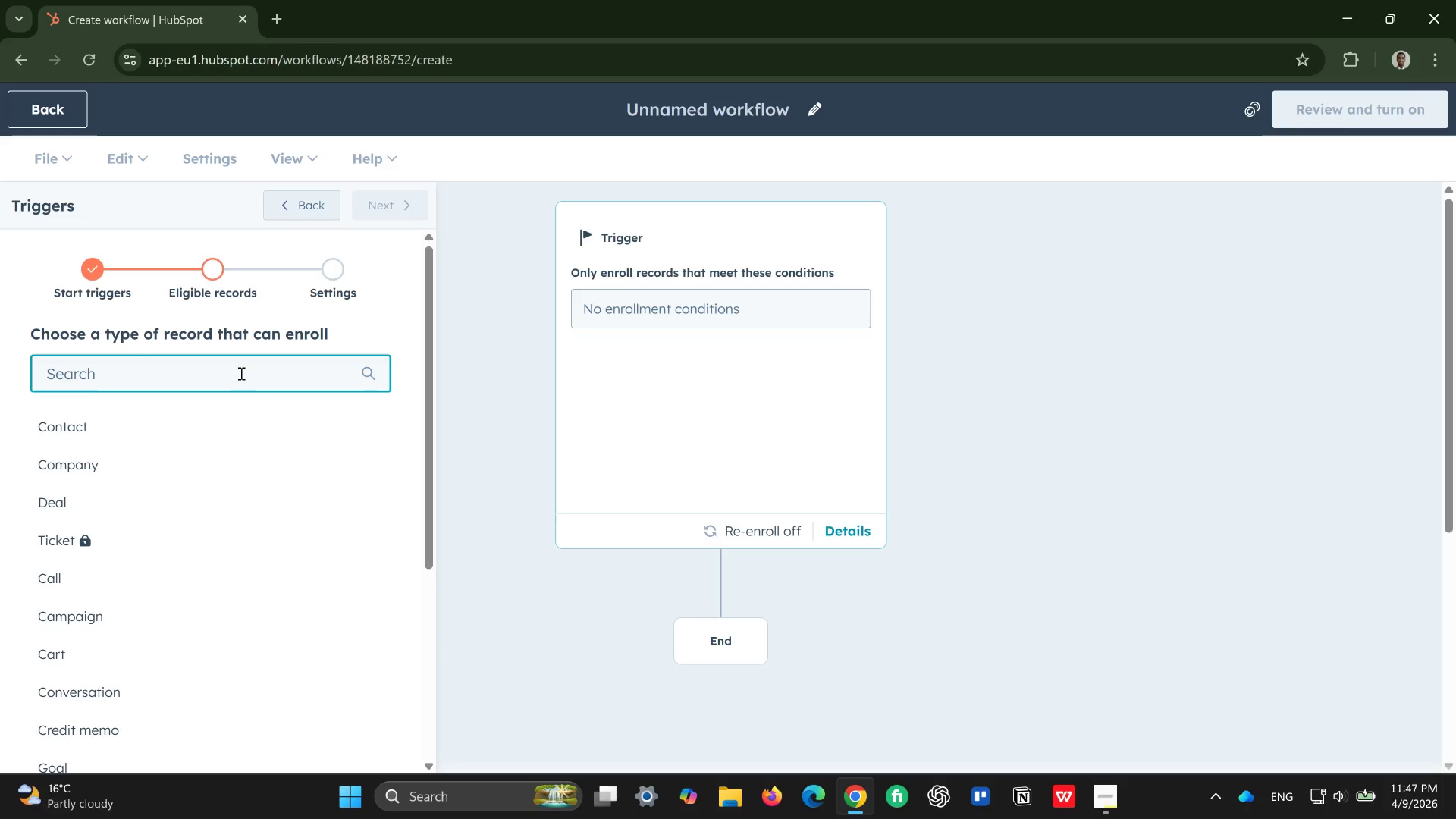 
left_click([198, 419])
 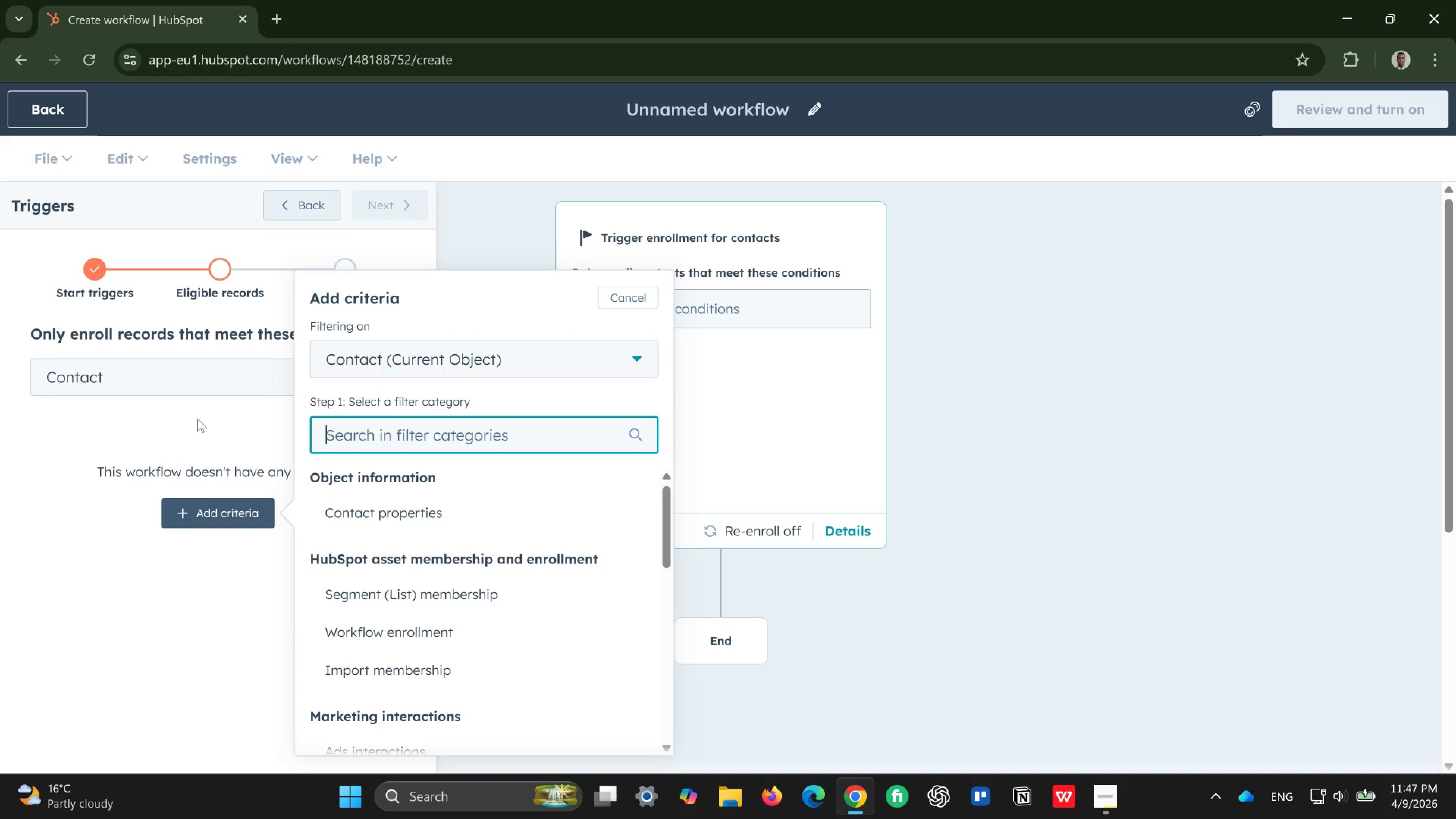 
wait(23.9)
 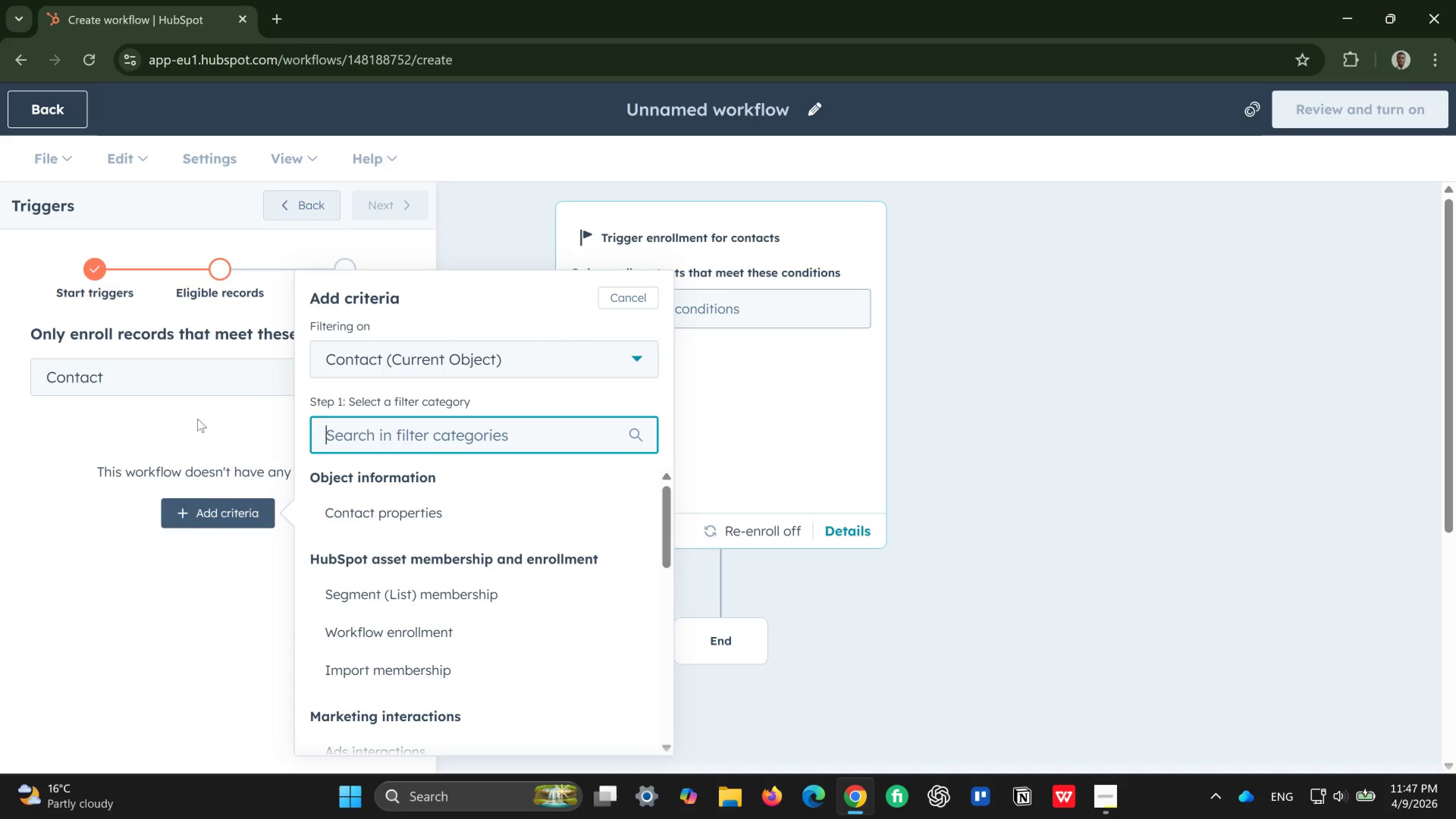 
left_click([168, 431])
 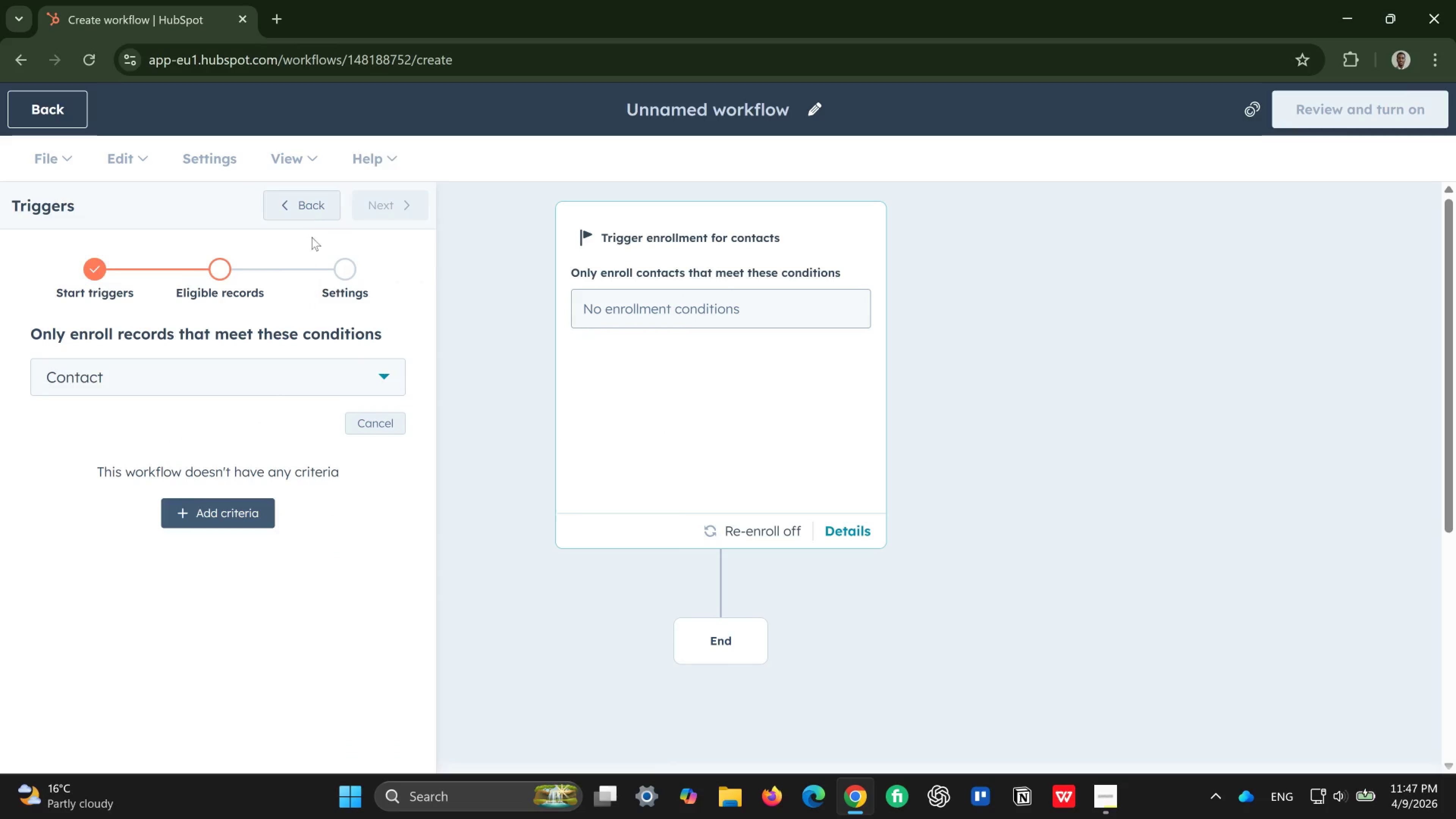 
left_click([303, 206])
 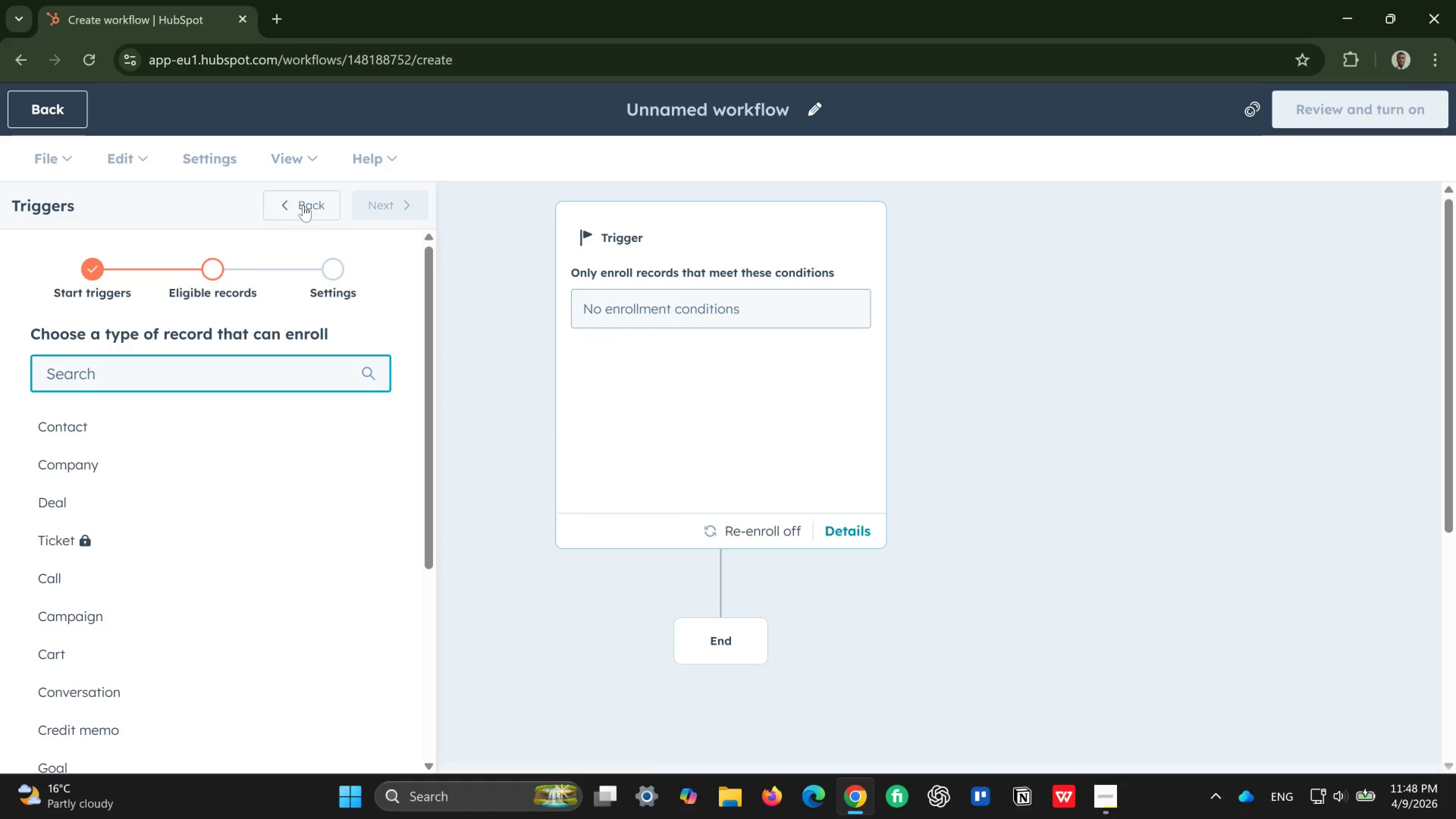 
wait(6.86)
 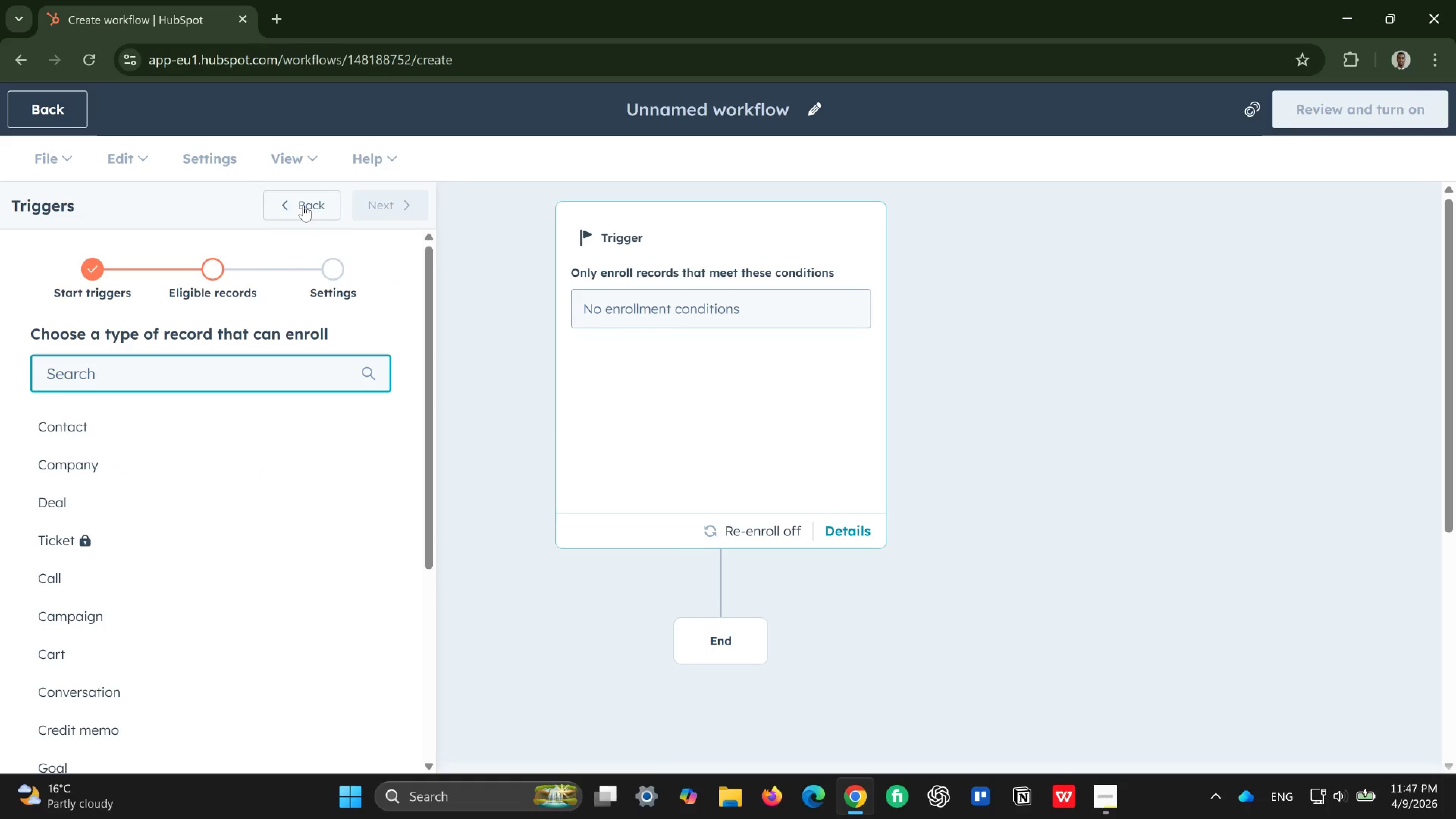 
left_click([315, 204])
 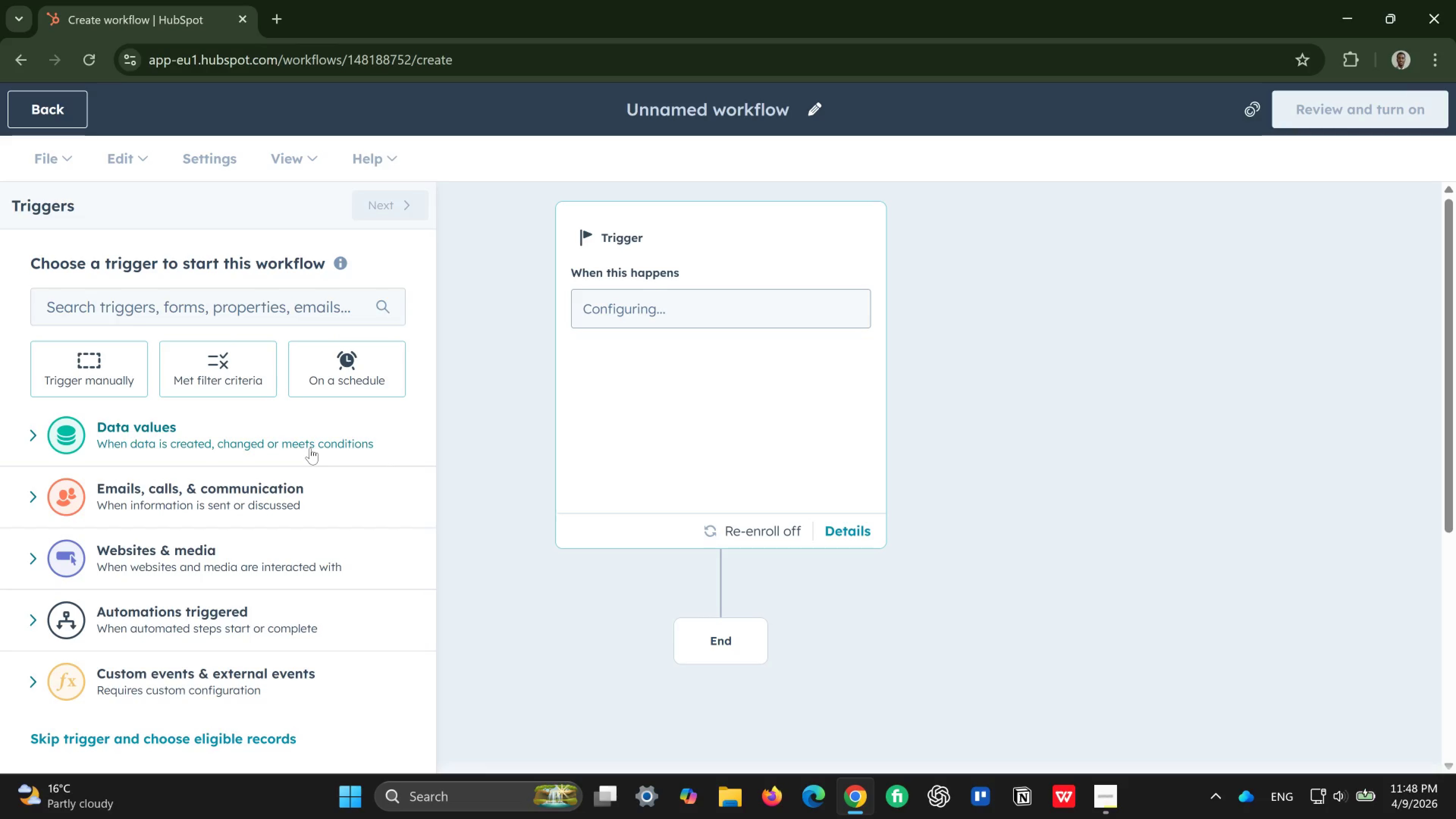 
wait(15.49)
 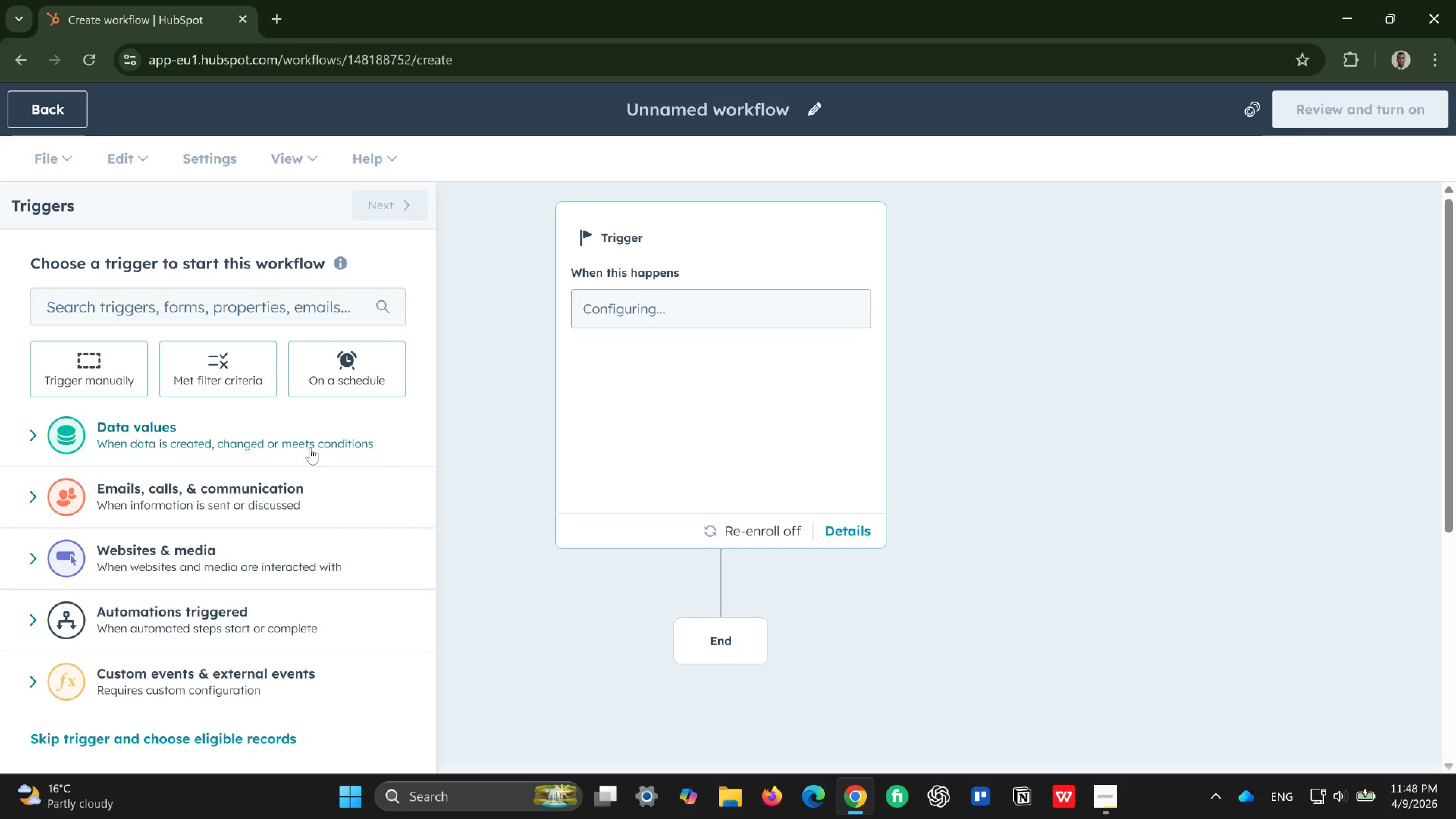 
left_click([273, 449])
 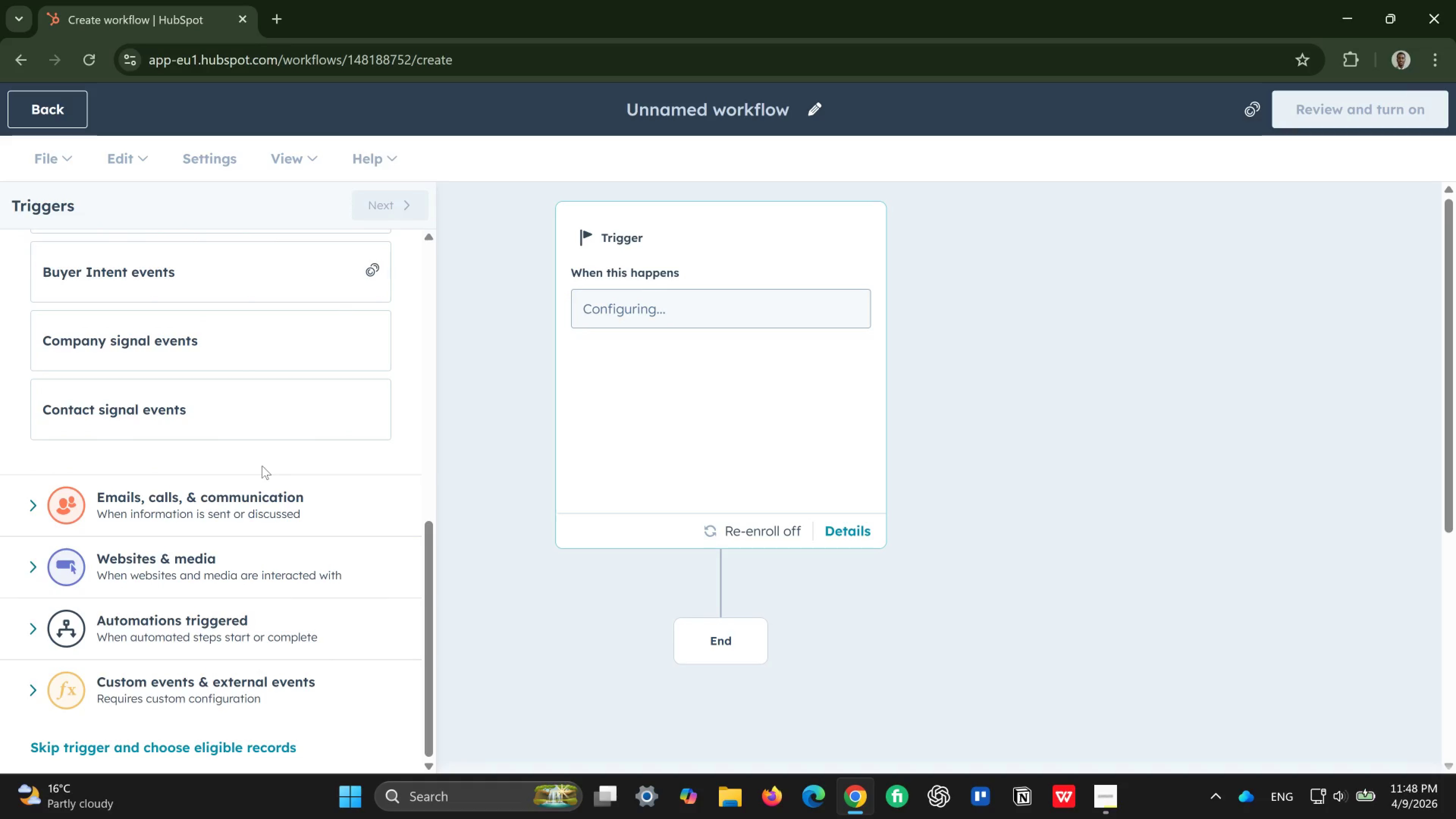 
wait(41.76)
 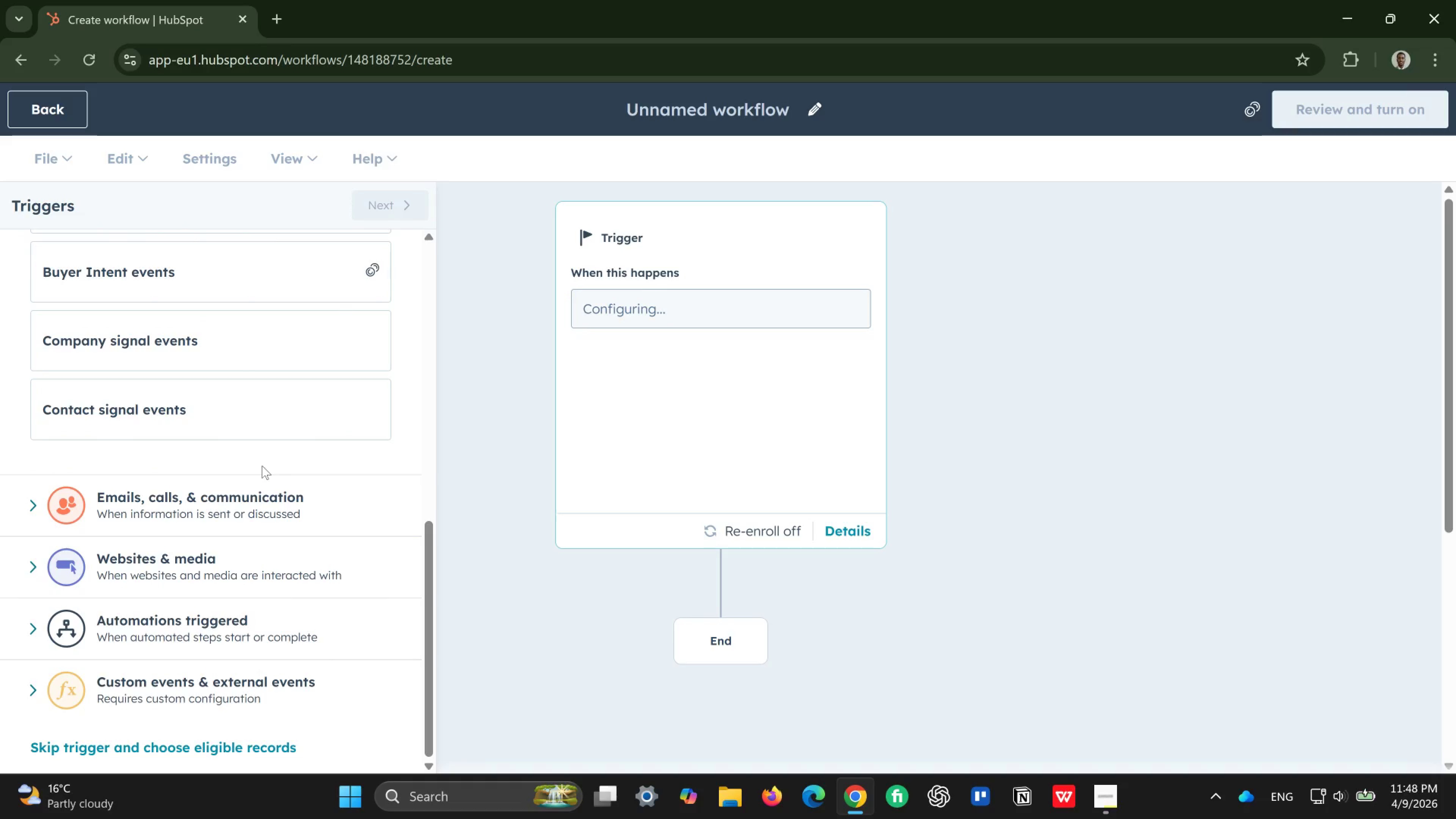 
mouse_move([322, 607])
 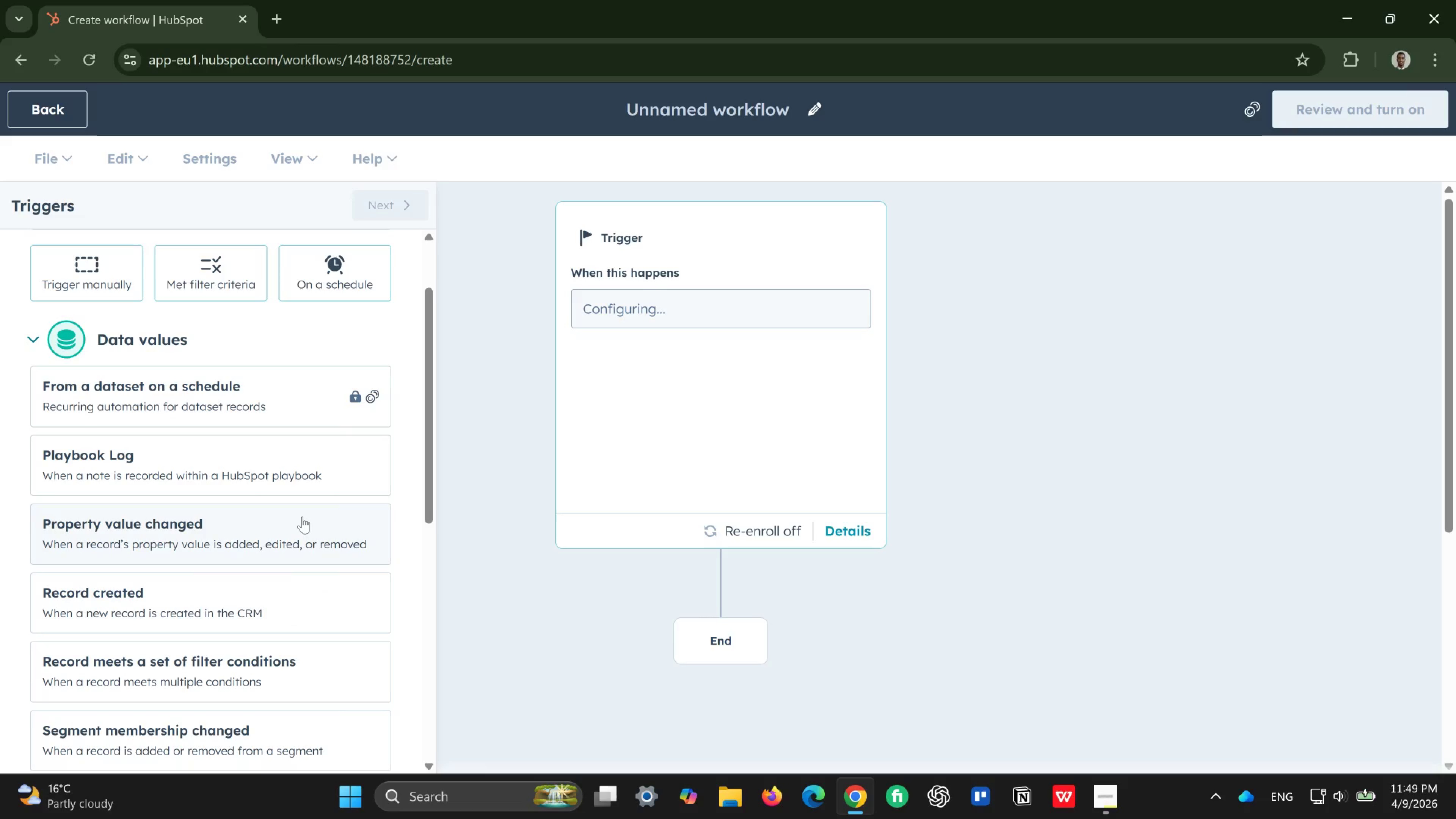 
mouse_move([306, 505])
 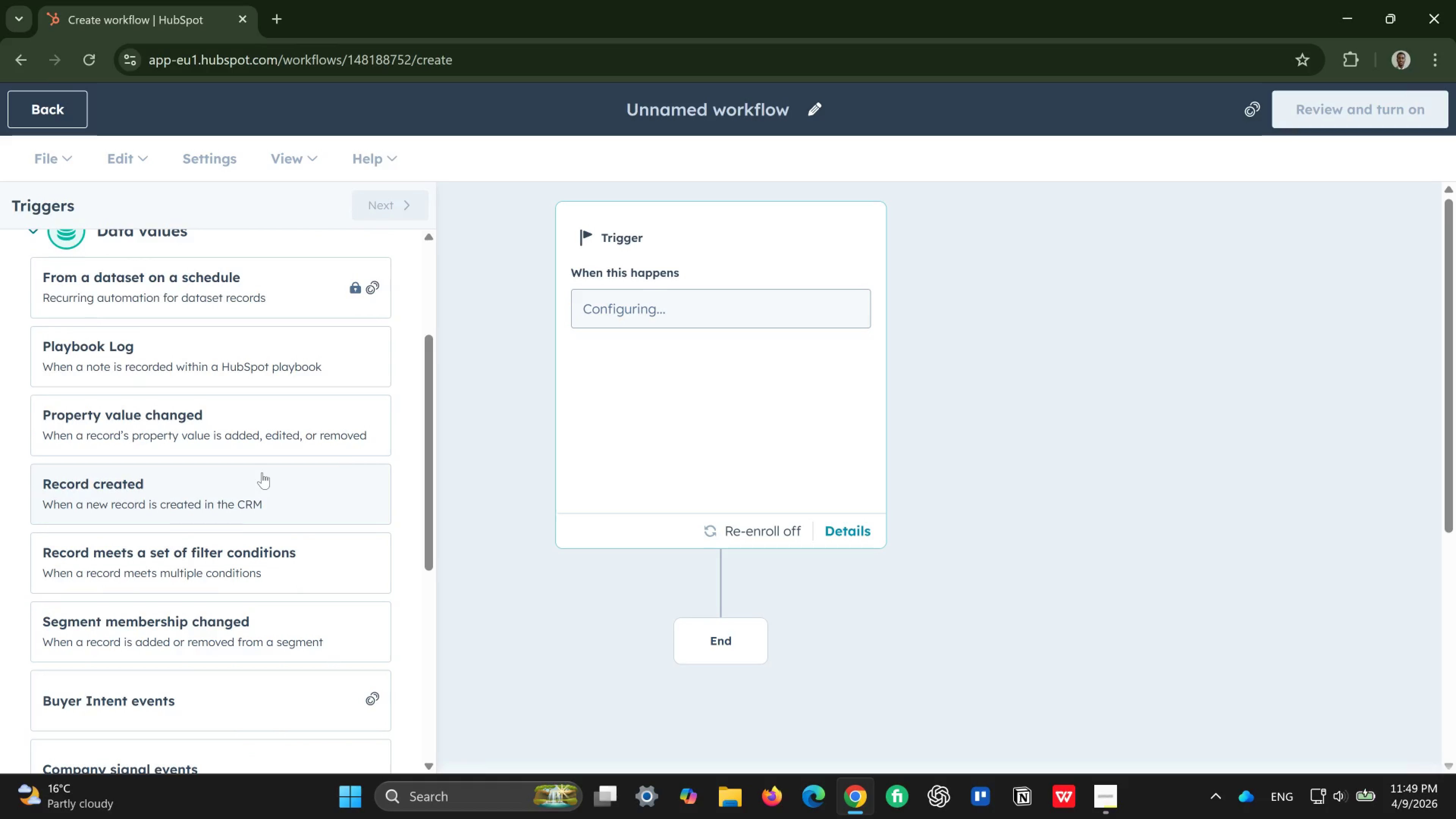 
wait(9.88)
 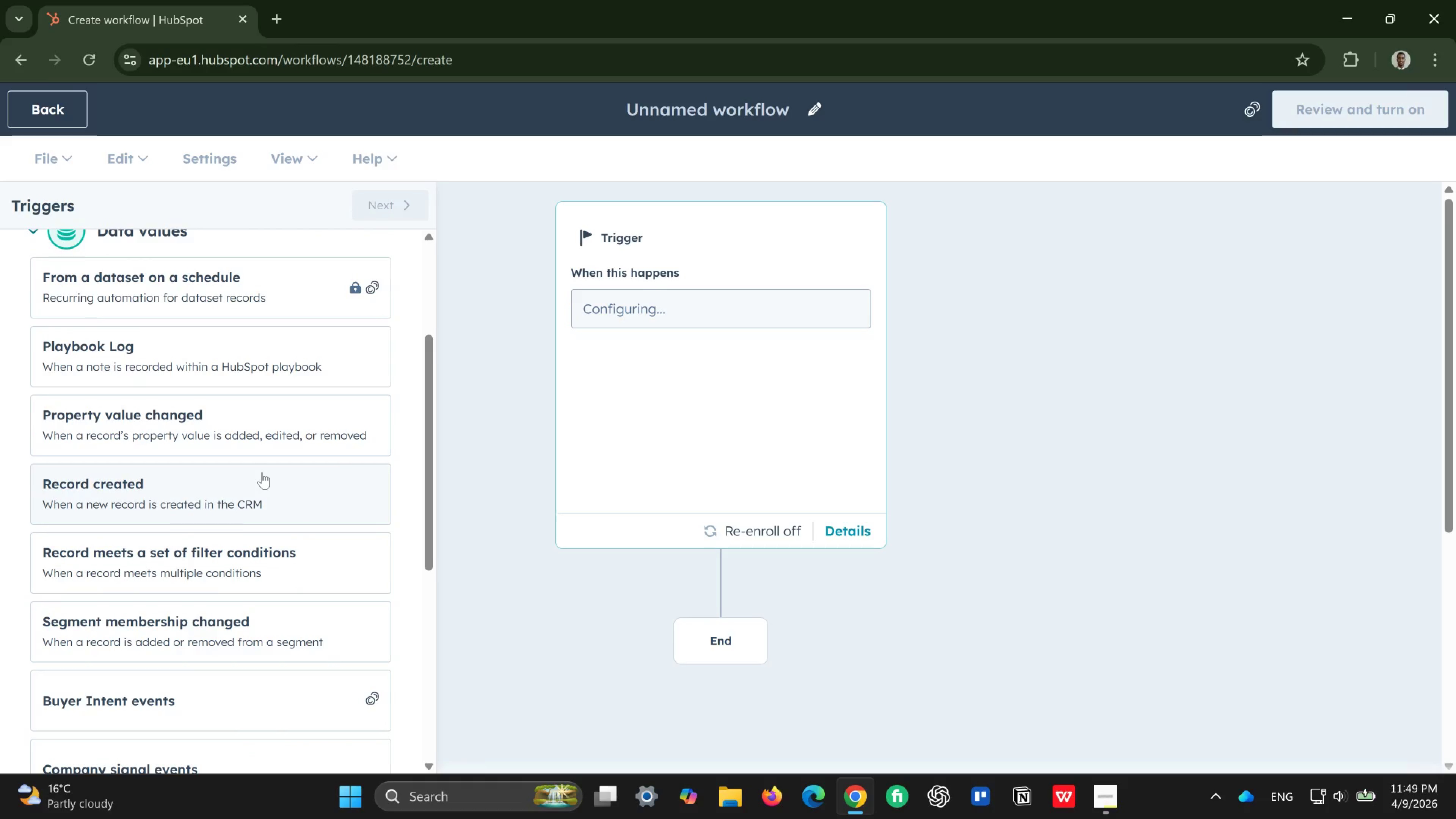 
left_click([62, 434])
 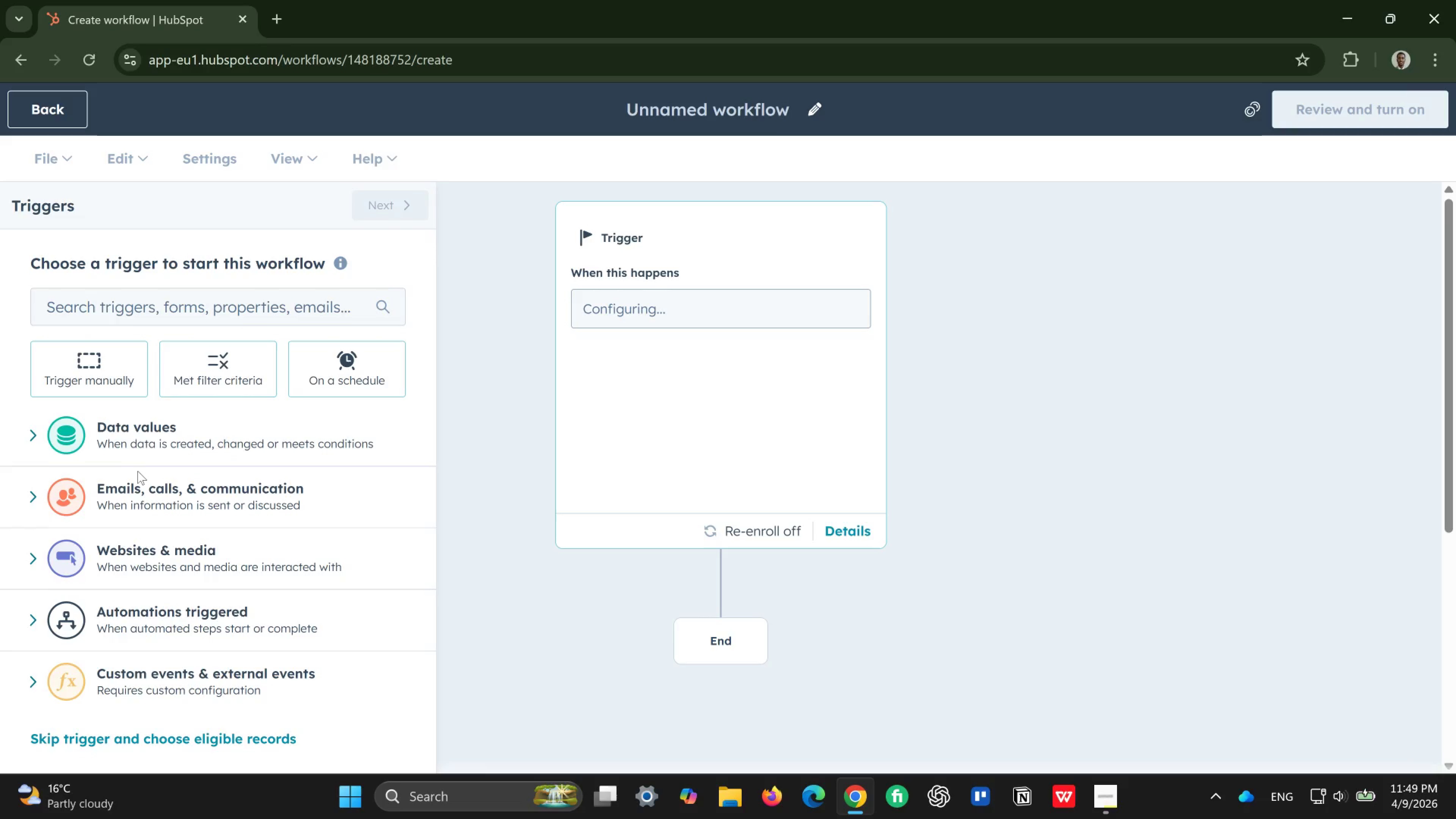 
wait(7.13)
 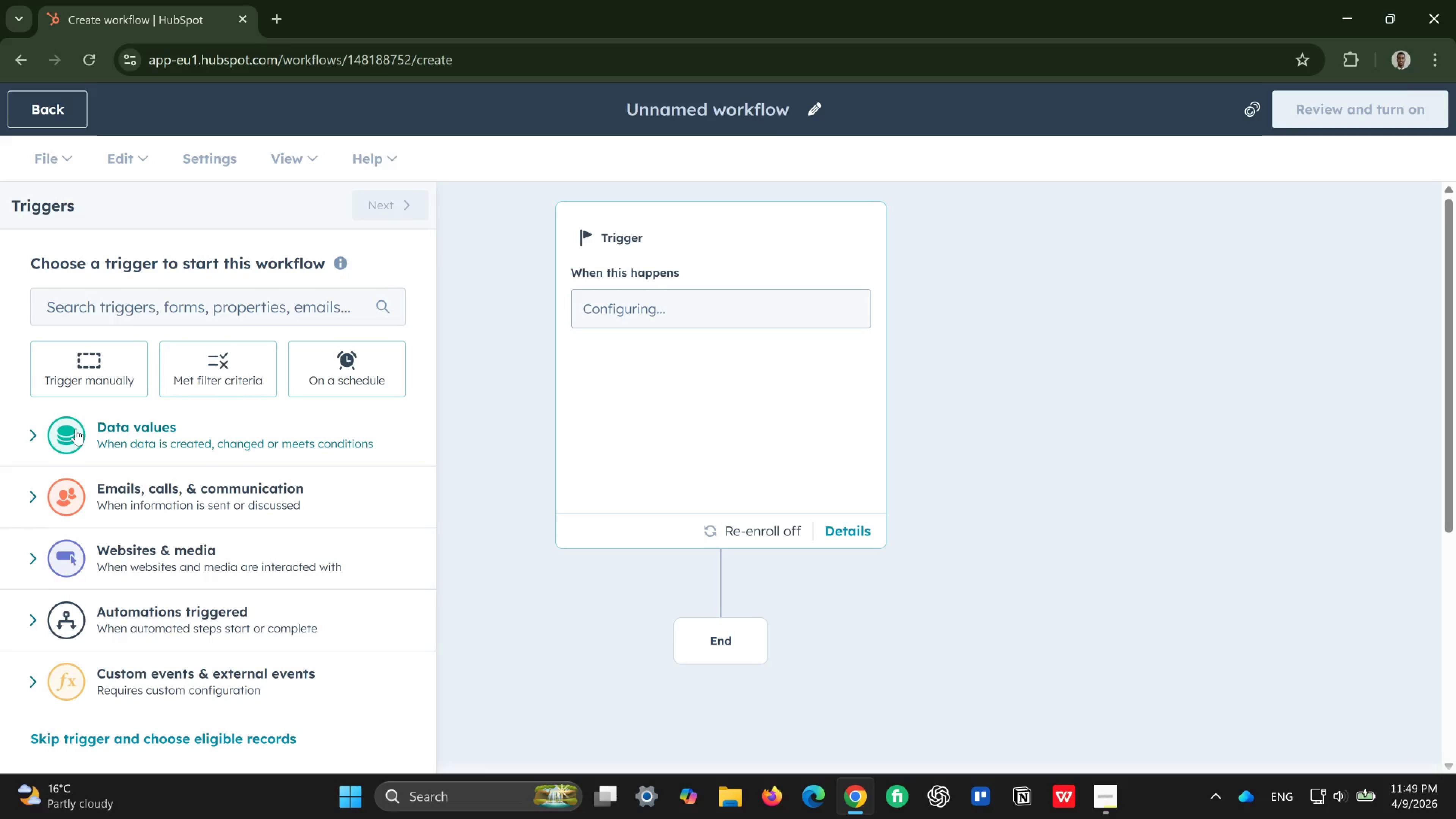 
left_click([220, 620])
 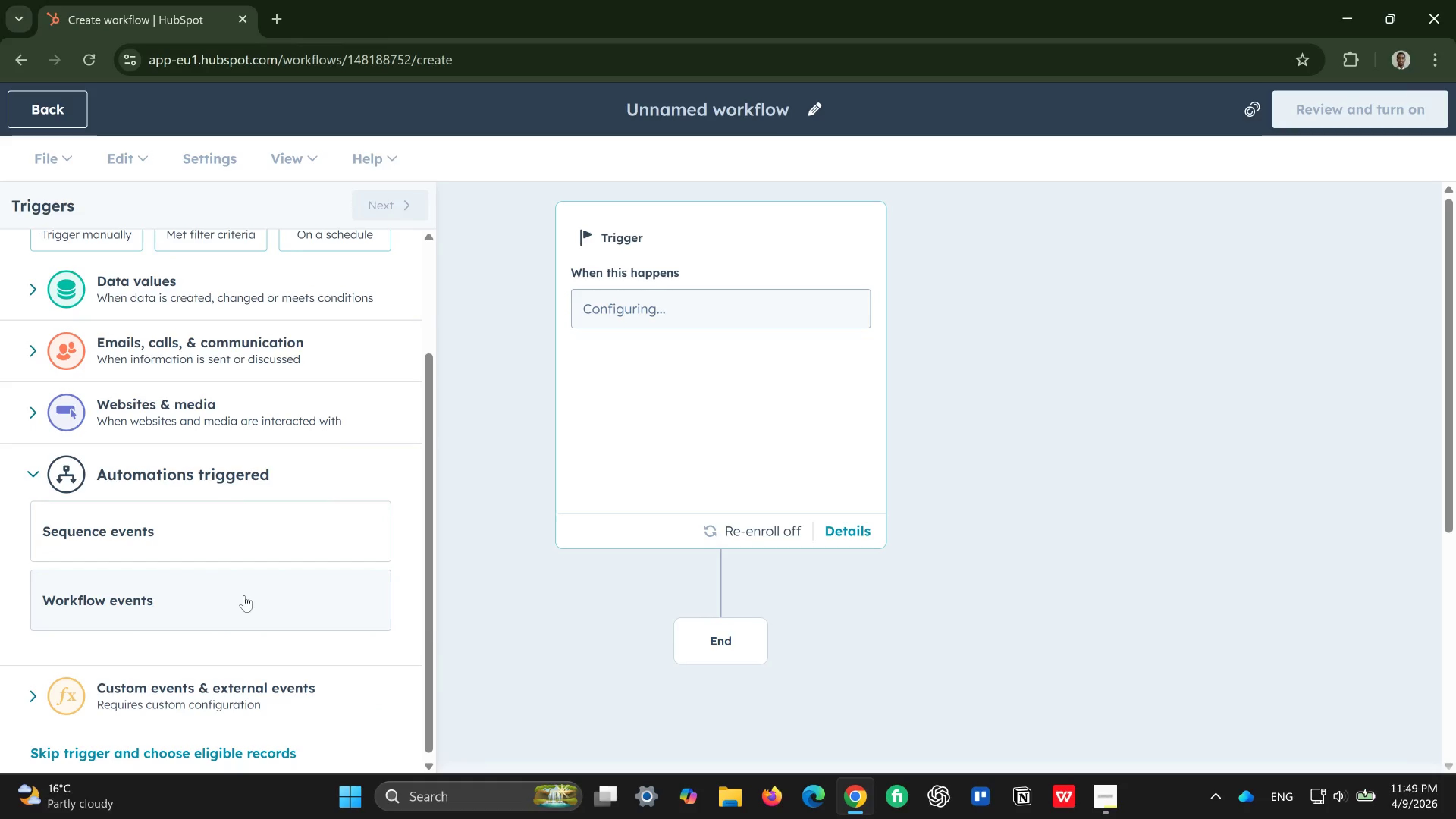 
left_click([256, 538])
 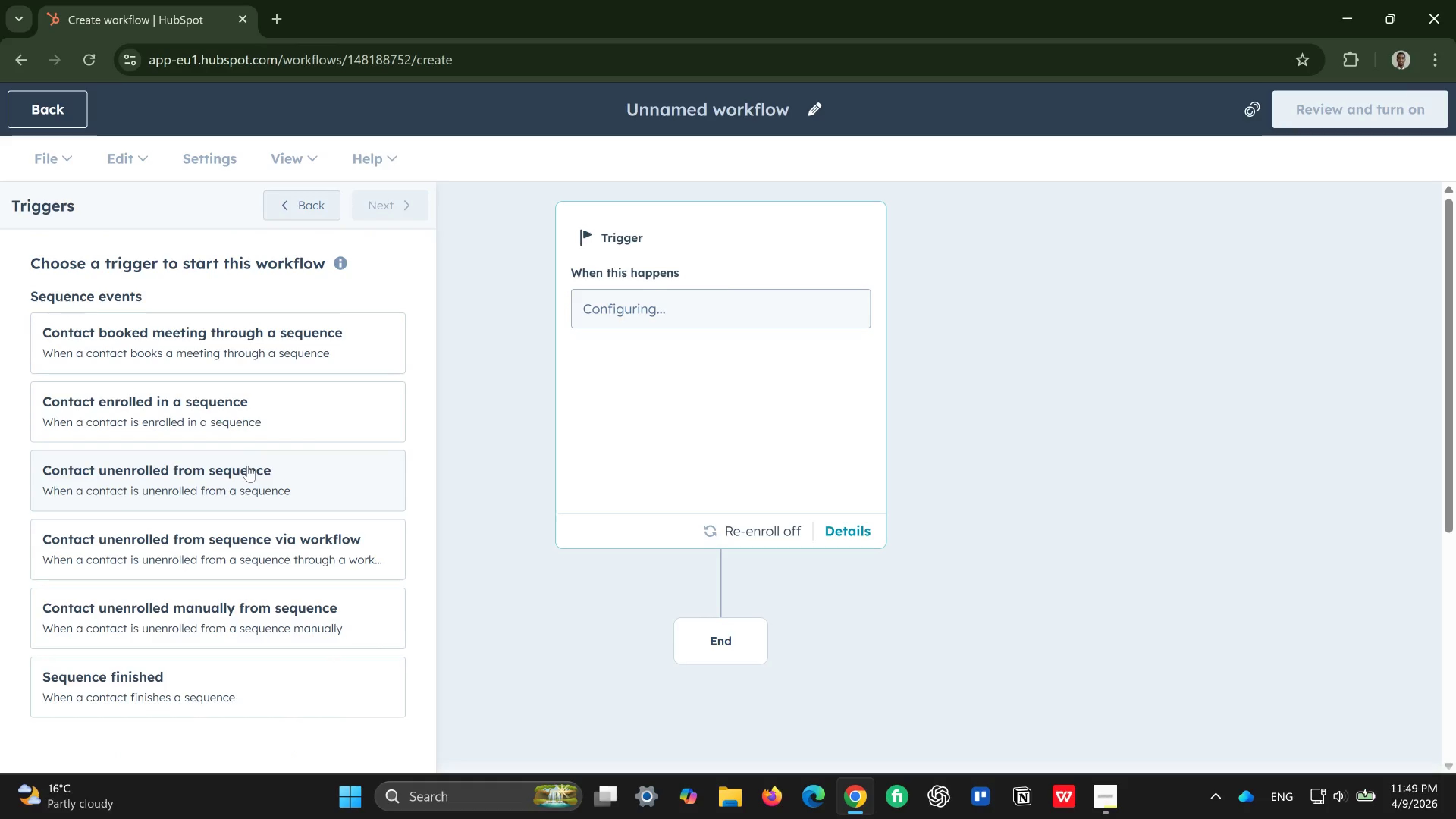 
wait(13.08)
 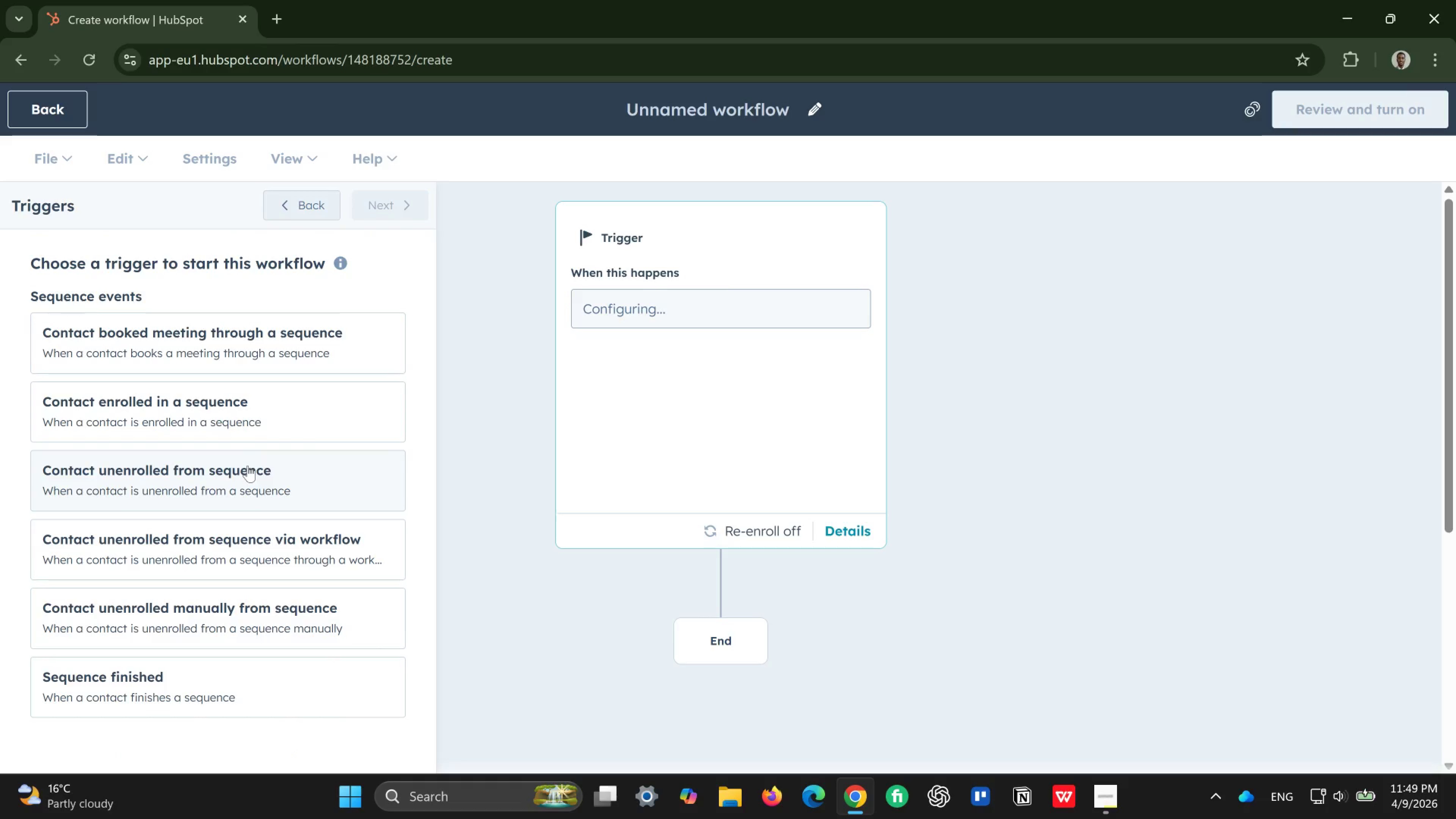 
left_click([661, 362])
 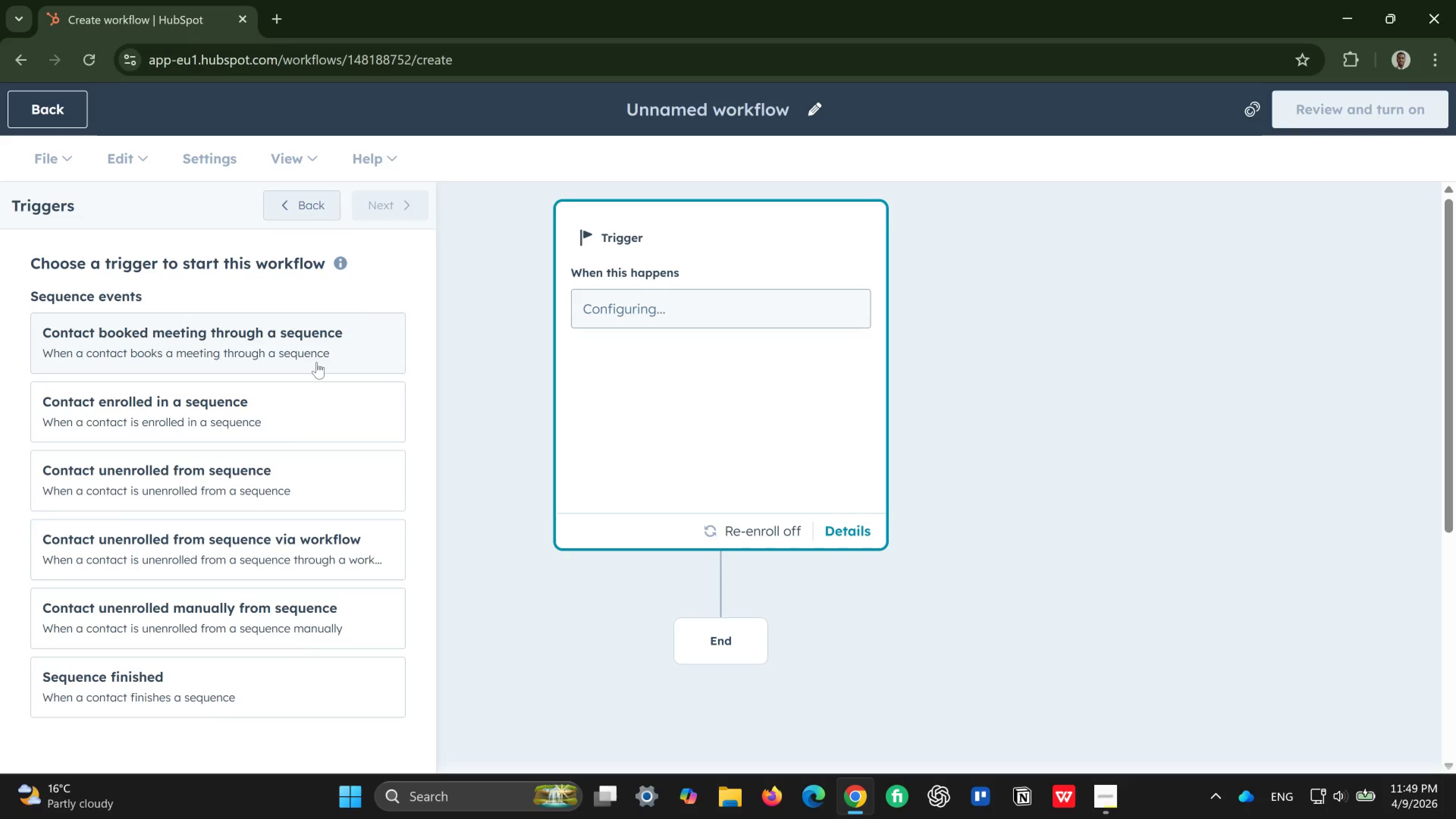 
wait(7.45)
 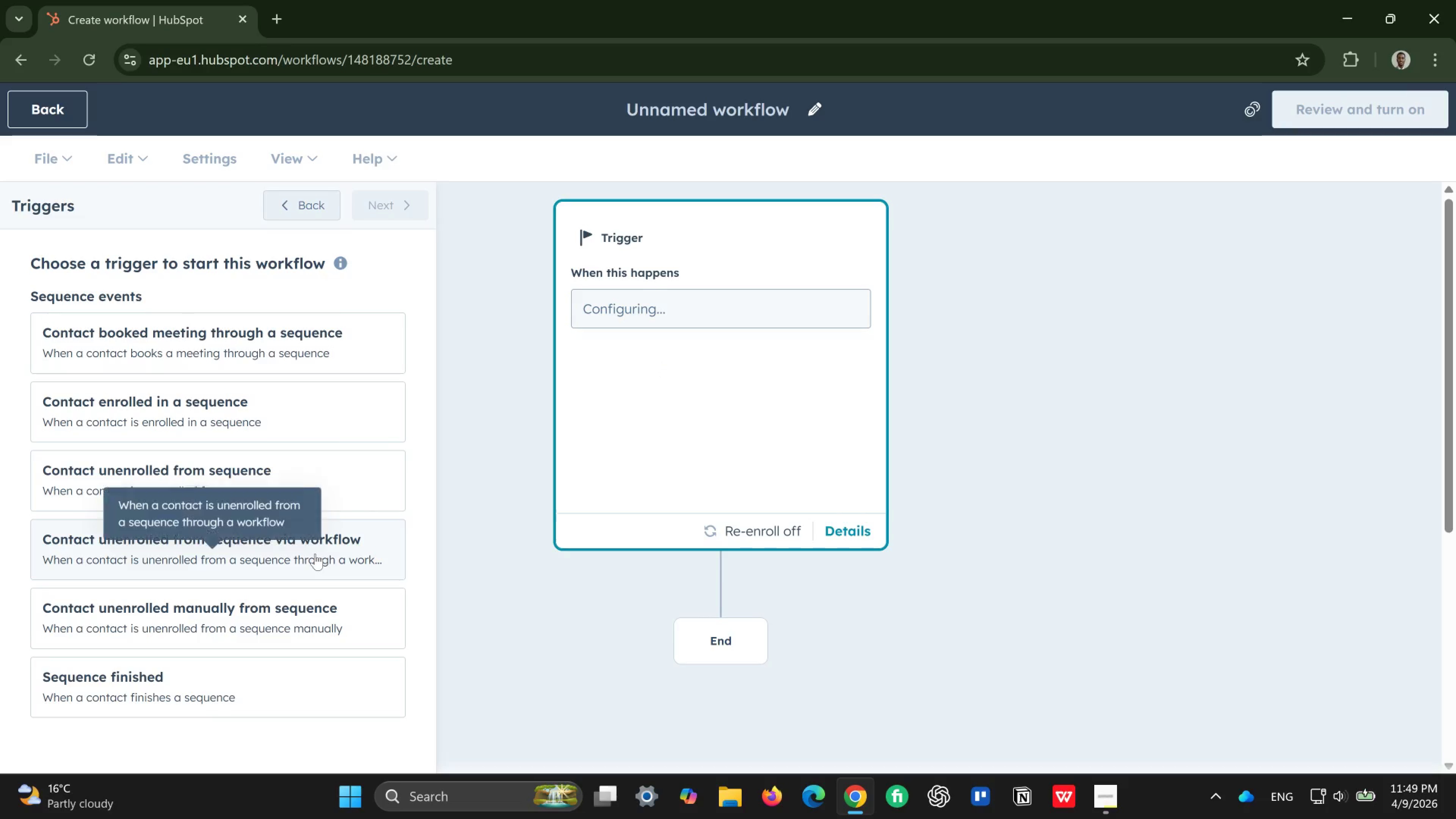 
left_click([307, 200])
 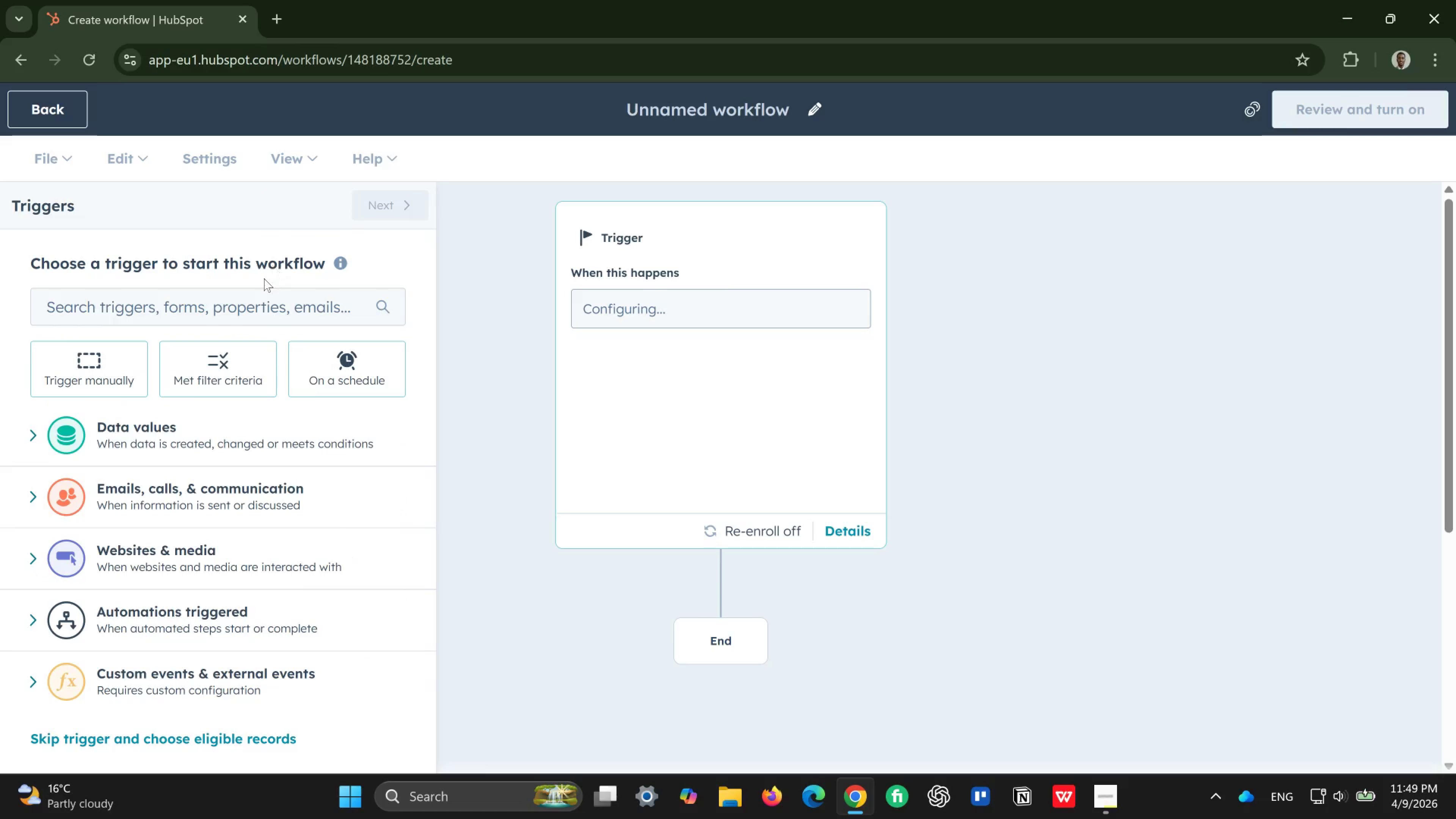 
left_click([241, 309])
 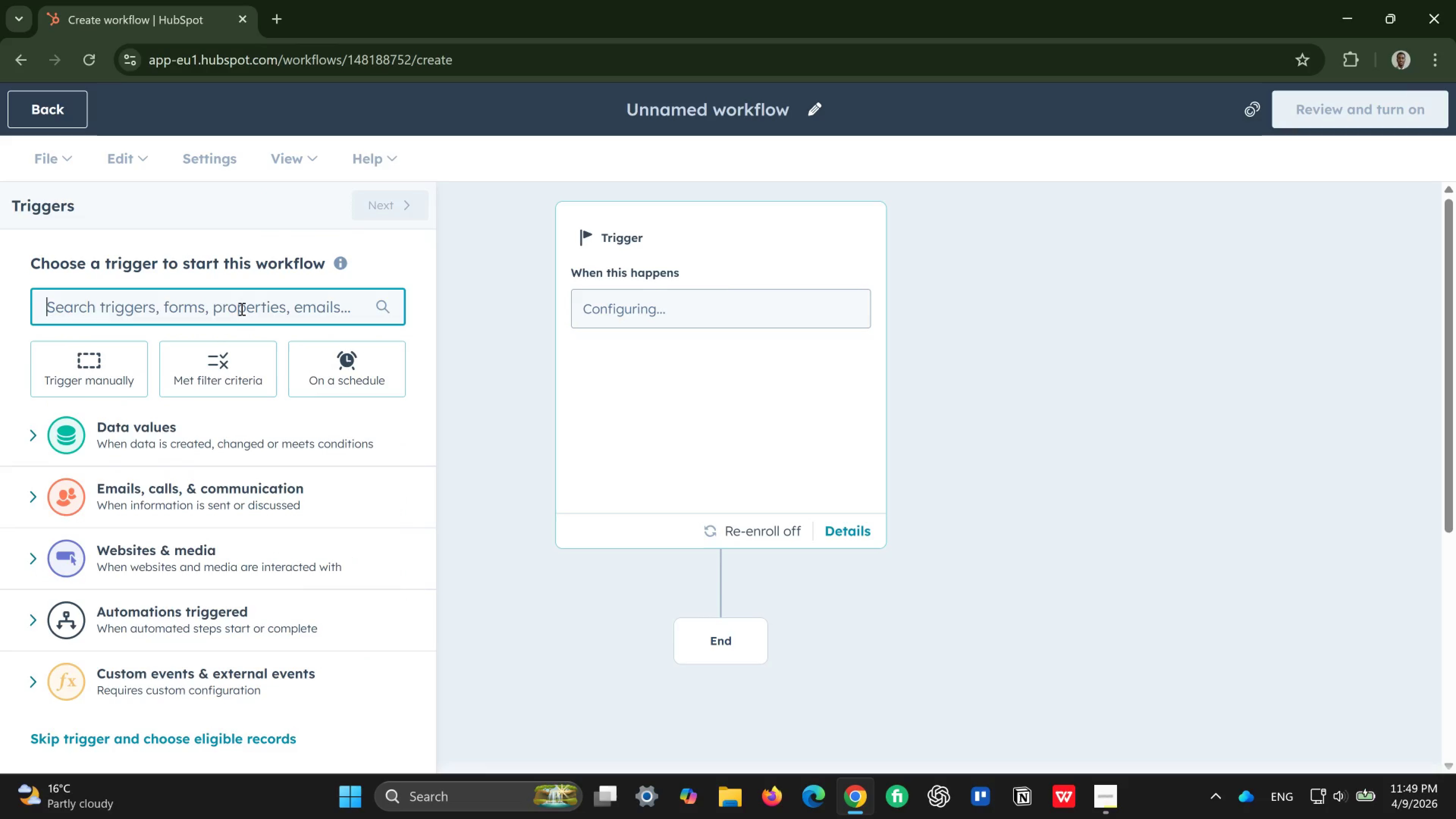 
type(when filr)
key(Backspace)
type(ter)
 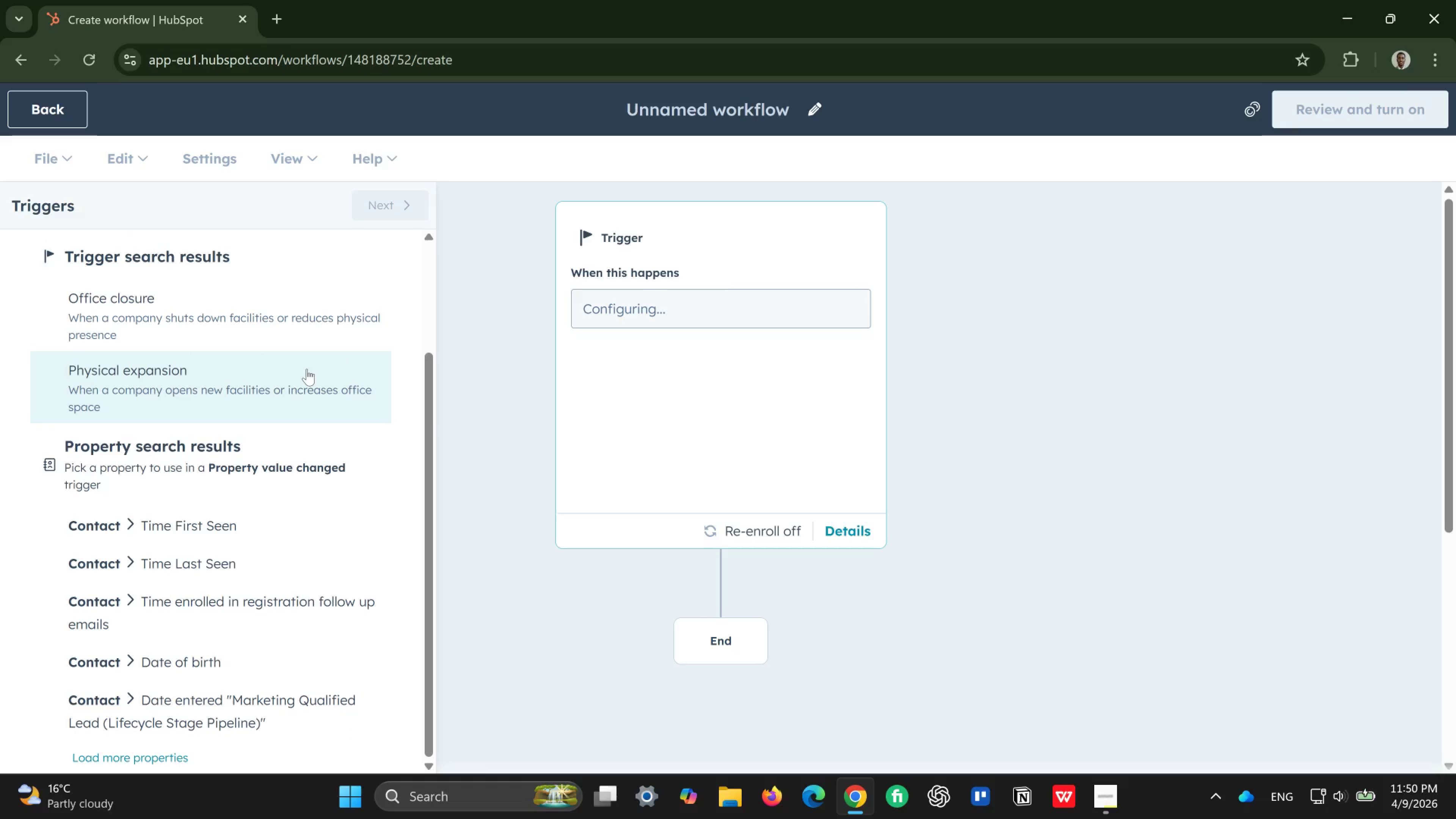 
wait(16.91)
 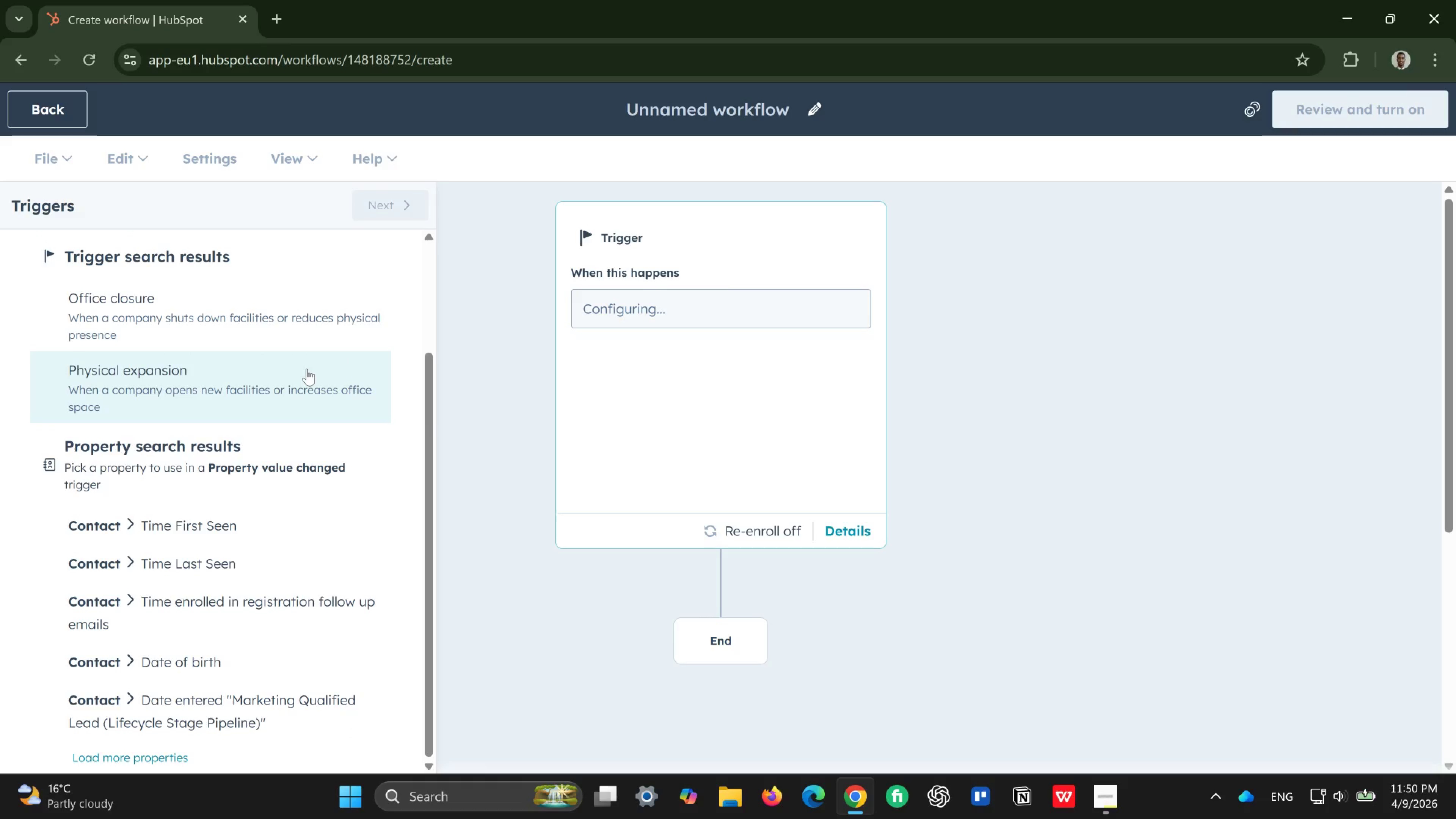 
type( cr)
 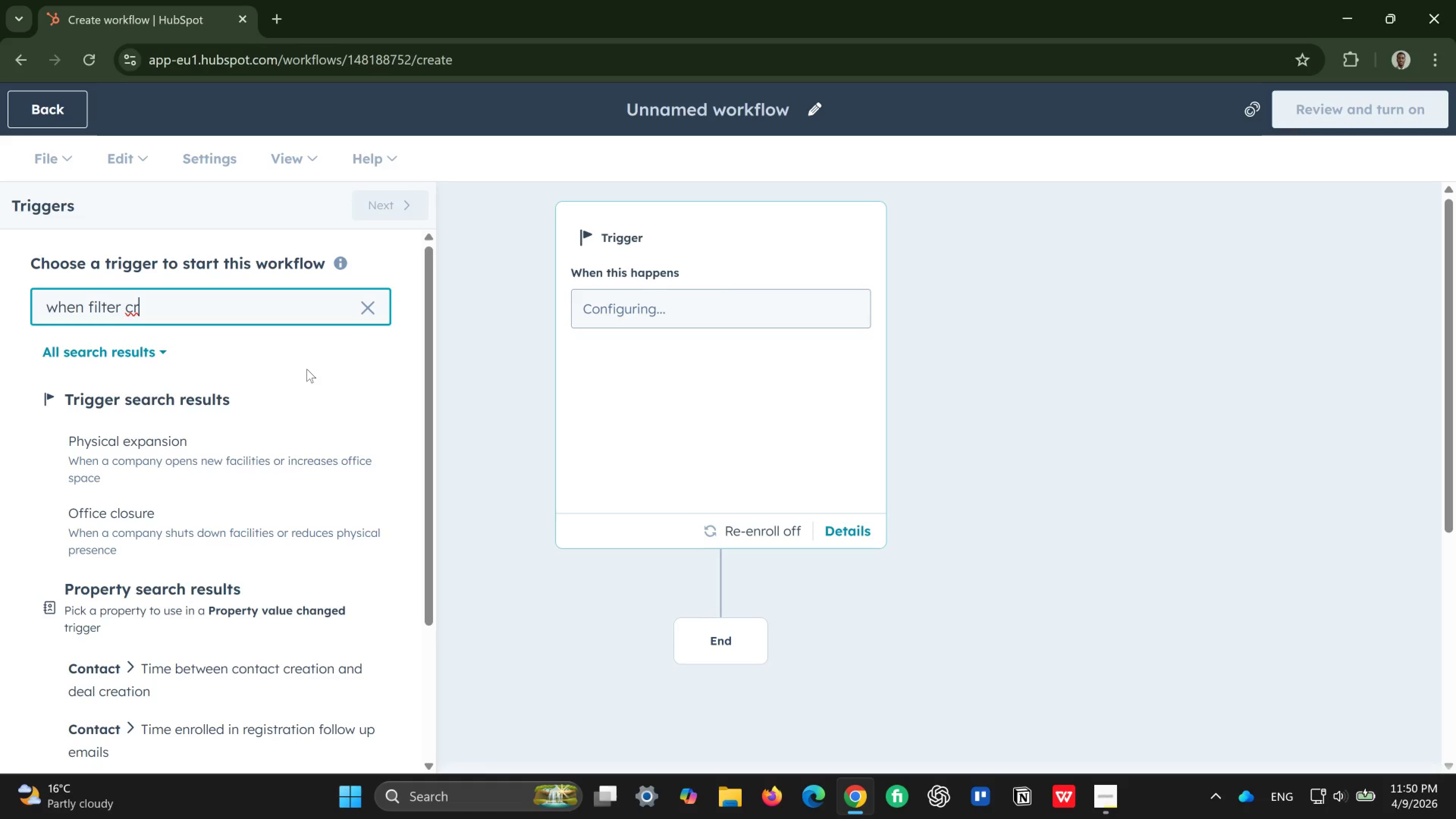 
key(E)
 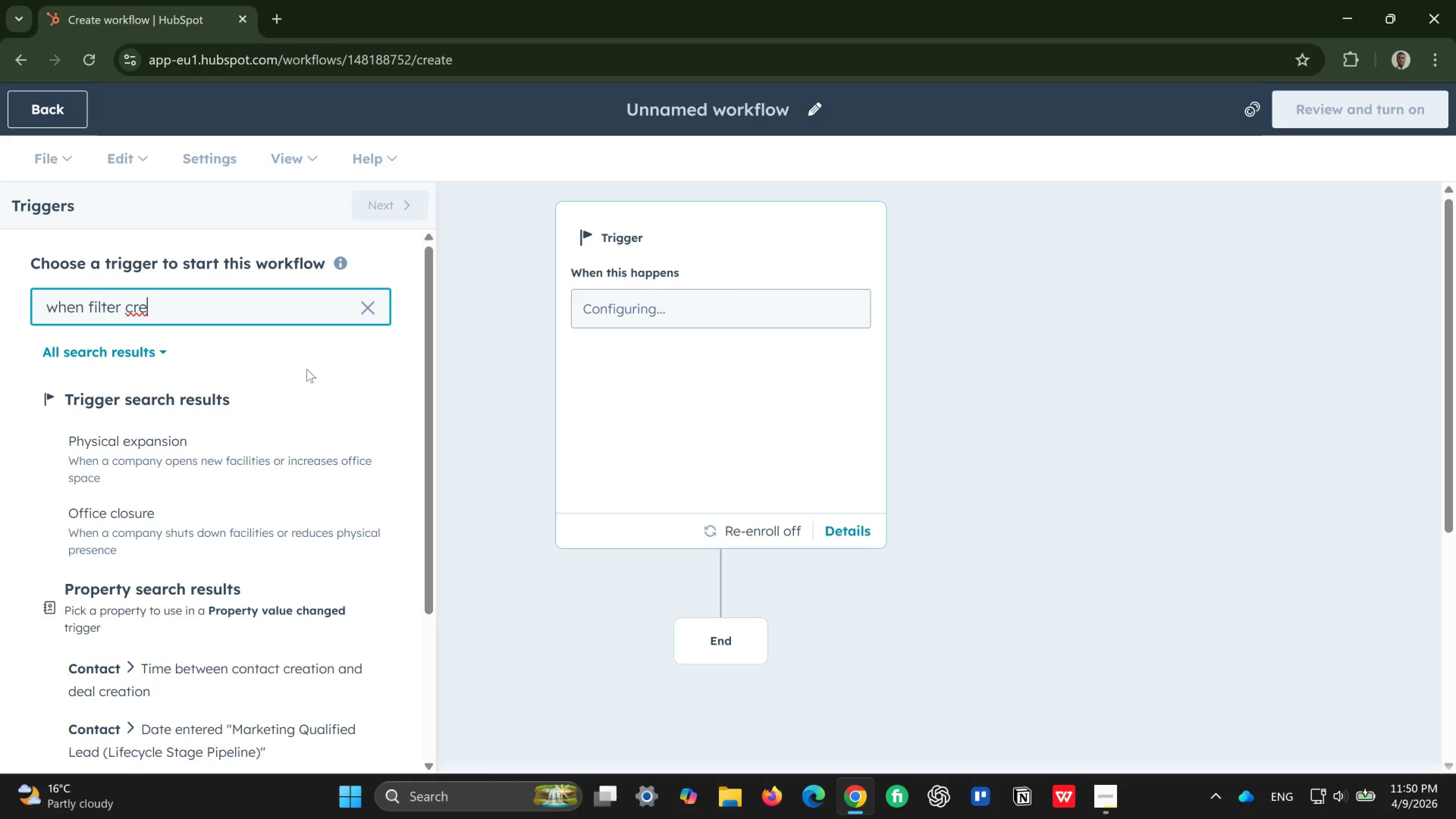 
key(Backspace)
type(ia)
 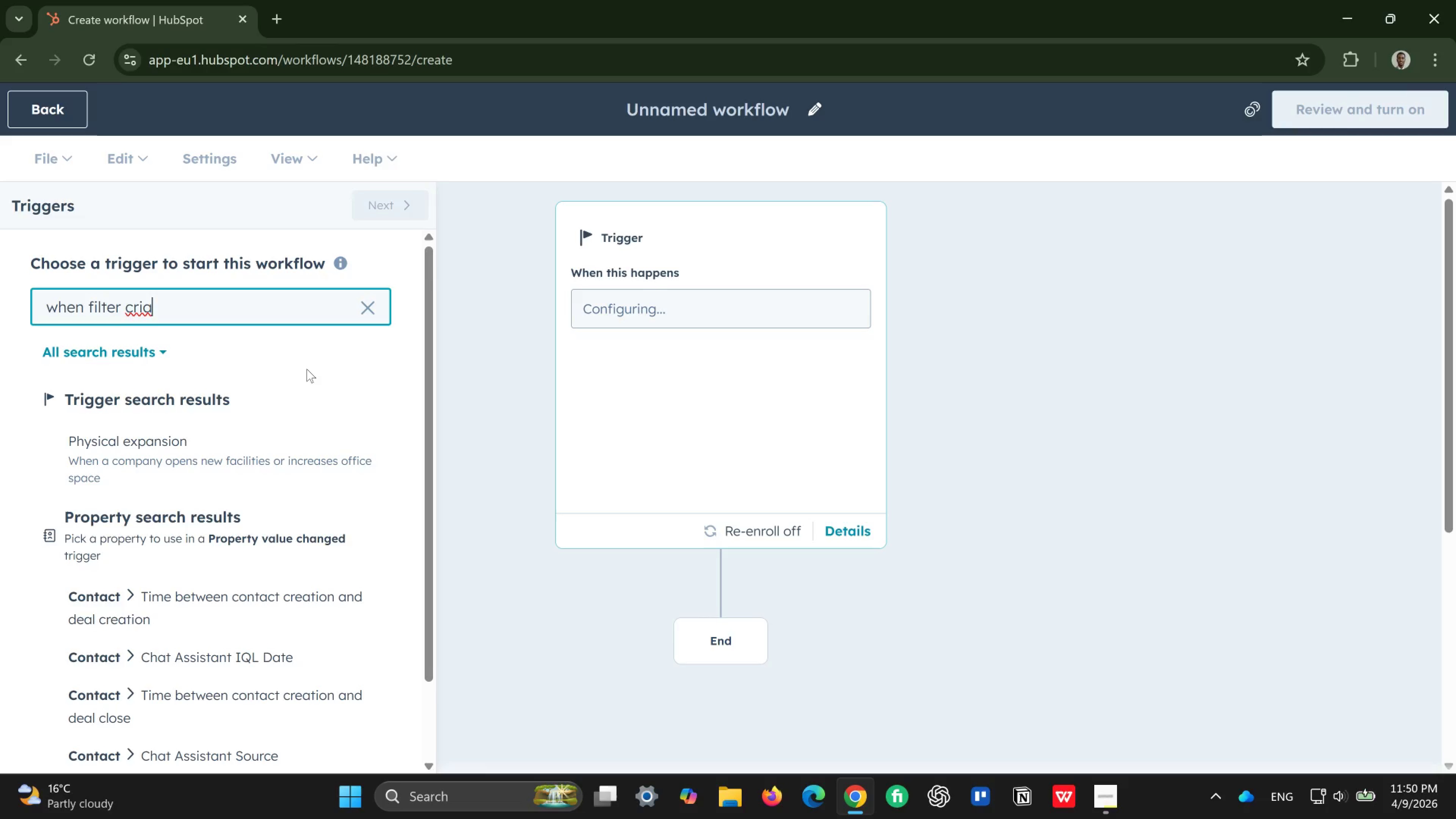 
key(Backspace)
type(teria)
 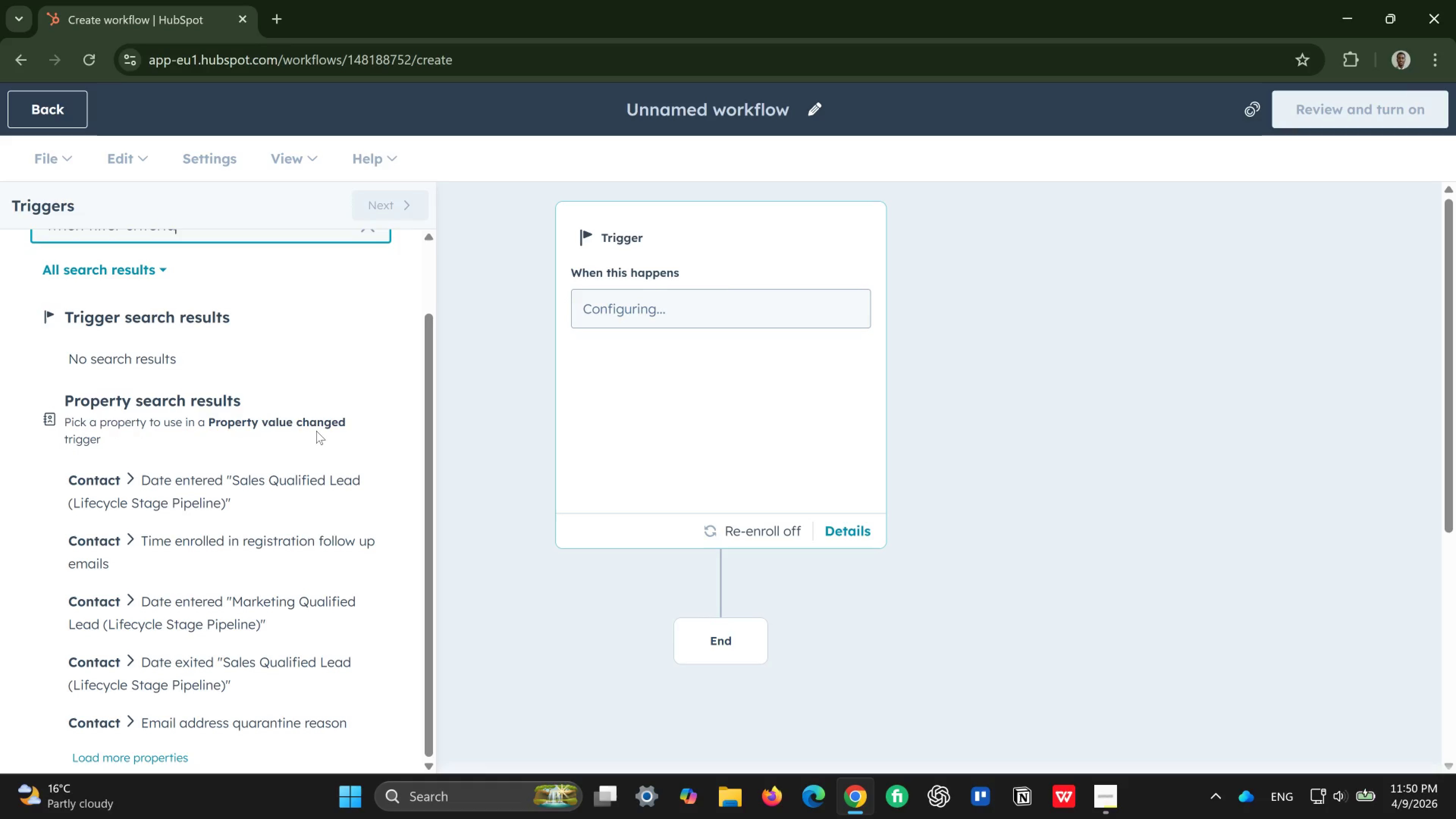 
wait(17.8)
 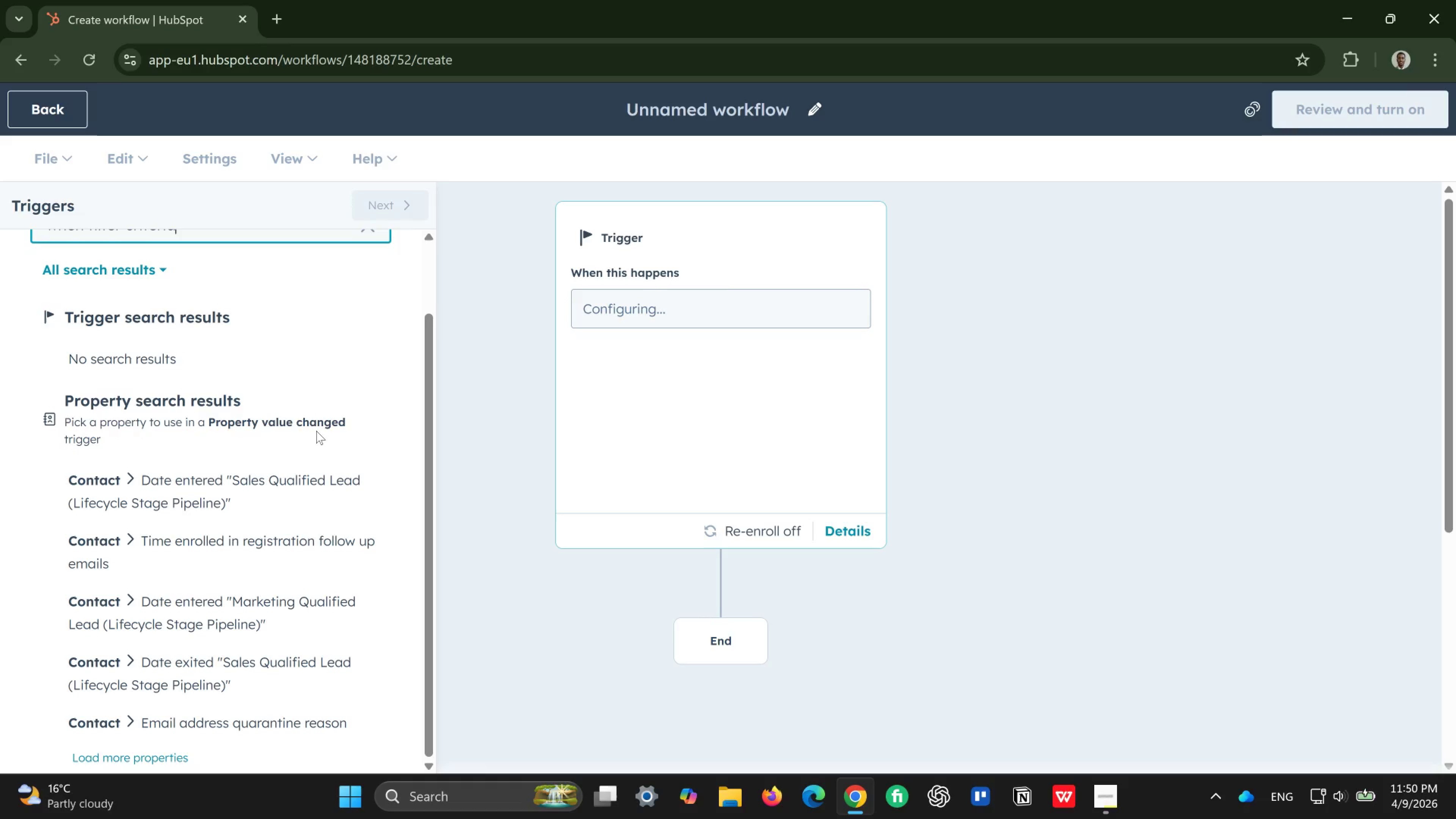 
left_click([372, 300])
 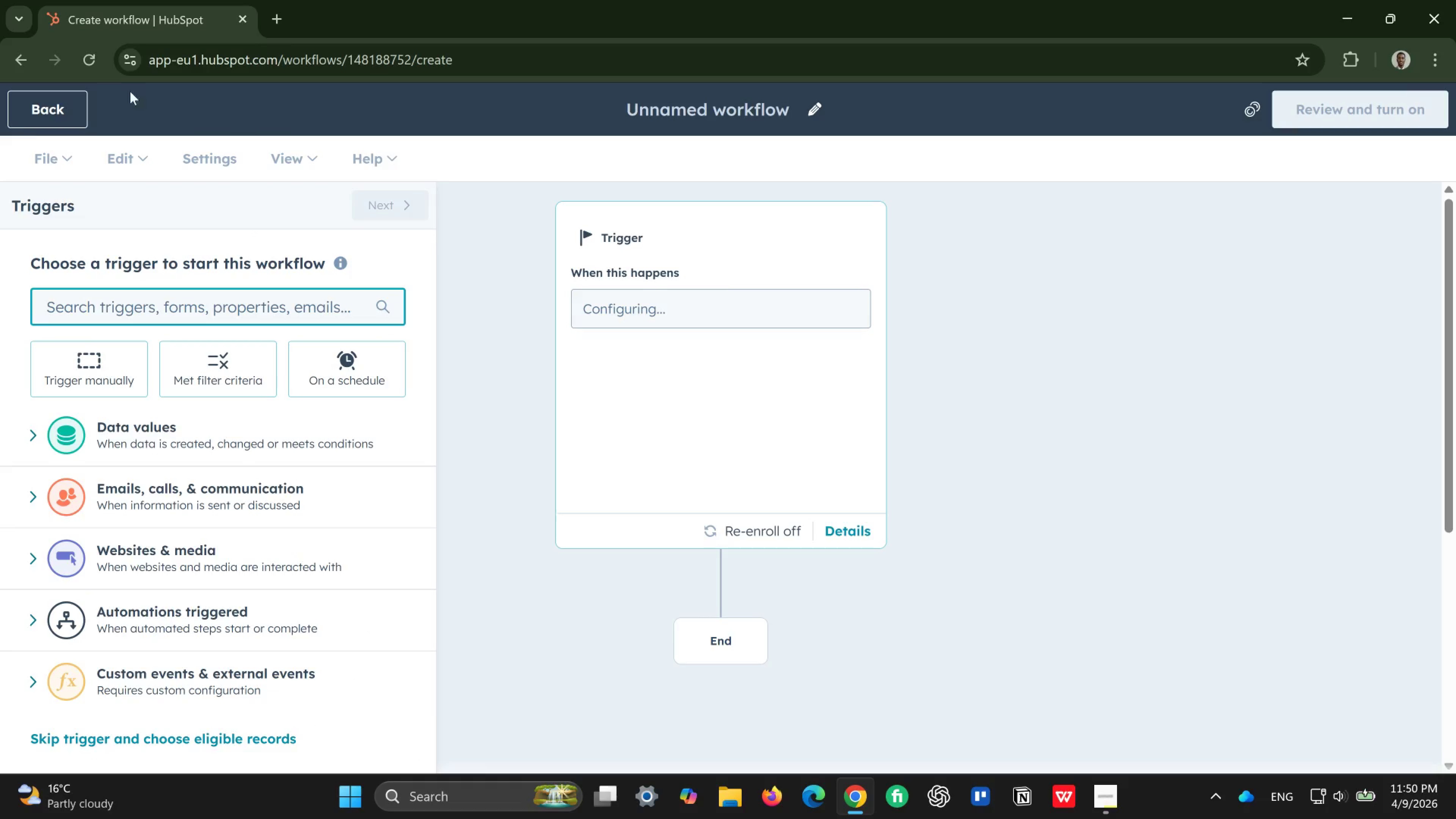 
left_click([51, 110])
 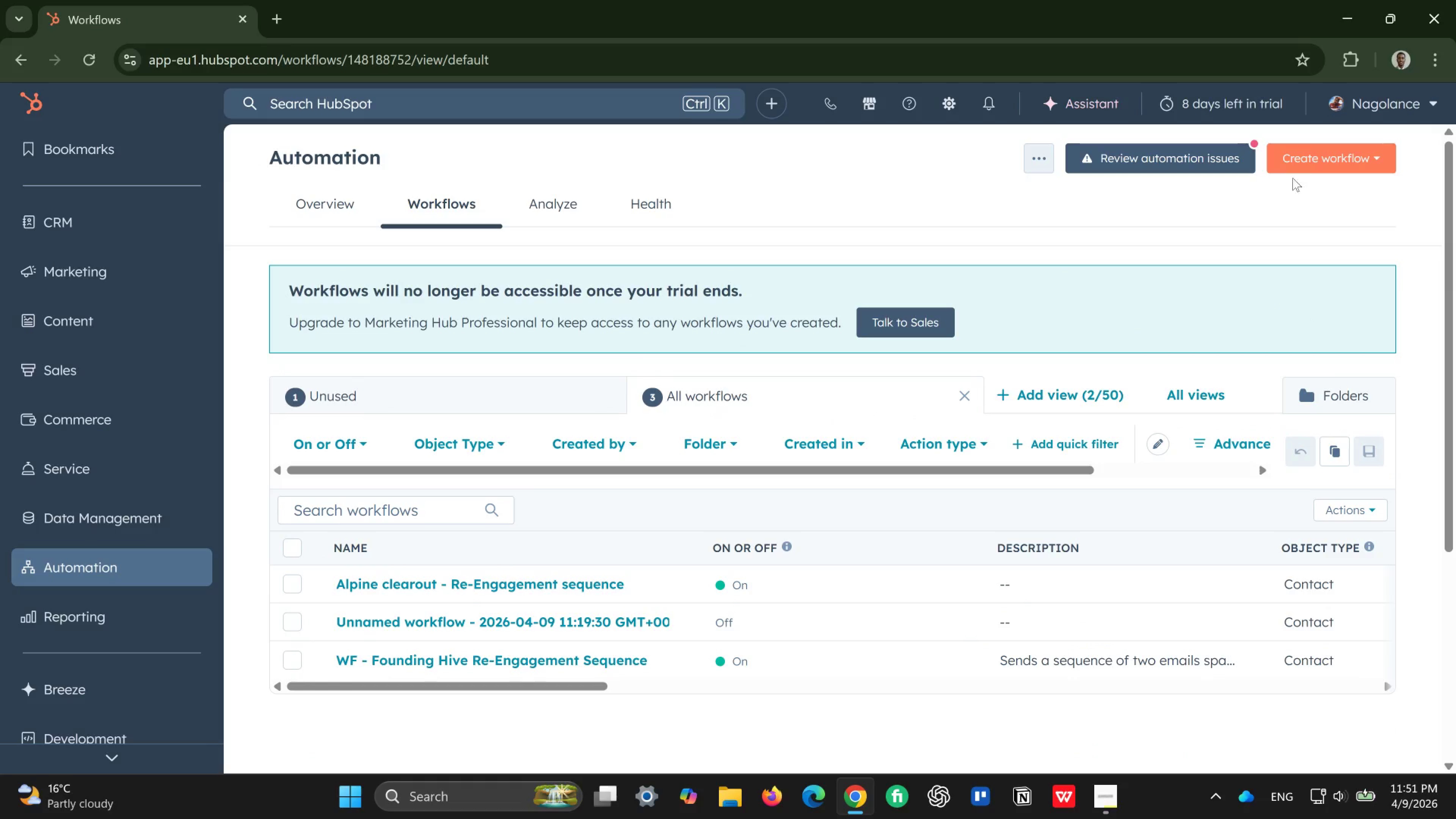 
wait(18.66)
 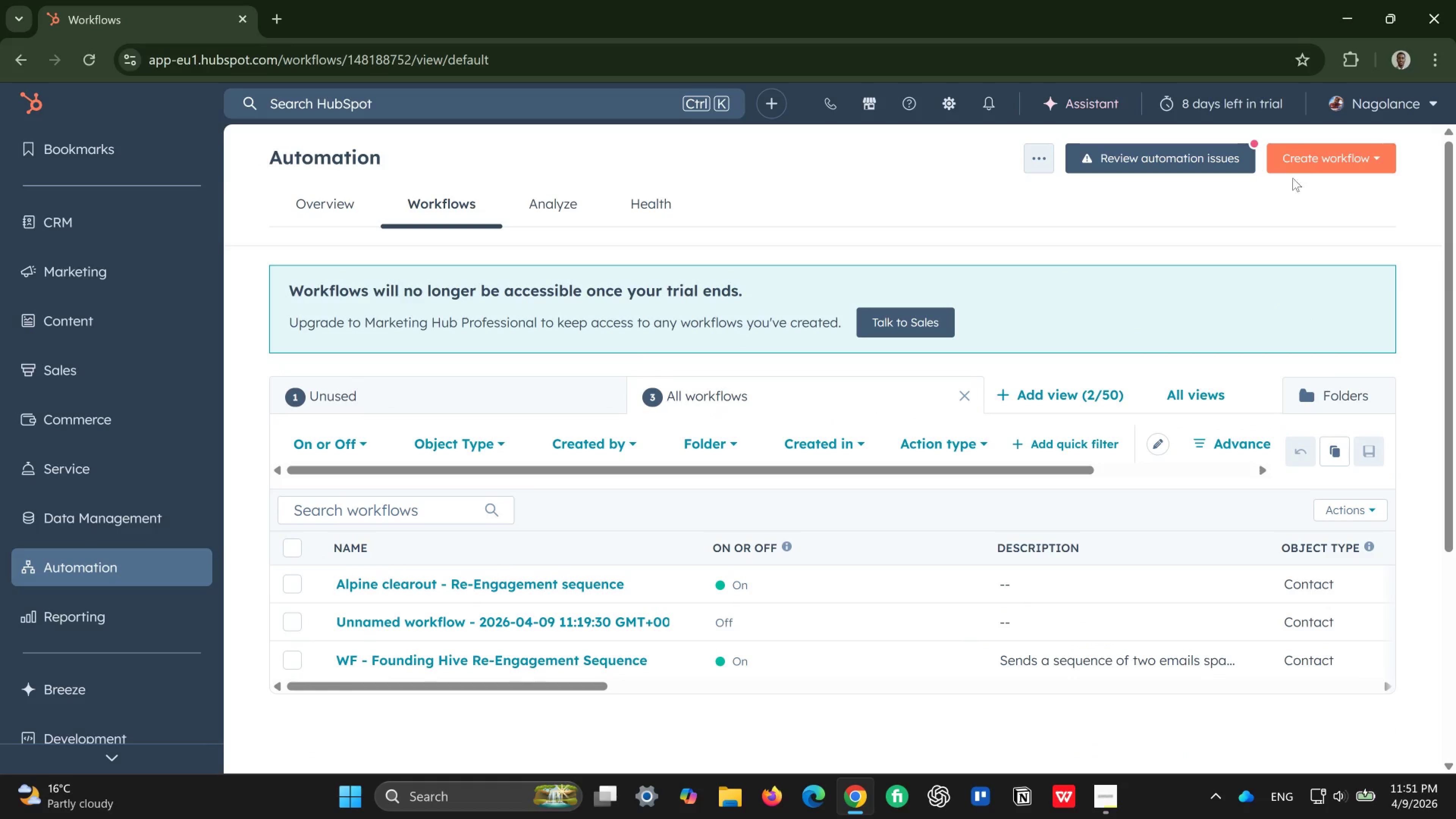 
left_click([179, 234])
 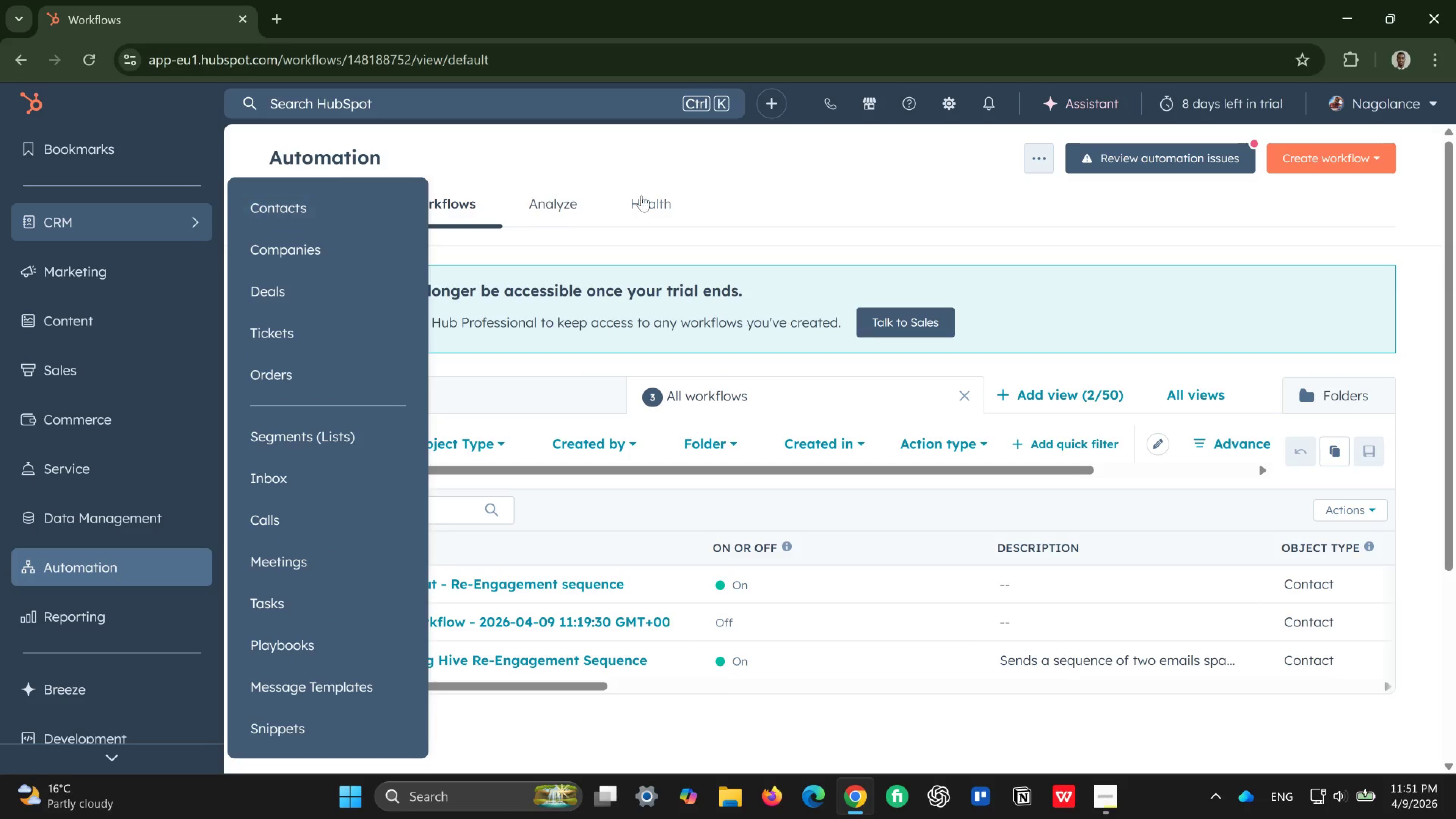 
left_click([762, 185])
 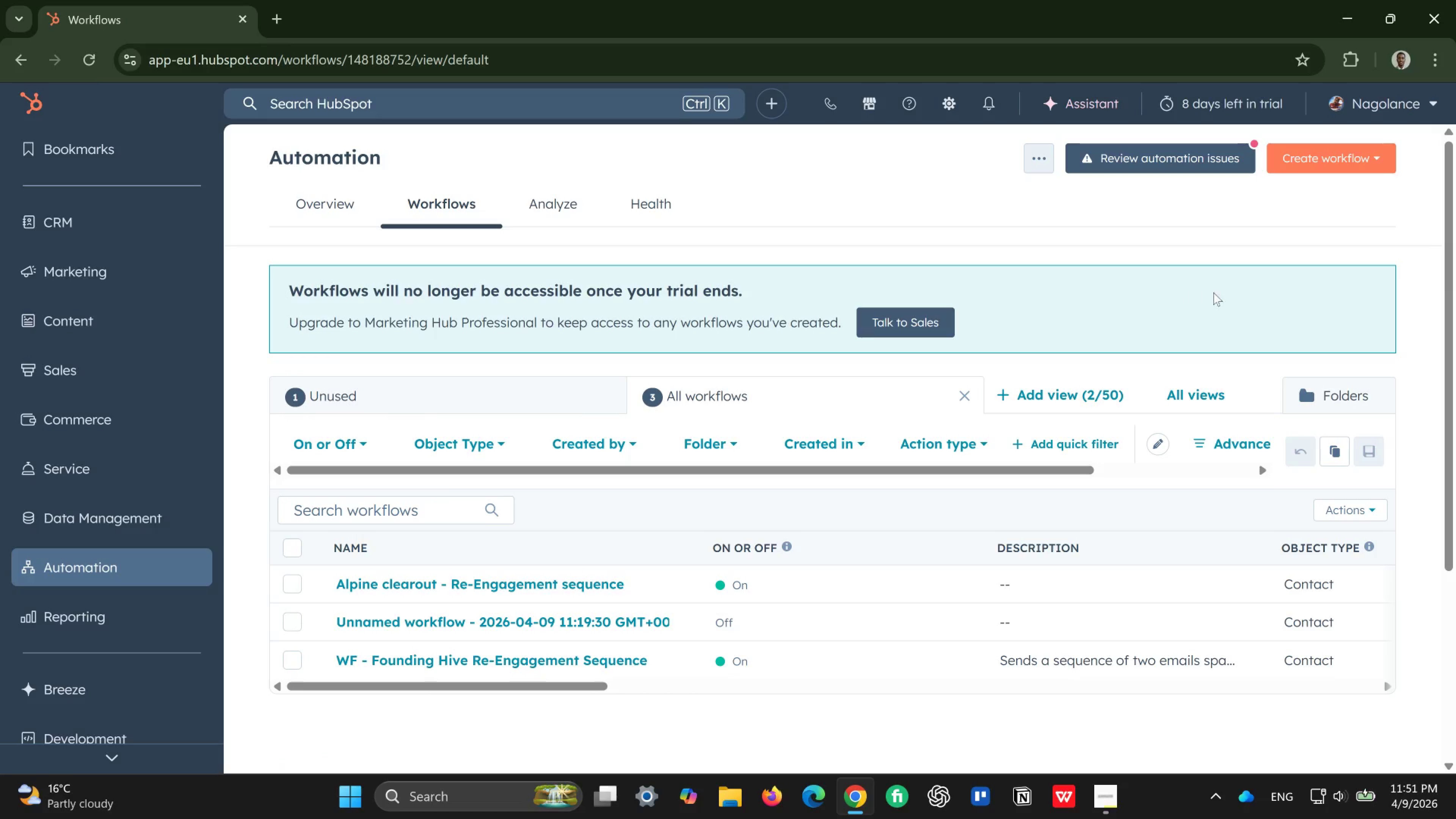 
wait(5.38)
 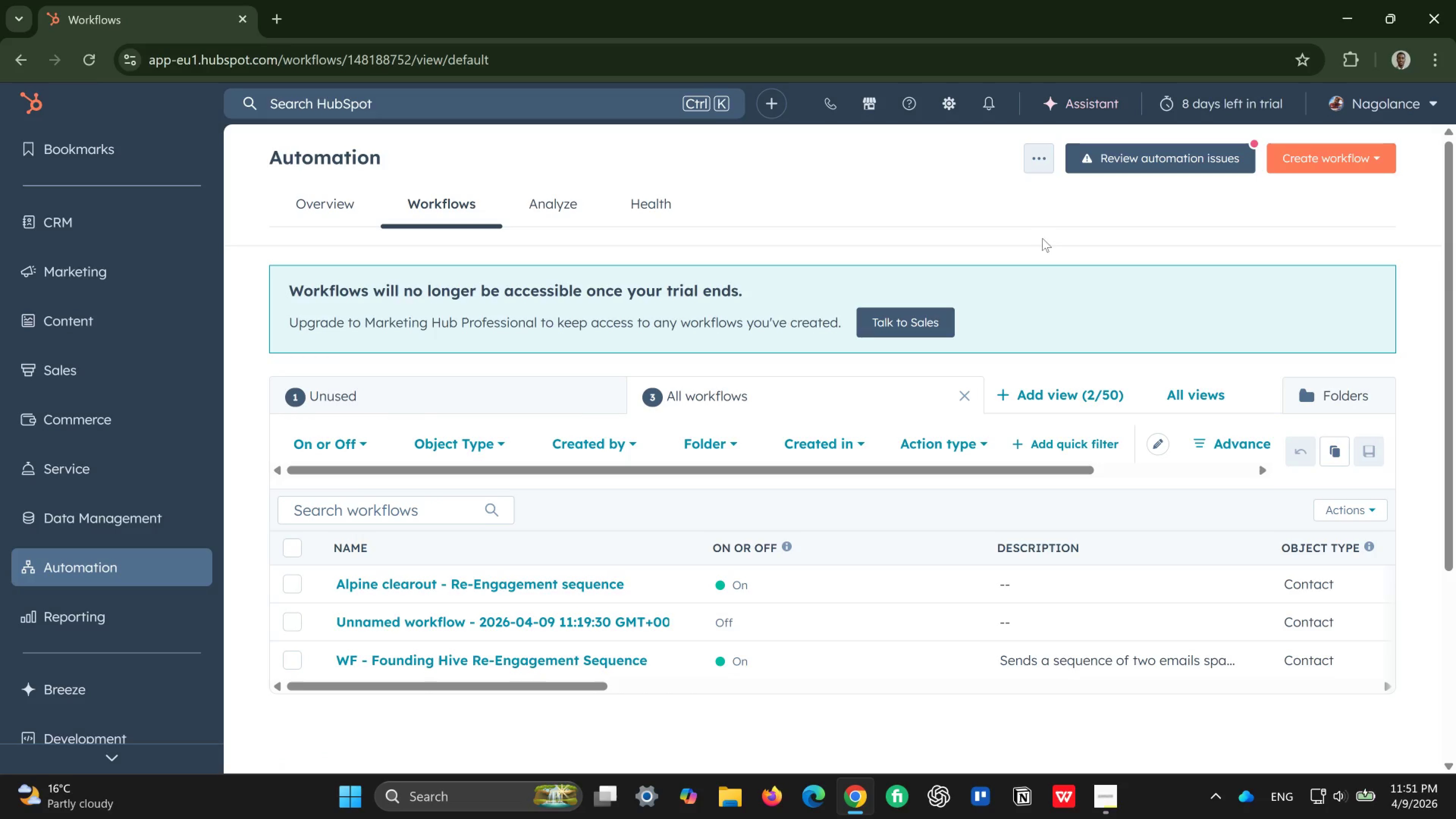 
left_click([1341, 162])
 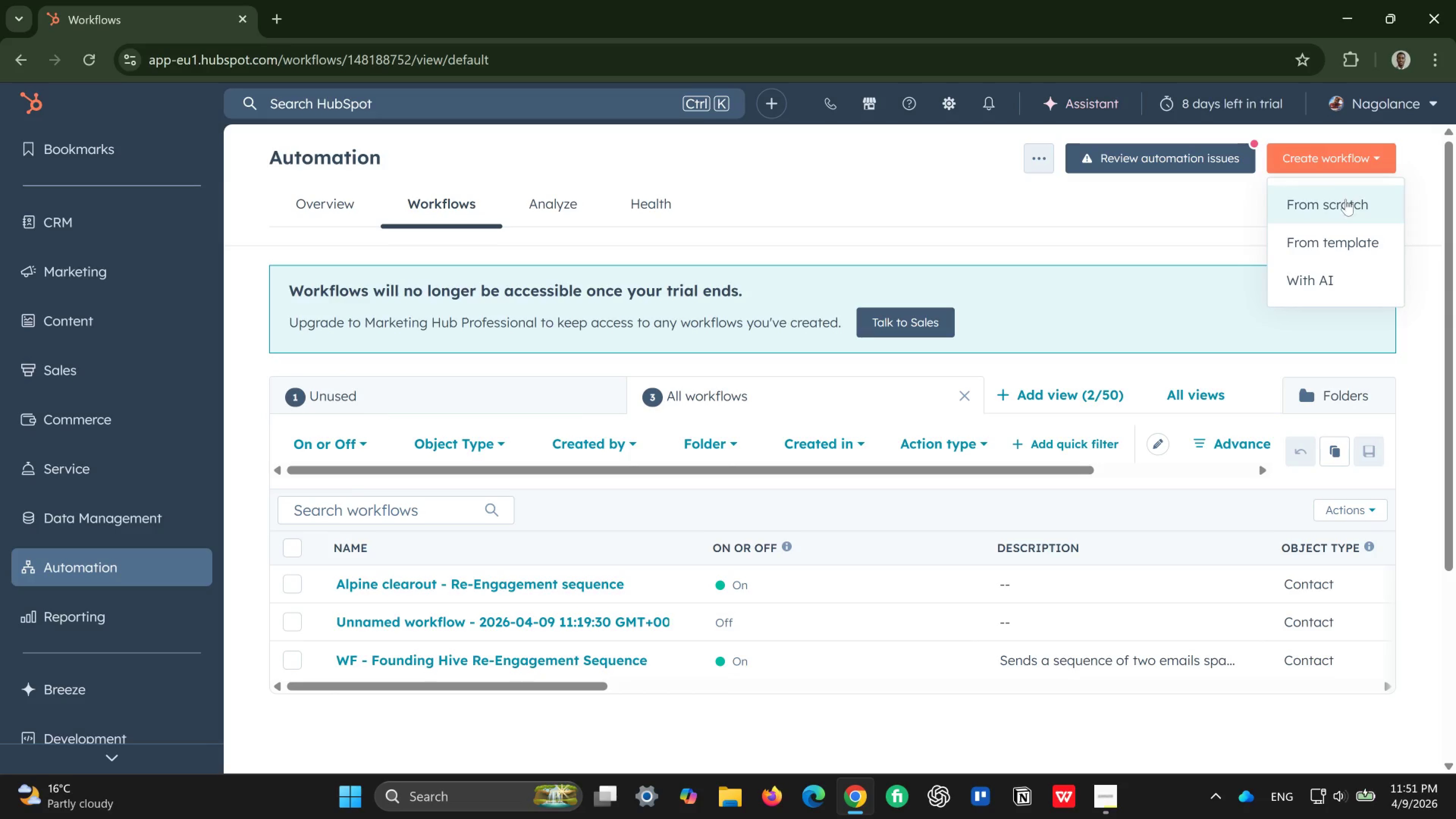 
left_click([1346, 209])
 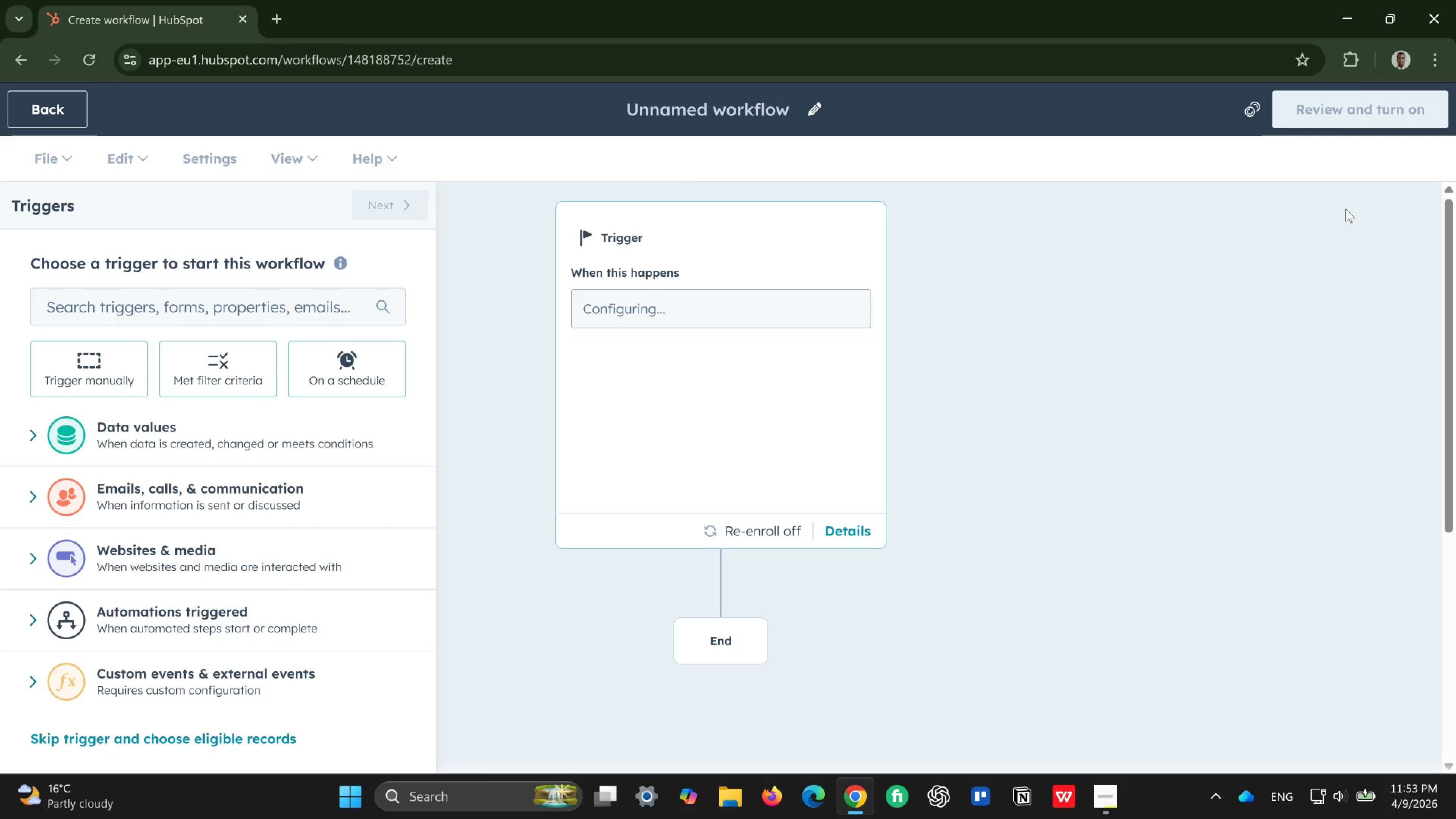 
wait(135.04)
 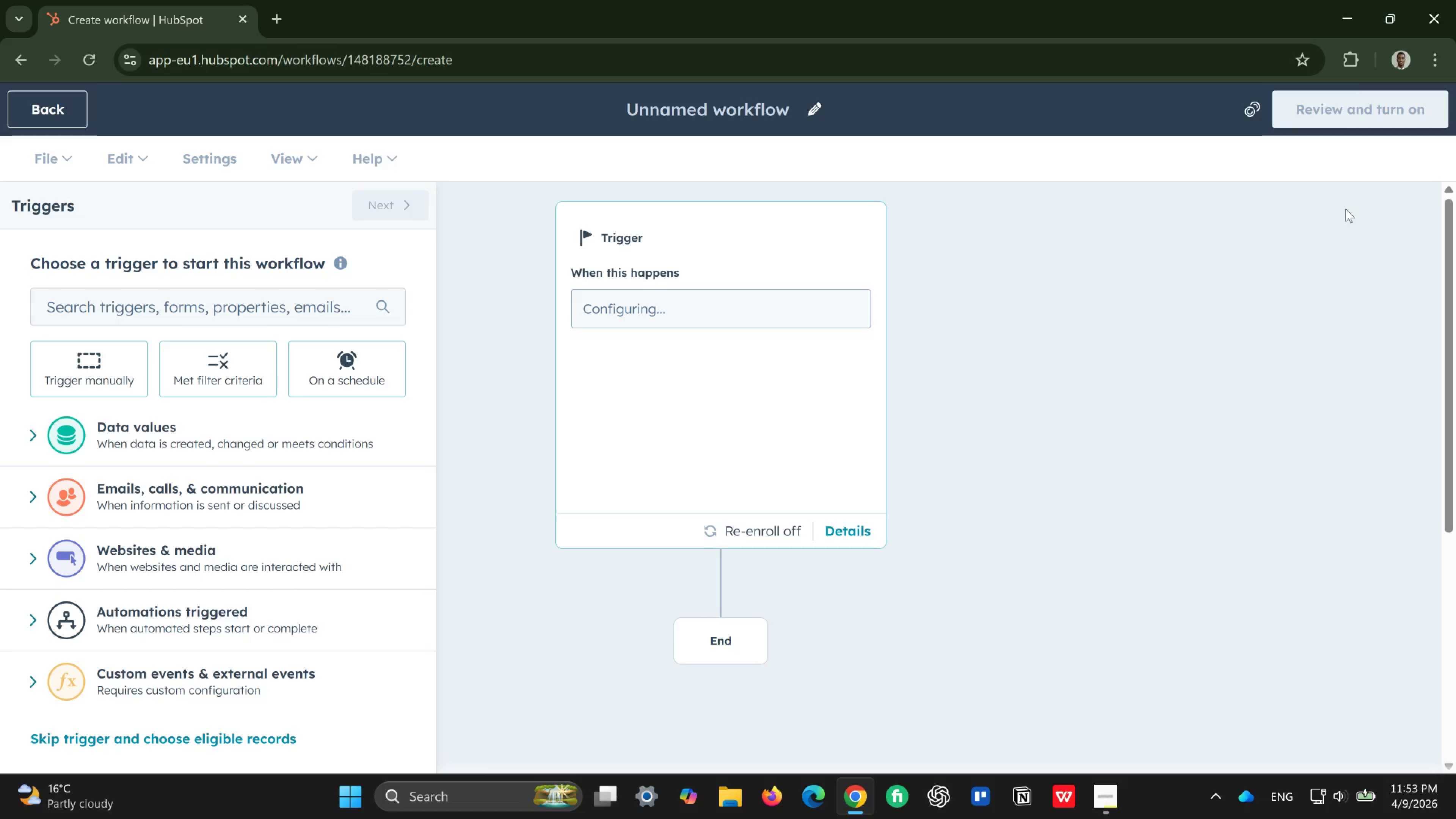 
left_click([838, 340])
 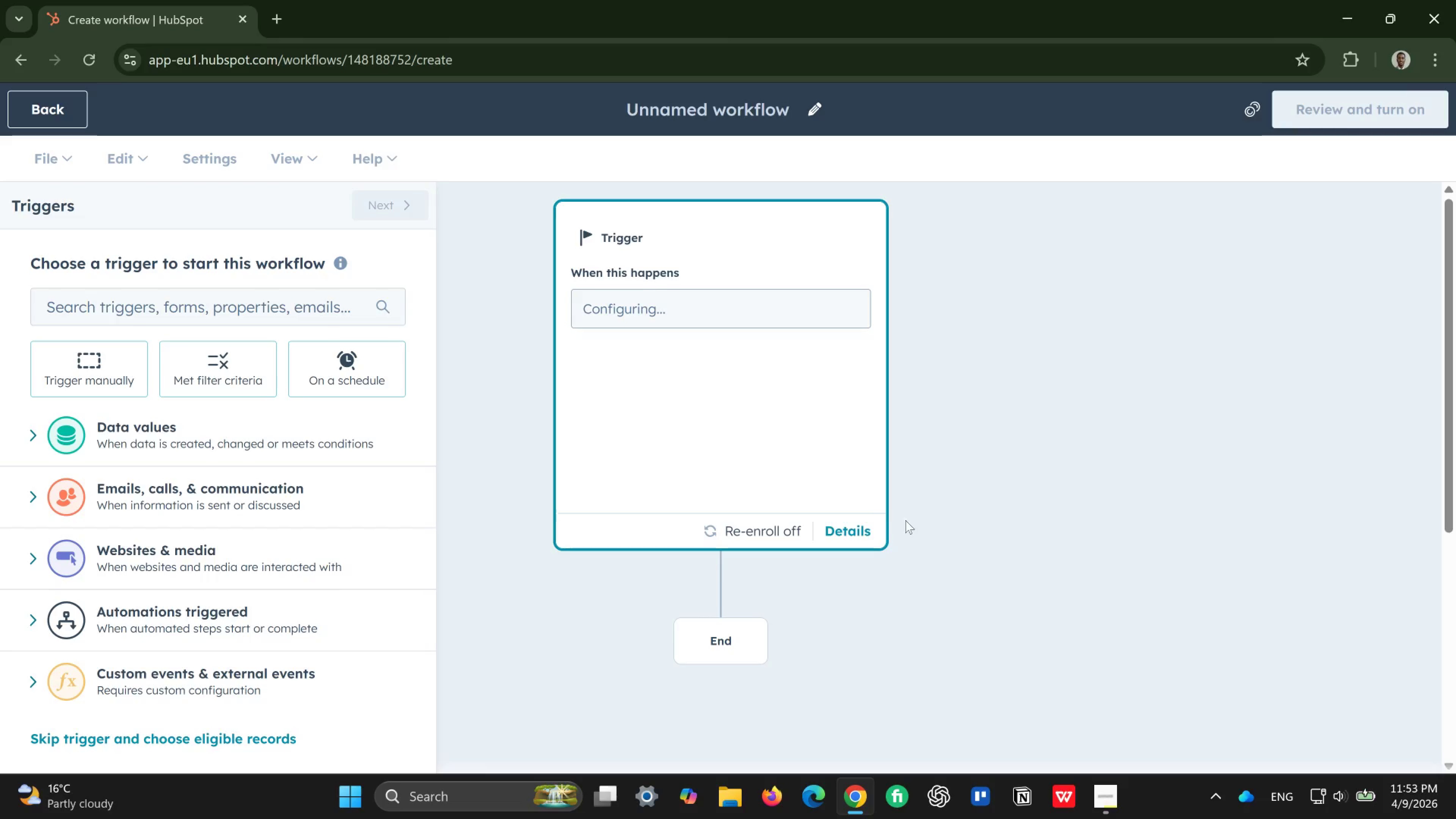 
left_click([857, 520])
 